 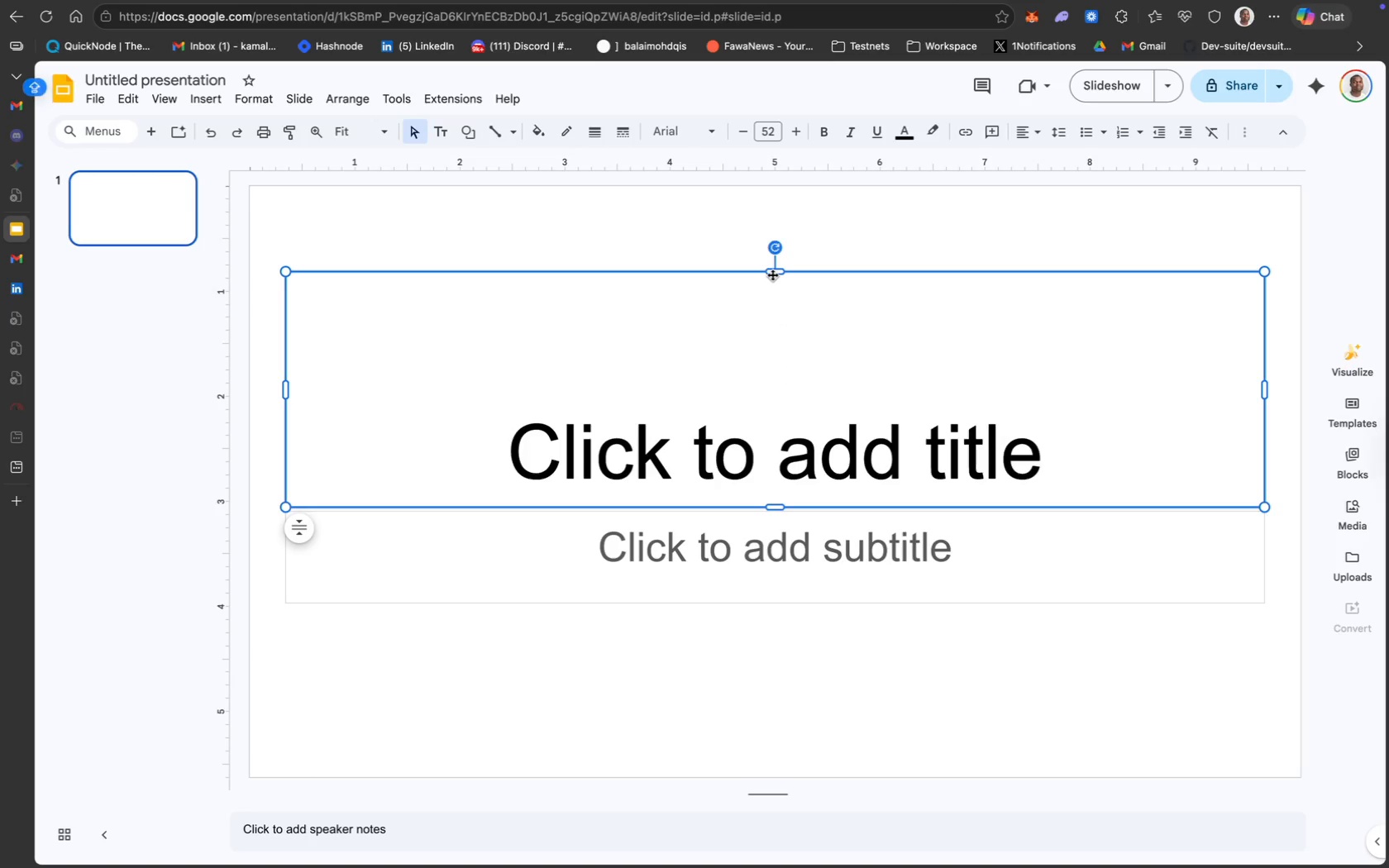 
right_click([772, 274])
 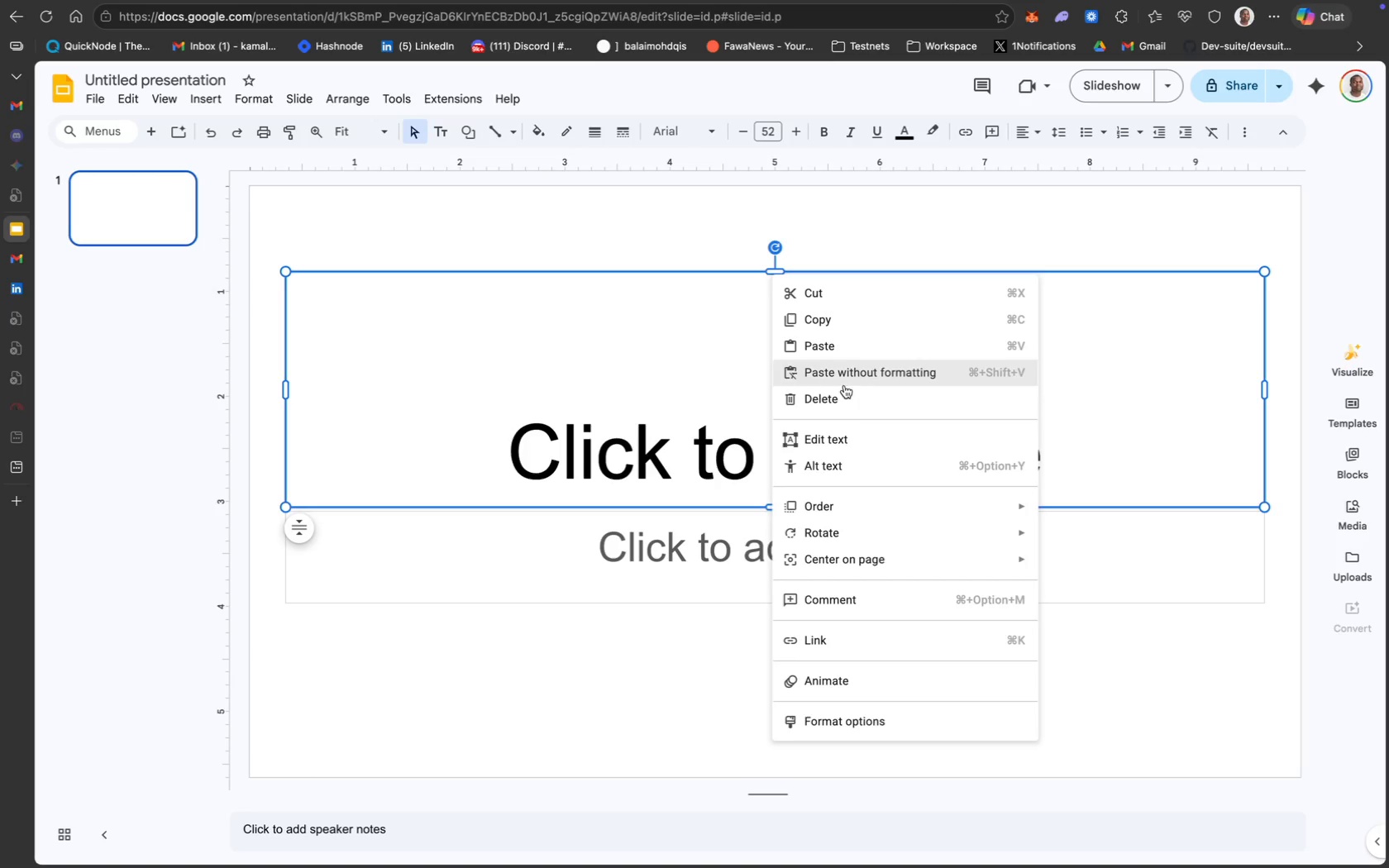 
left_click([850, 405])
 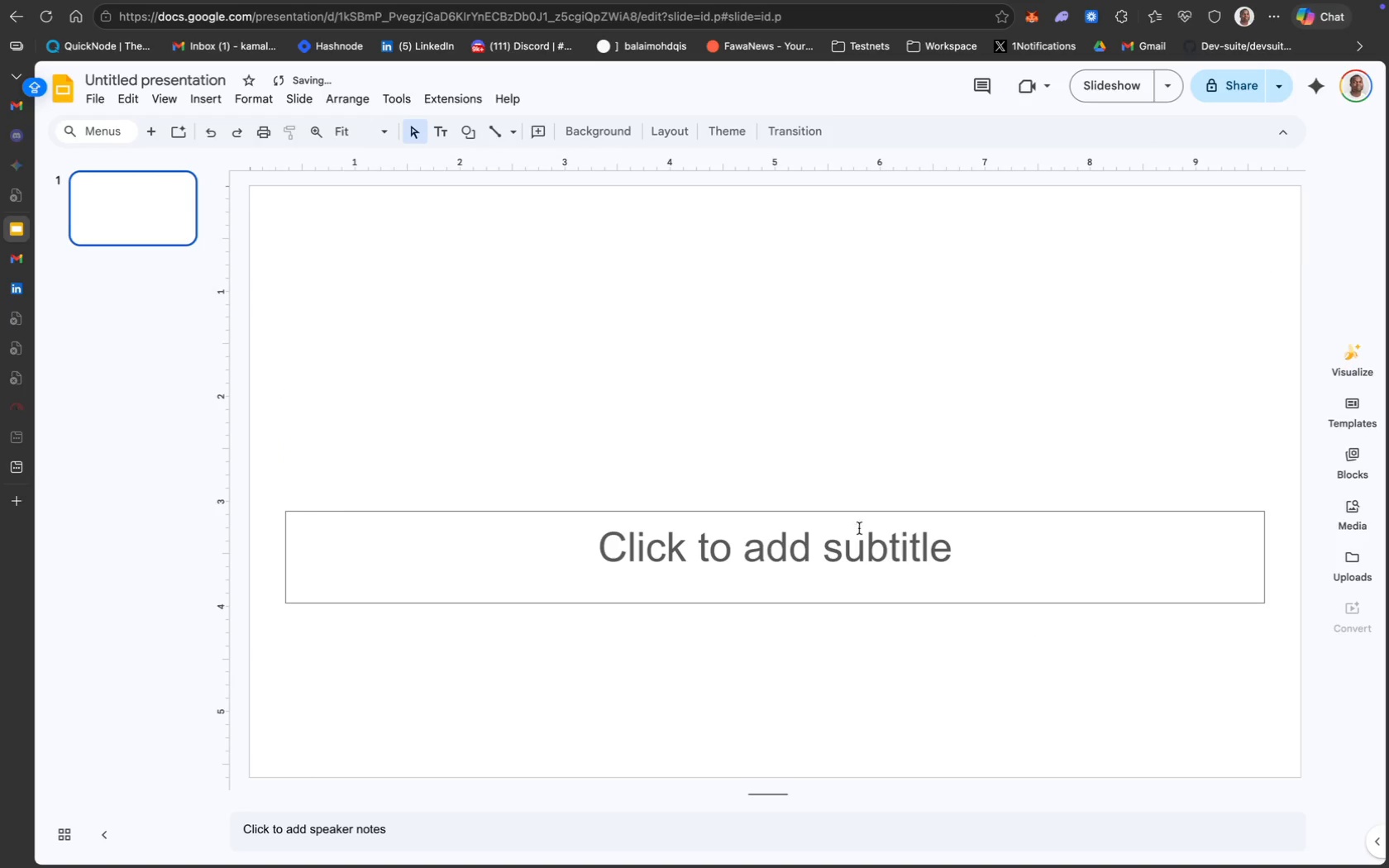 
left_click([863, 519])
 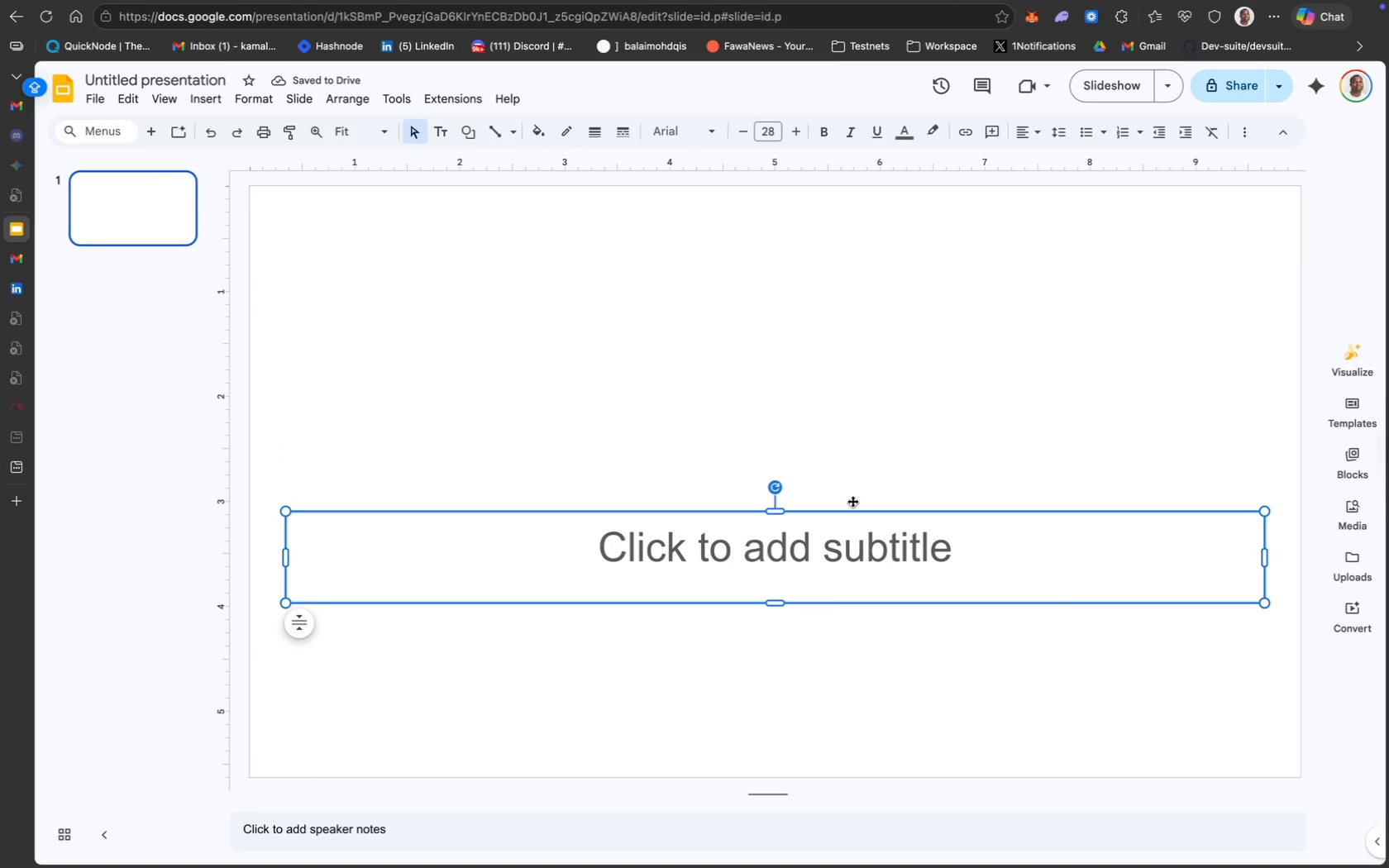 
right_click([852, 501])
 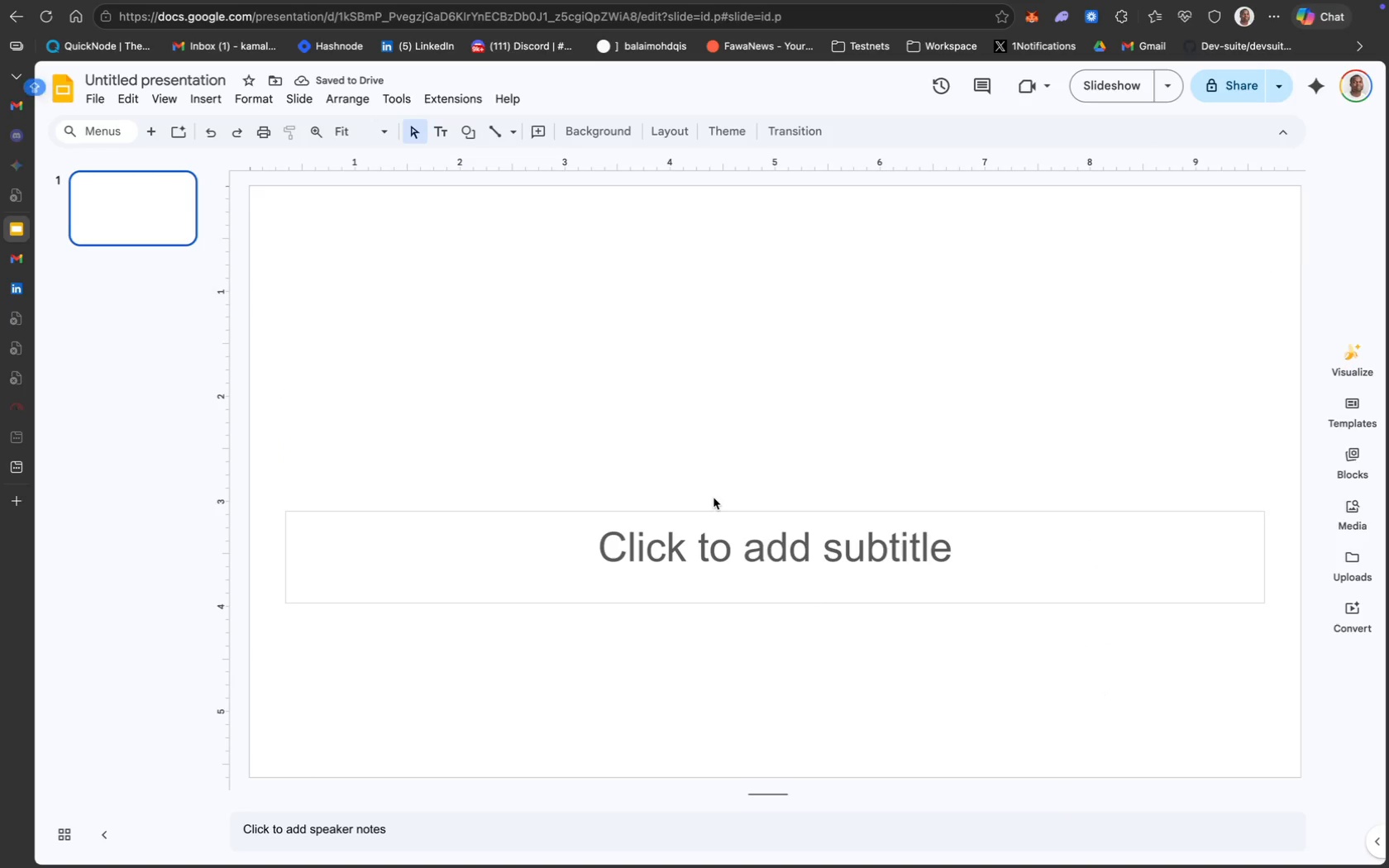 
key(Meta+A)
 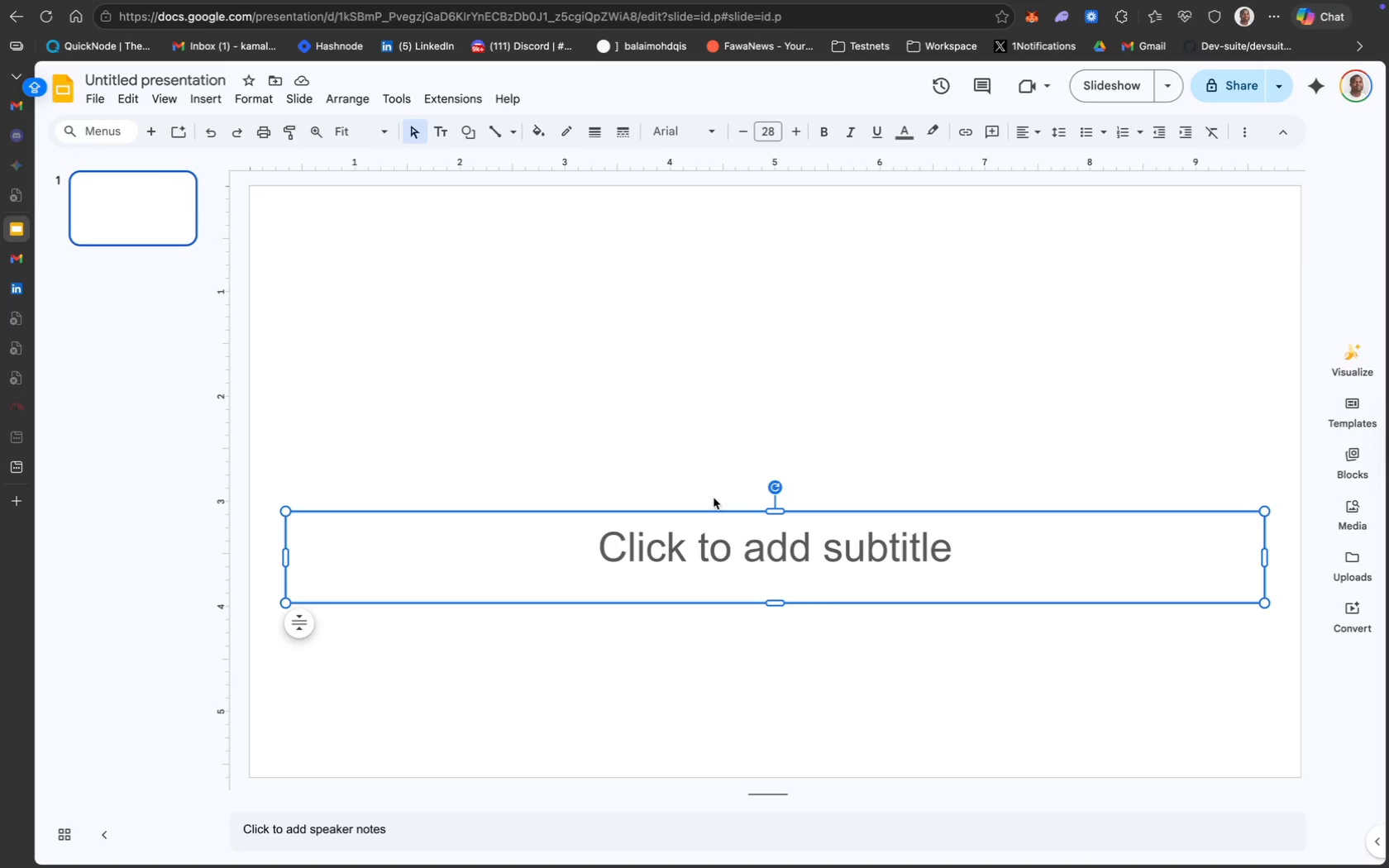 
key(Backspace)
 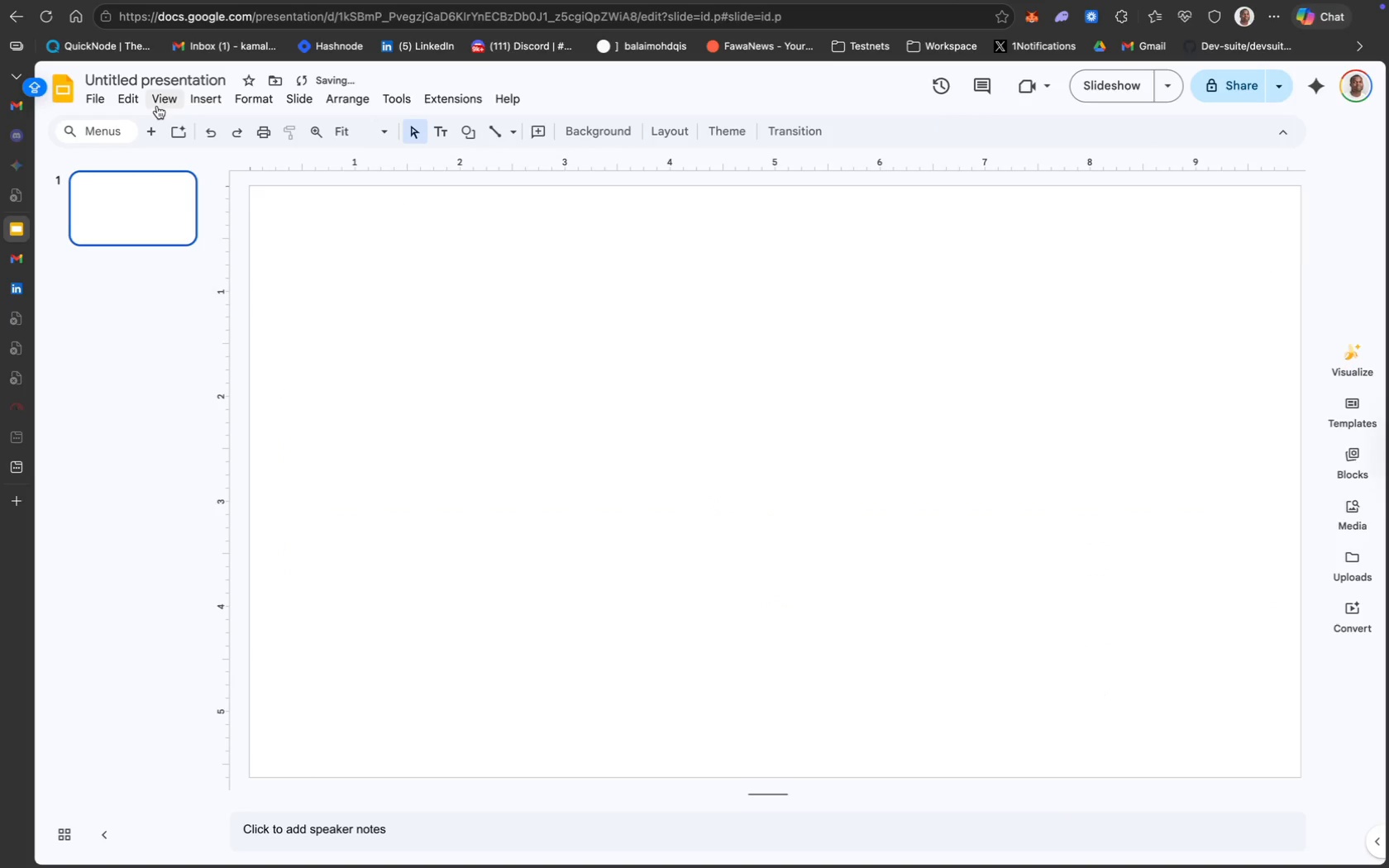 
left_click([140, 70])
 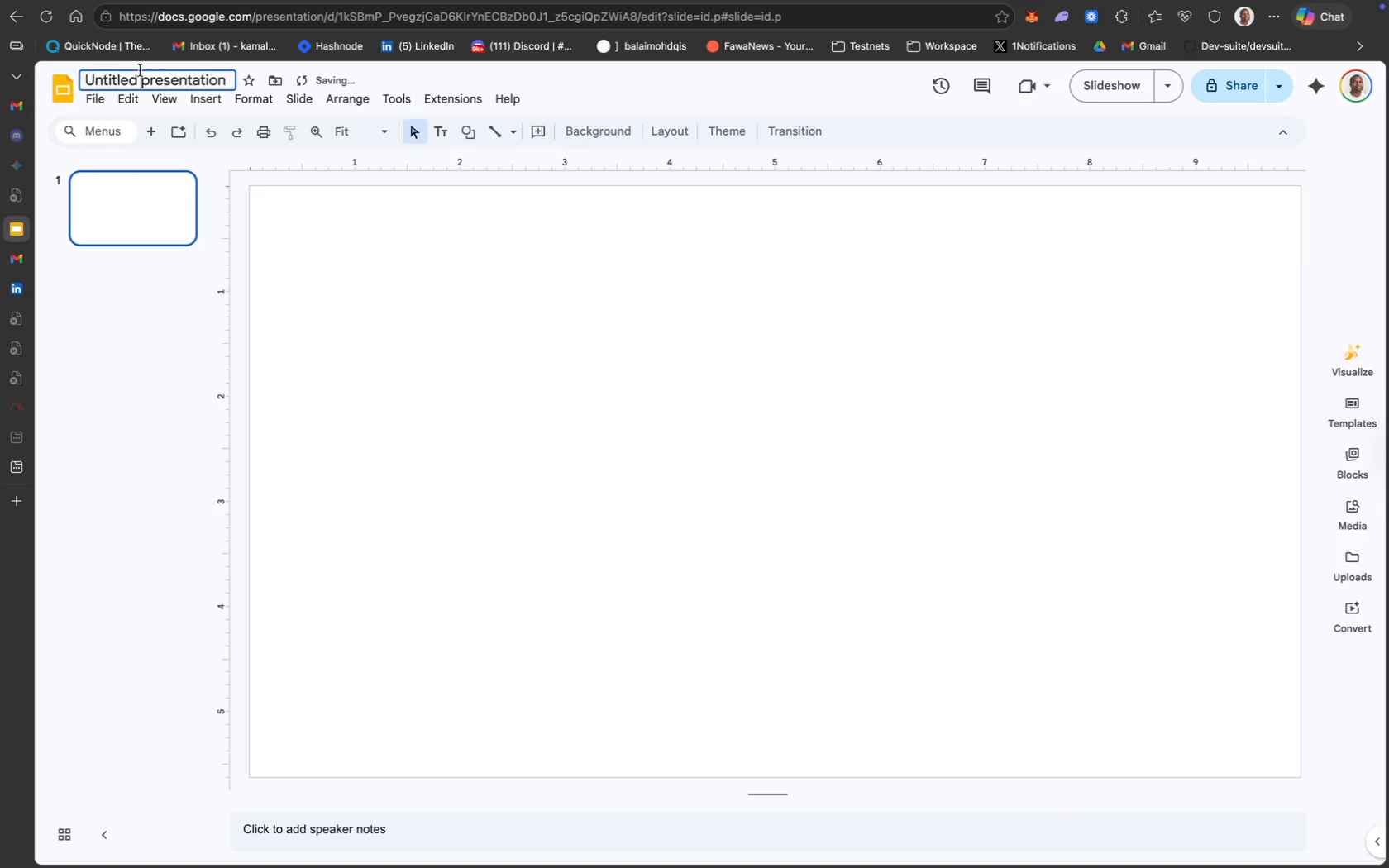 
key(Meta+A)
 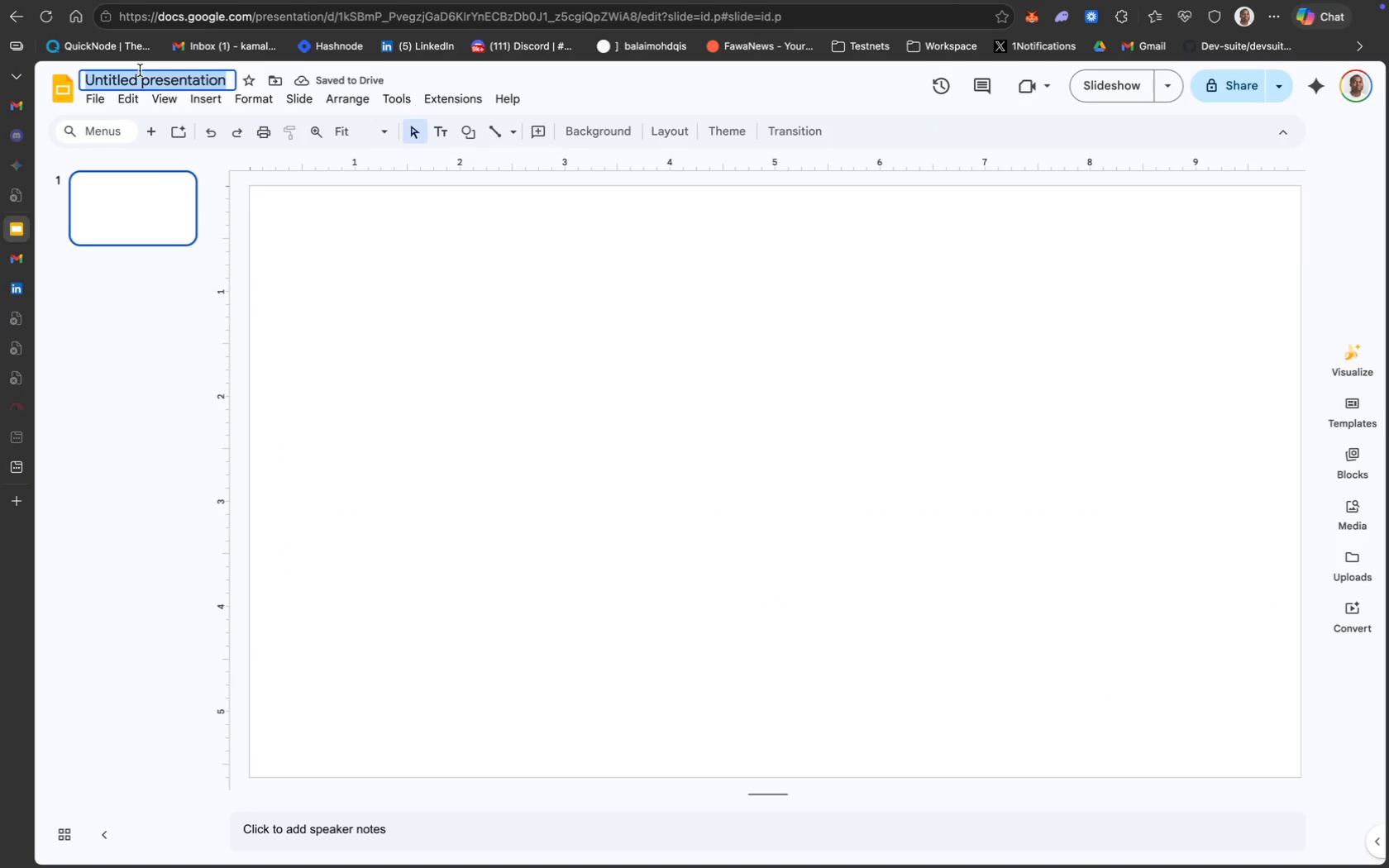 
key(Meta+V)
 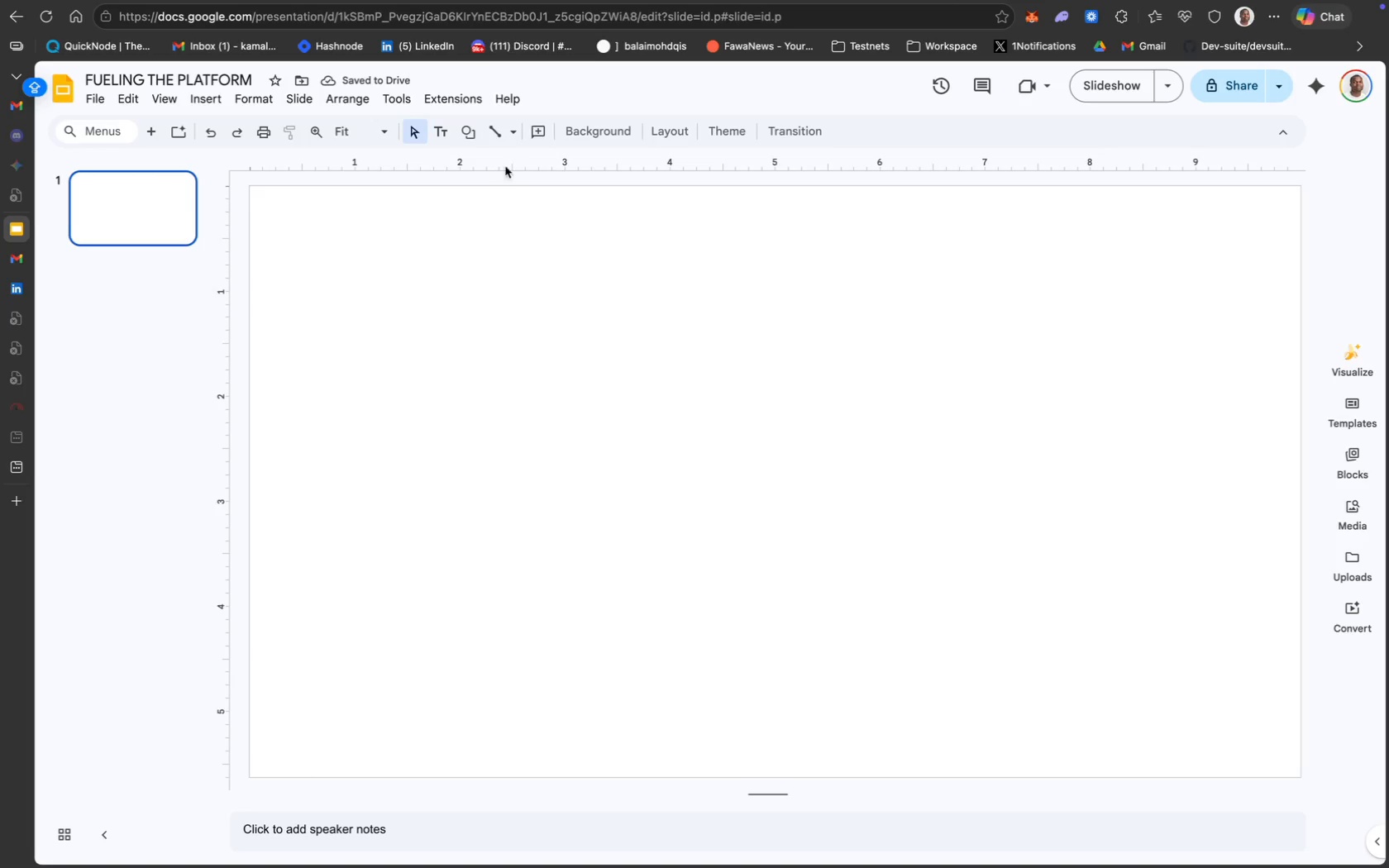 
left_click([581, 129])
 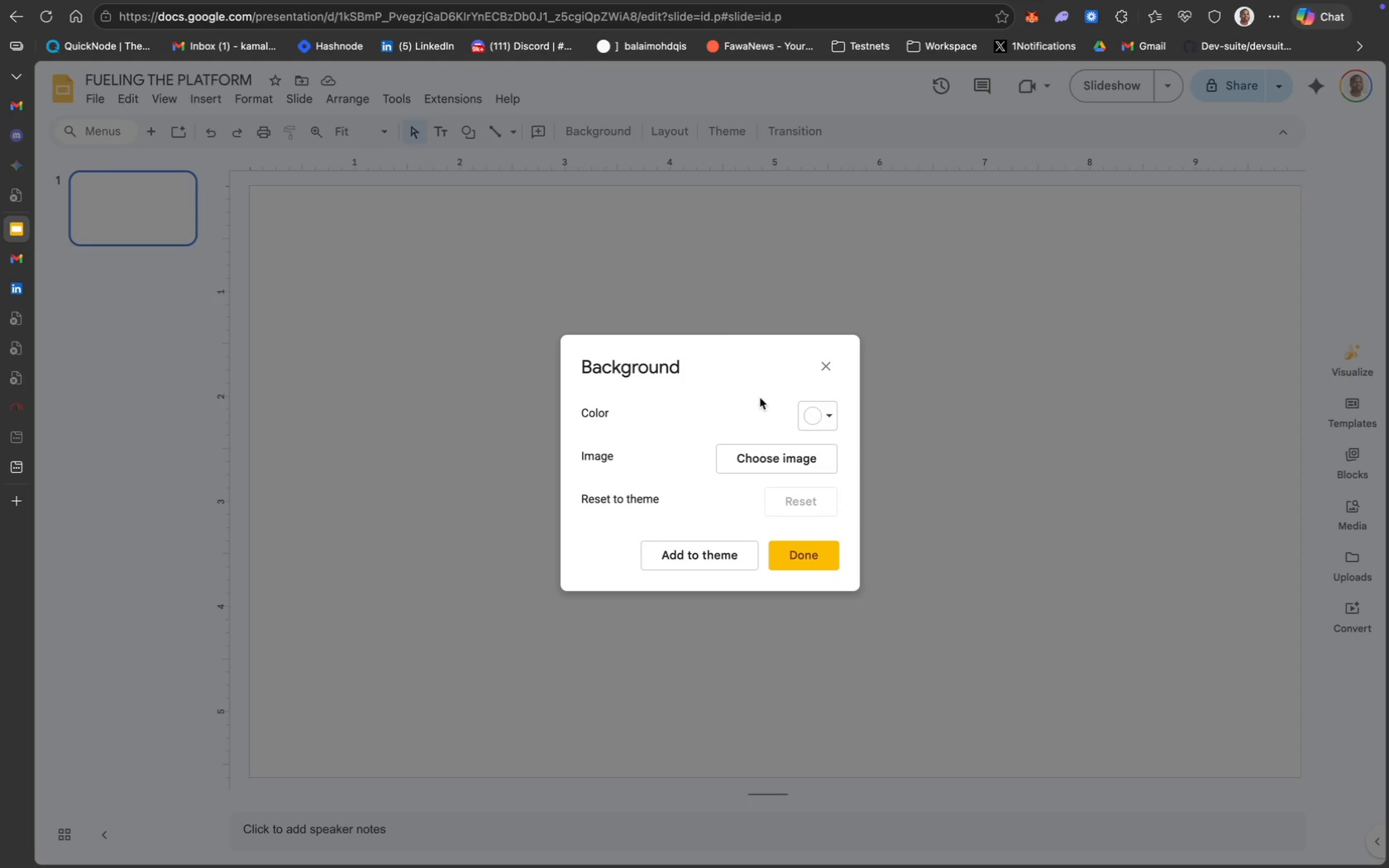 
left_click([818, 409])
 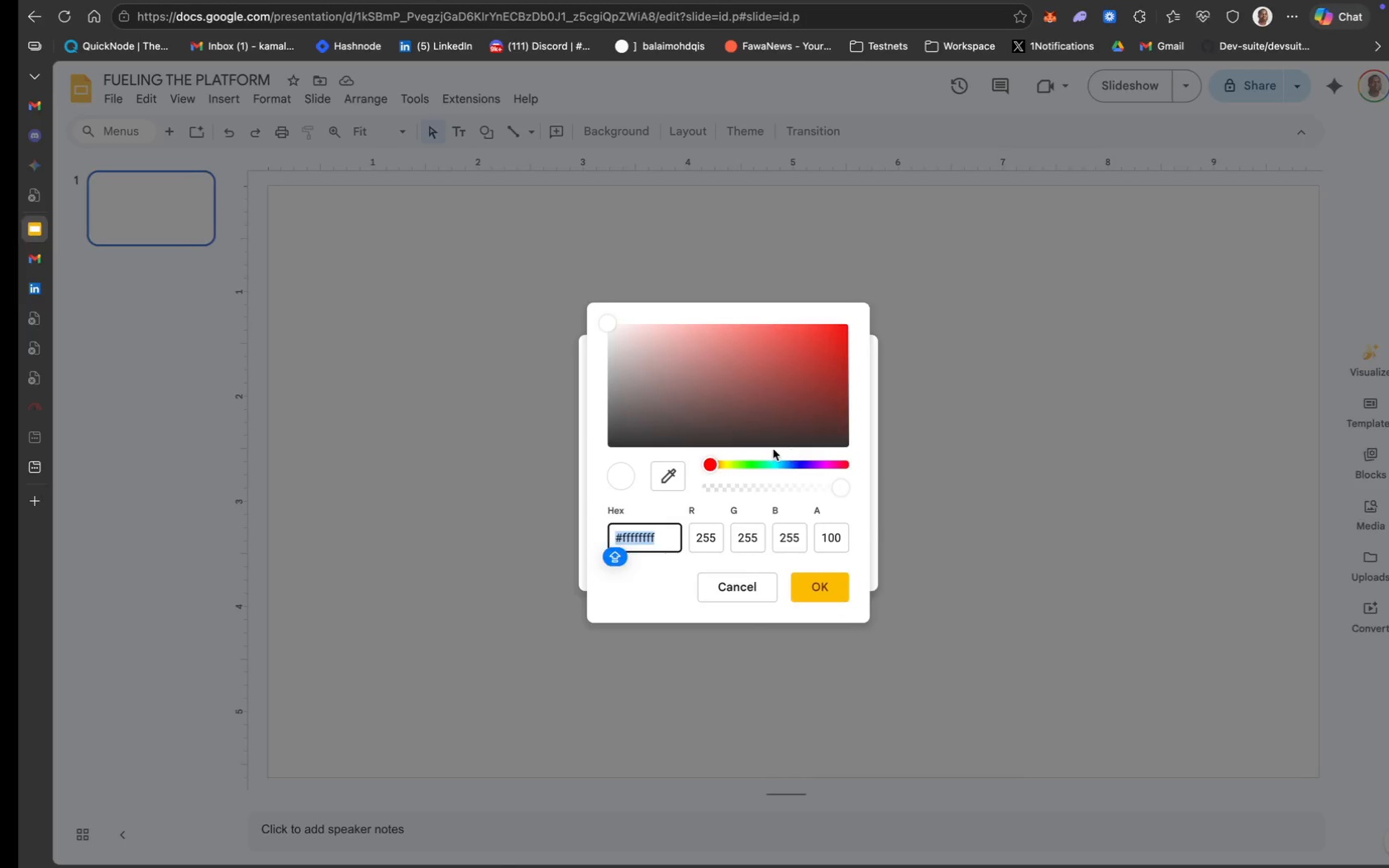 
scroll: coordinate [597, 382], scroll_direction: up, amount: 93.0
 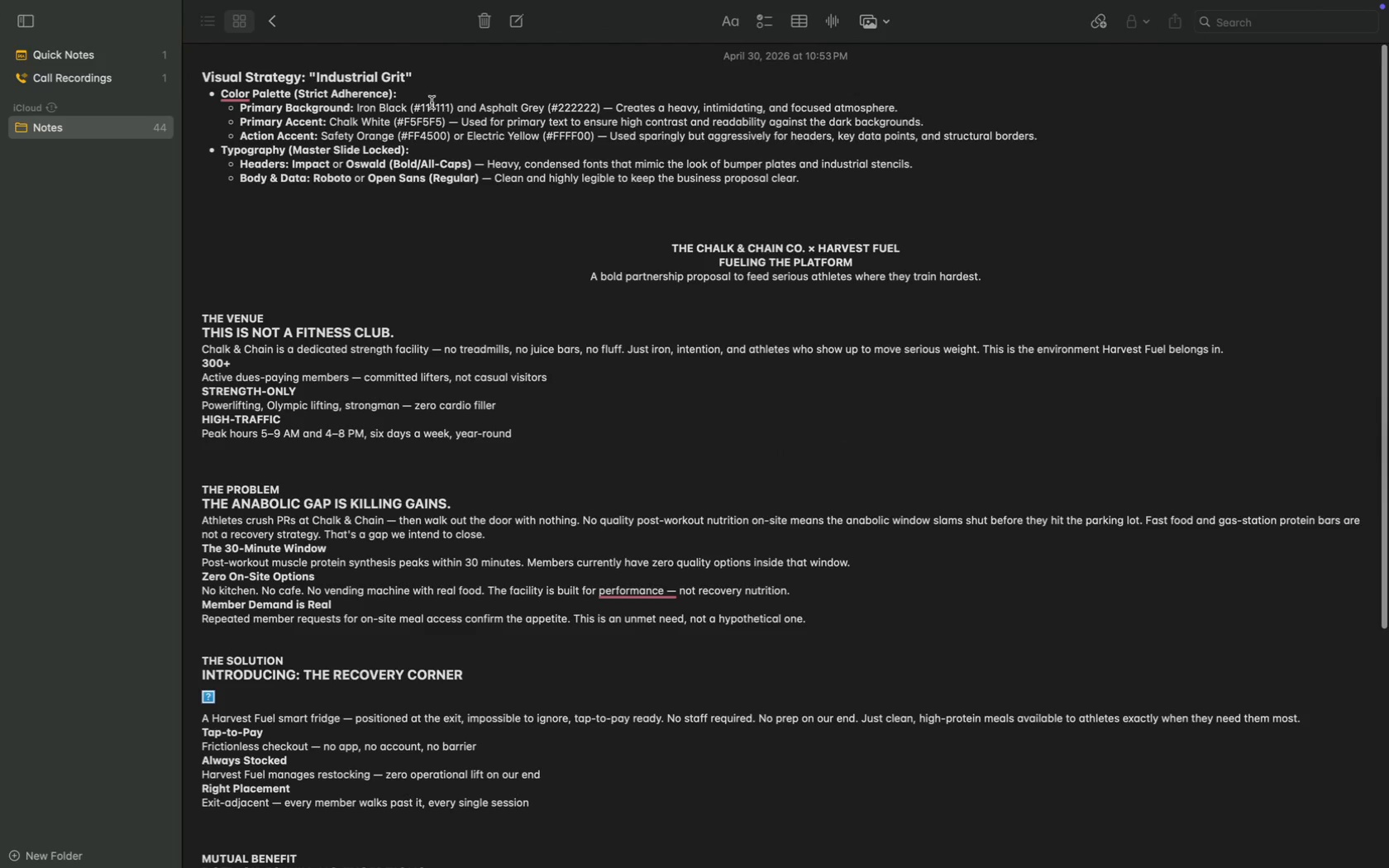 
key(Meta+C)
 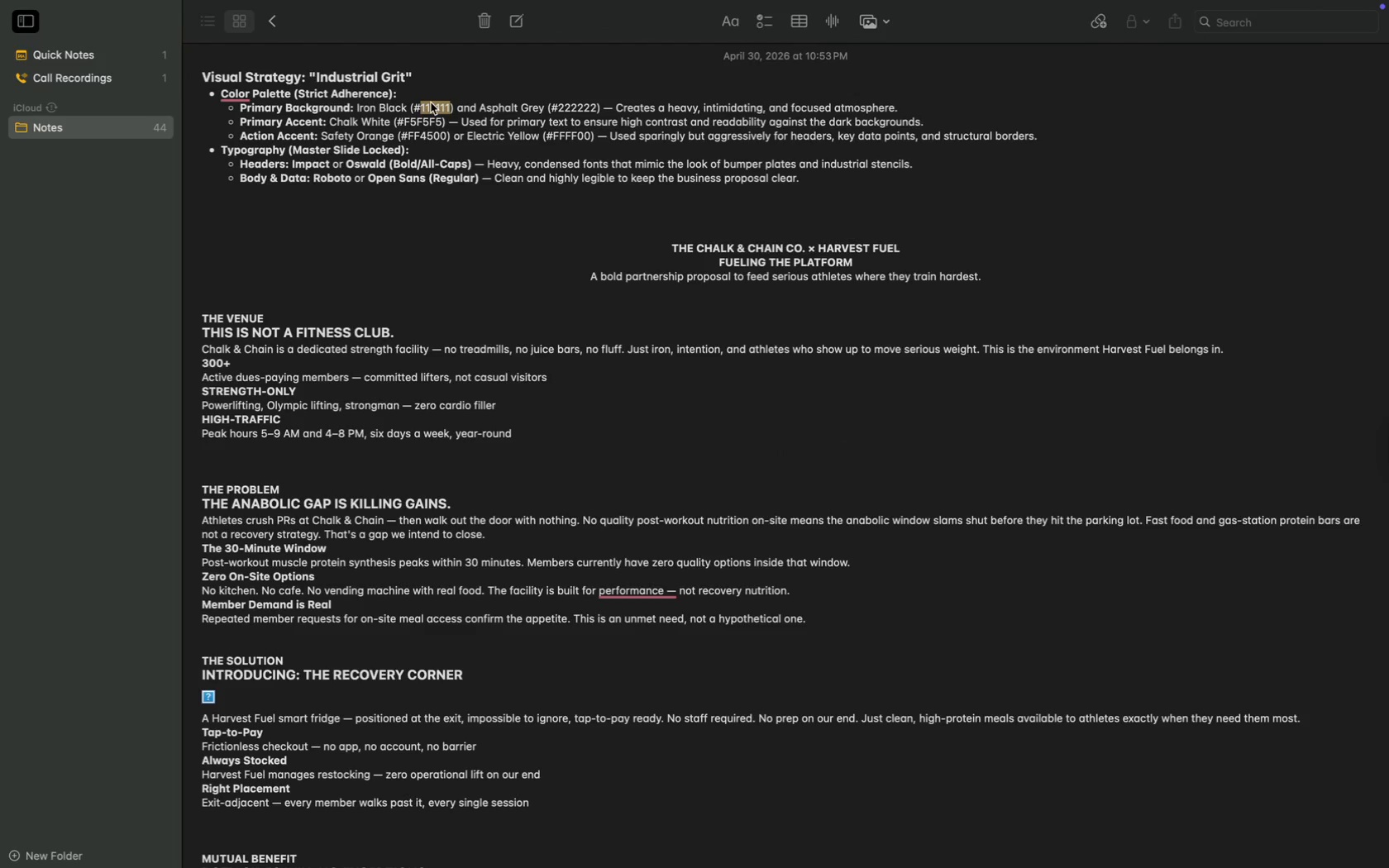 
key(Meta+C)
 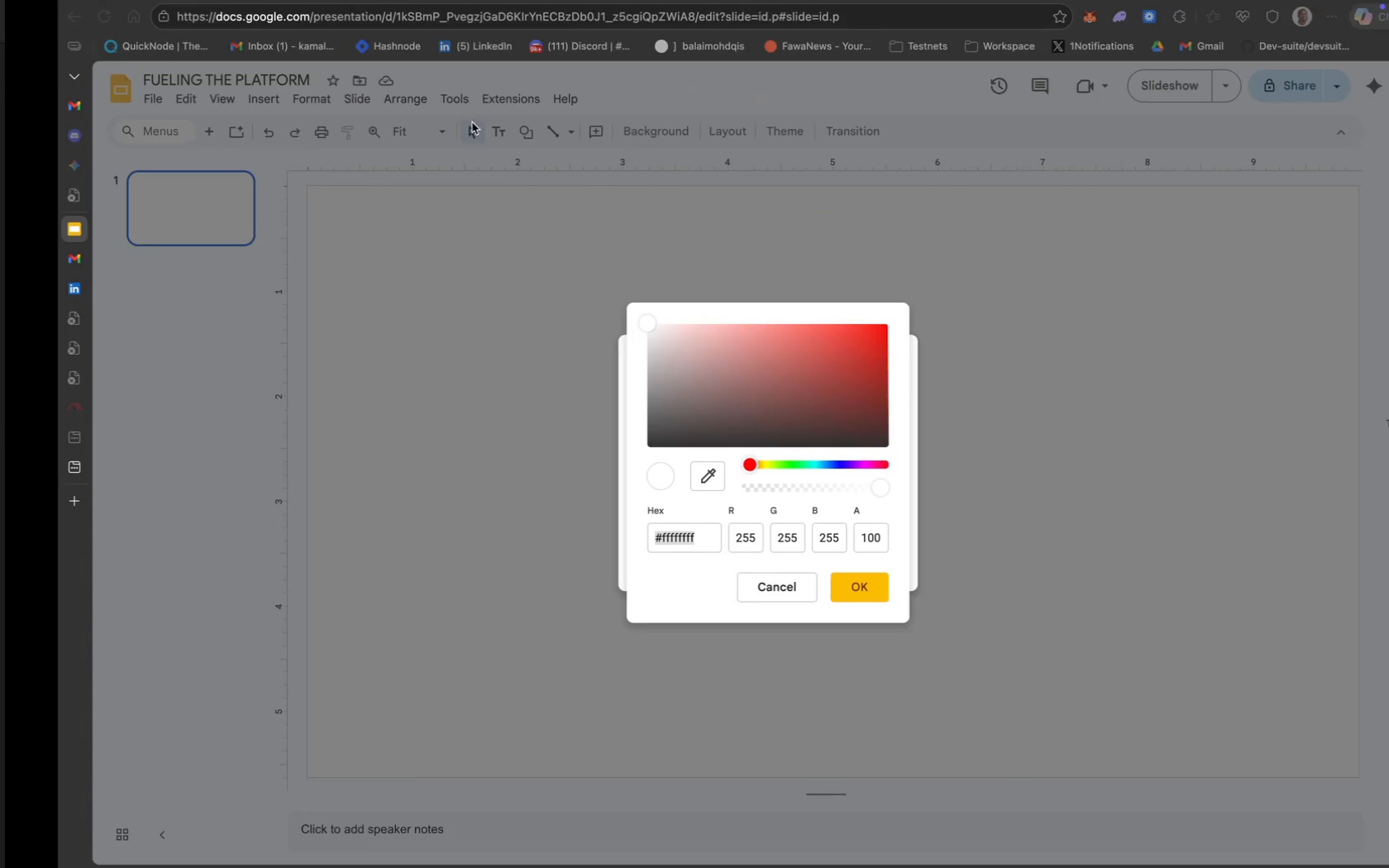 
key(Meta+V)
 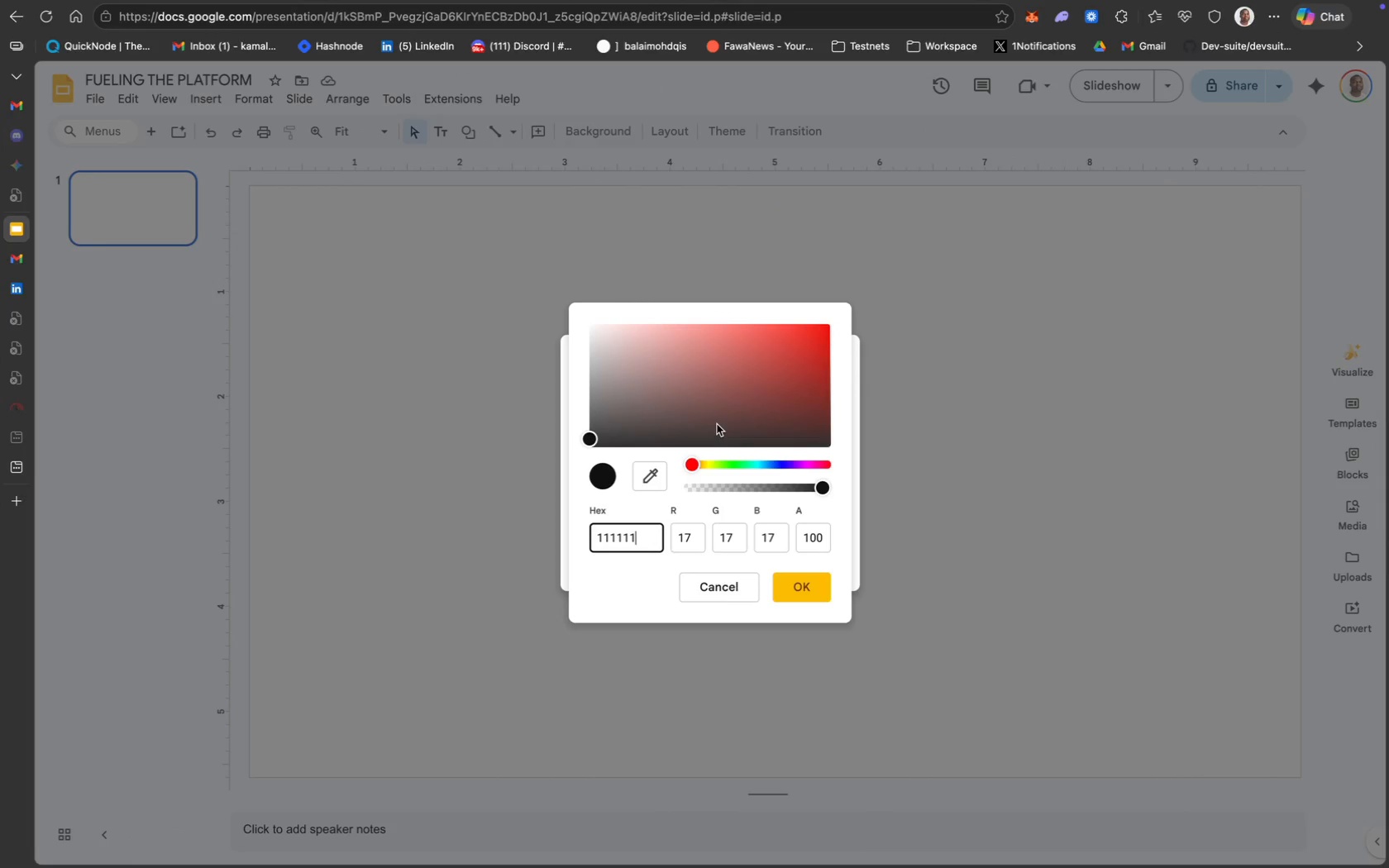 
key(Enter)
 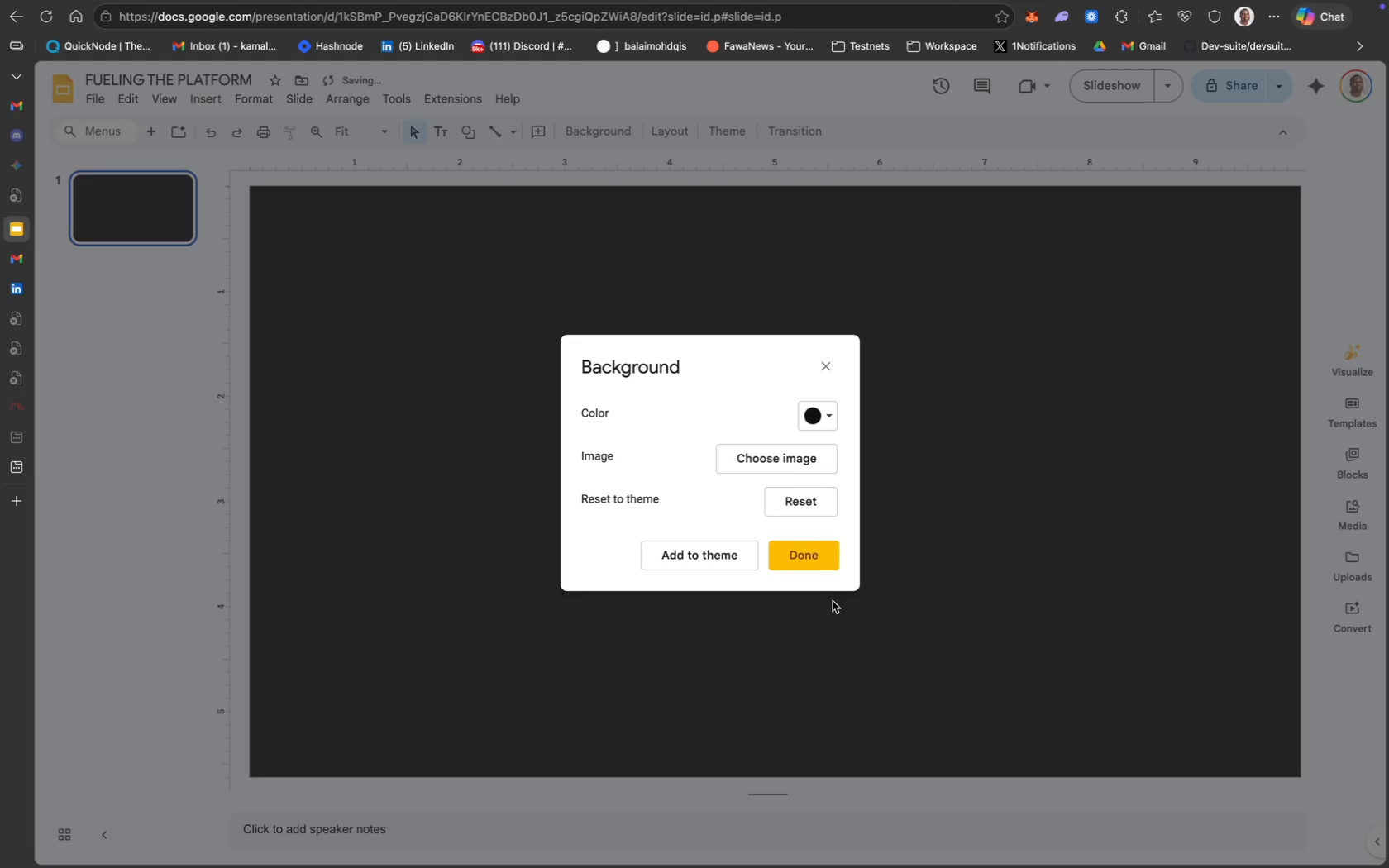 
left_click([816, 550])
 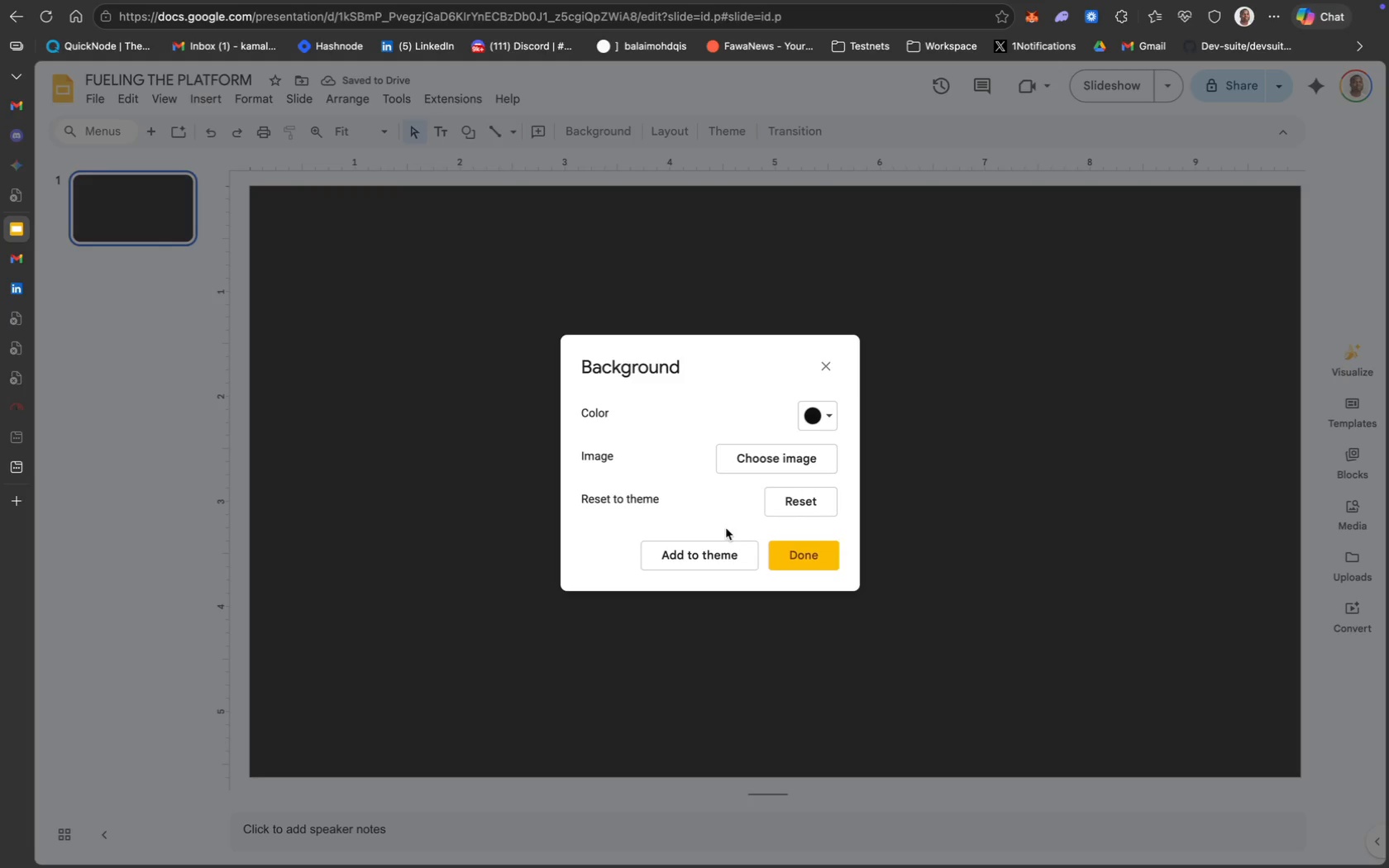 
double_click([709, 548])
 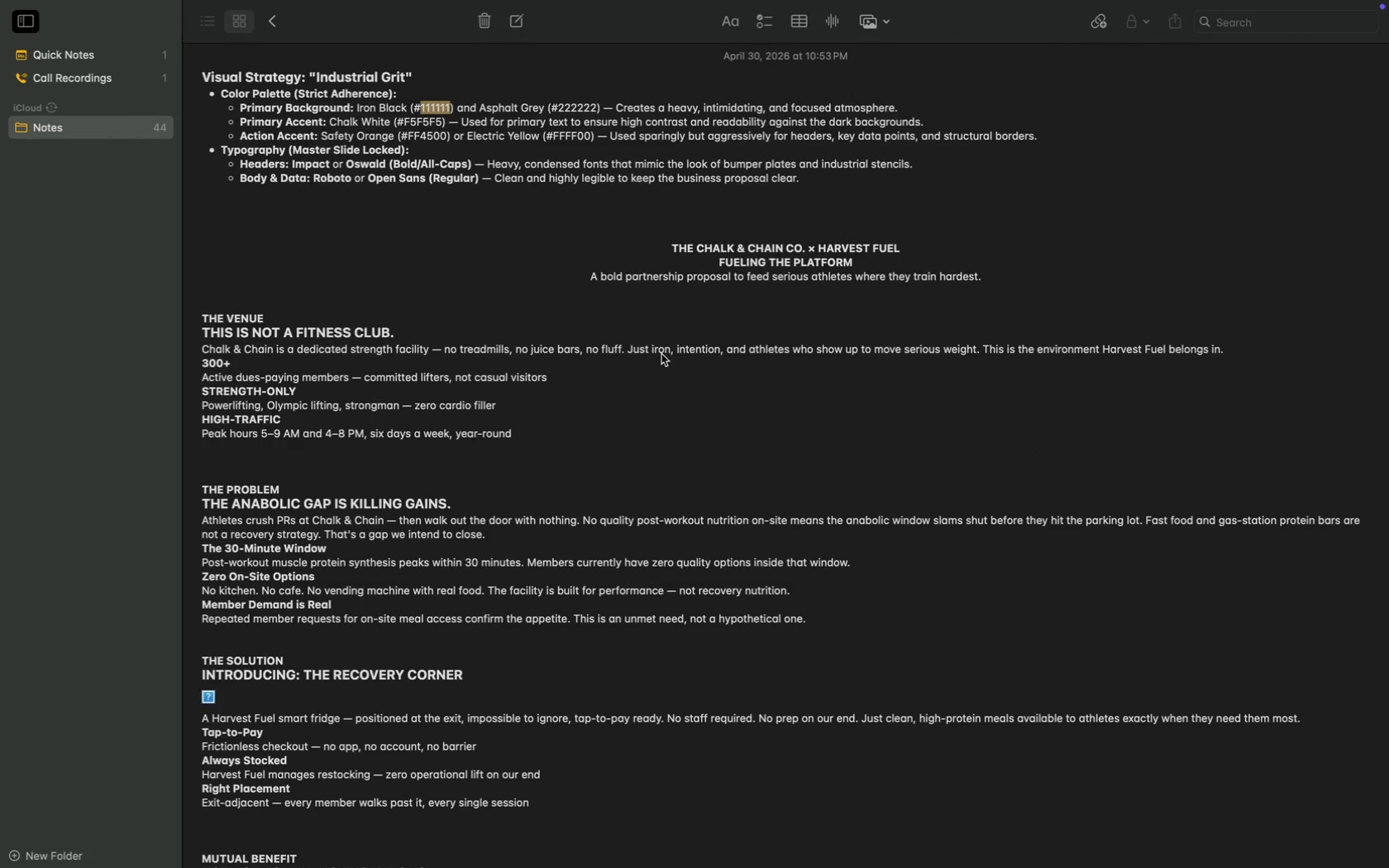 
scroll: coordinate [489, 351], scroll_direction: up, amount: 18.0
 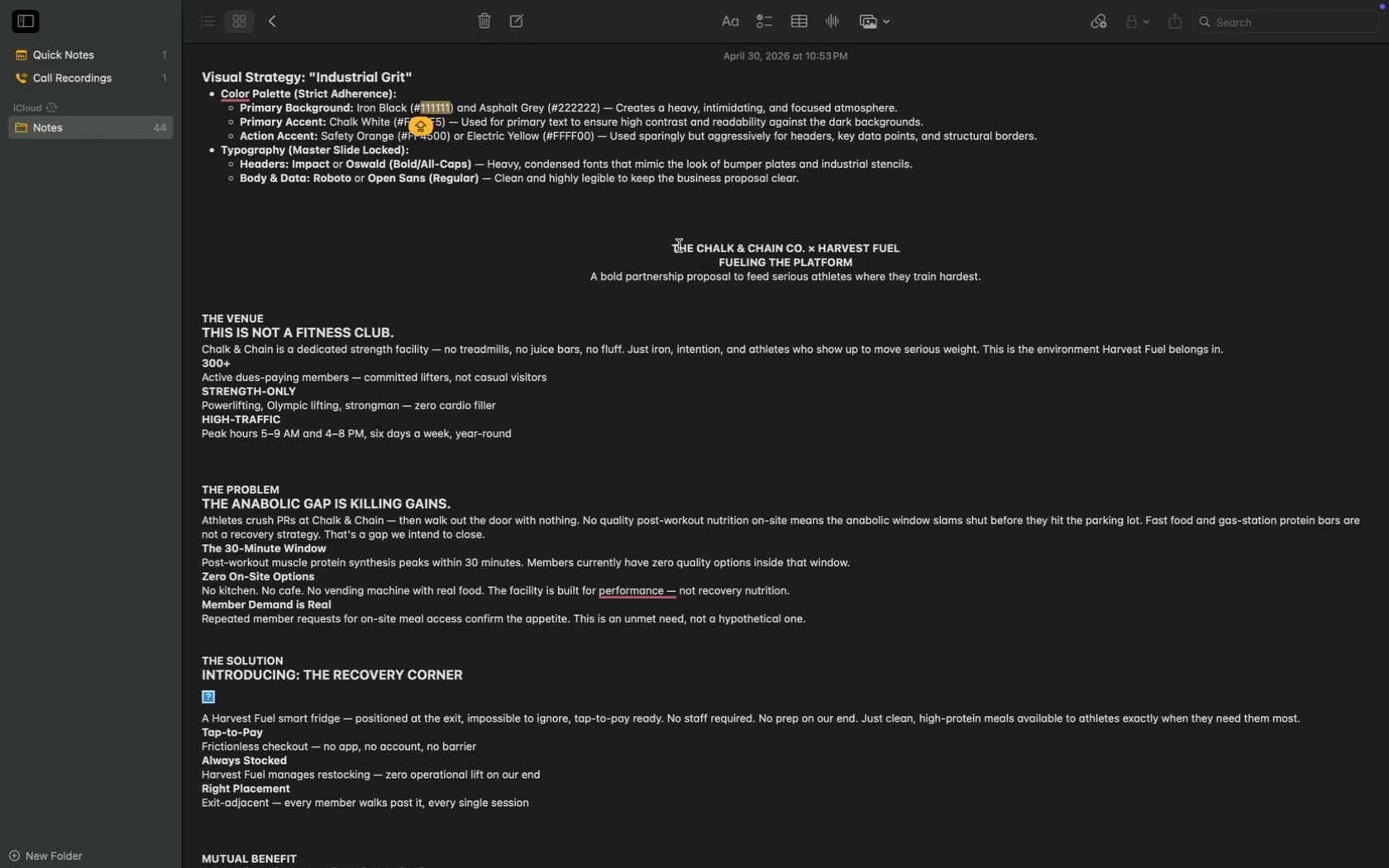 
wait(8.0)
 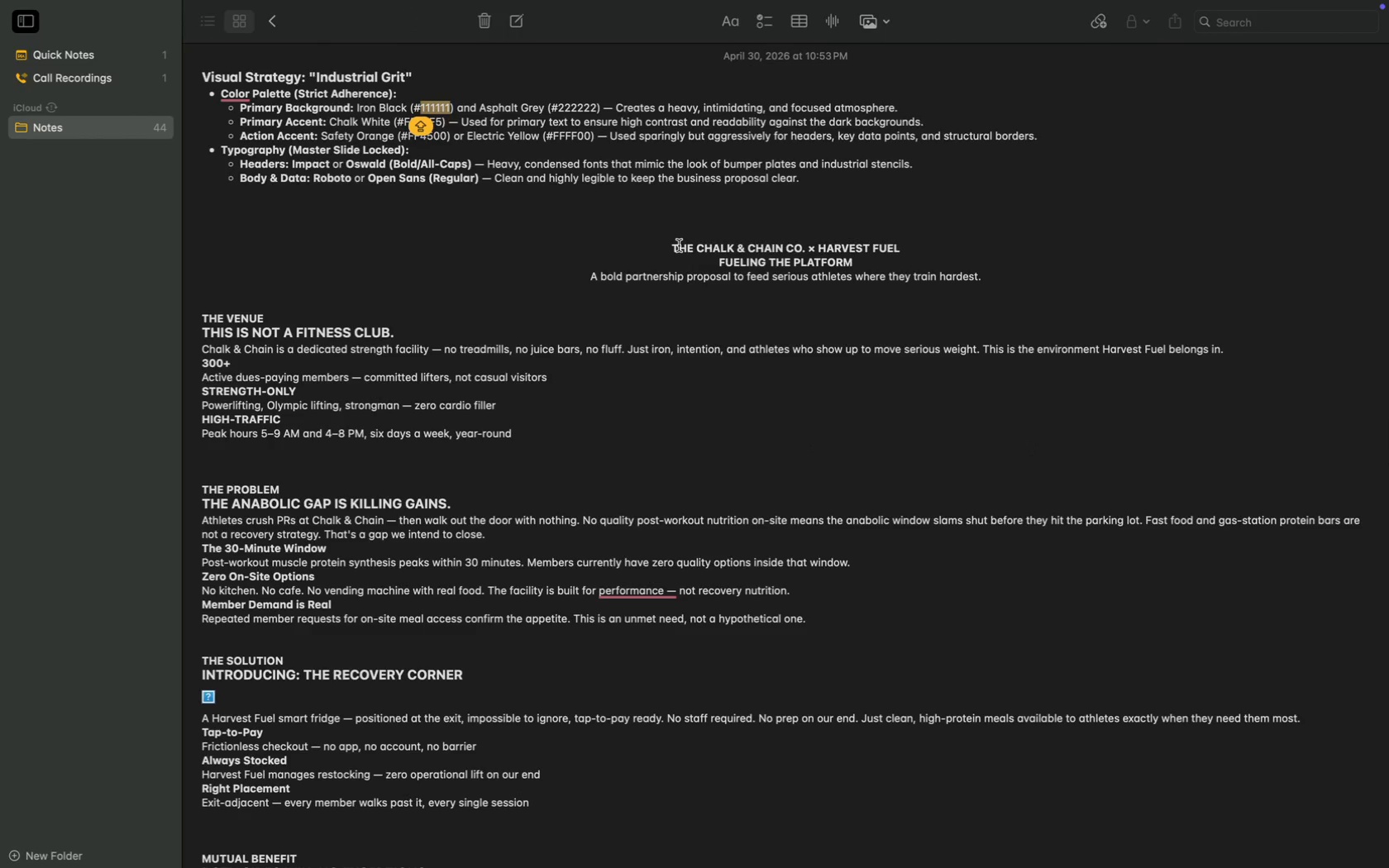 
left_click([421, 221])
 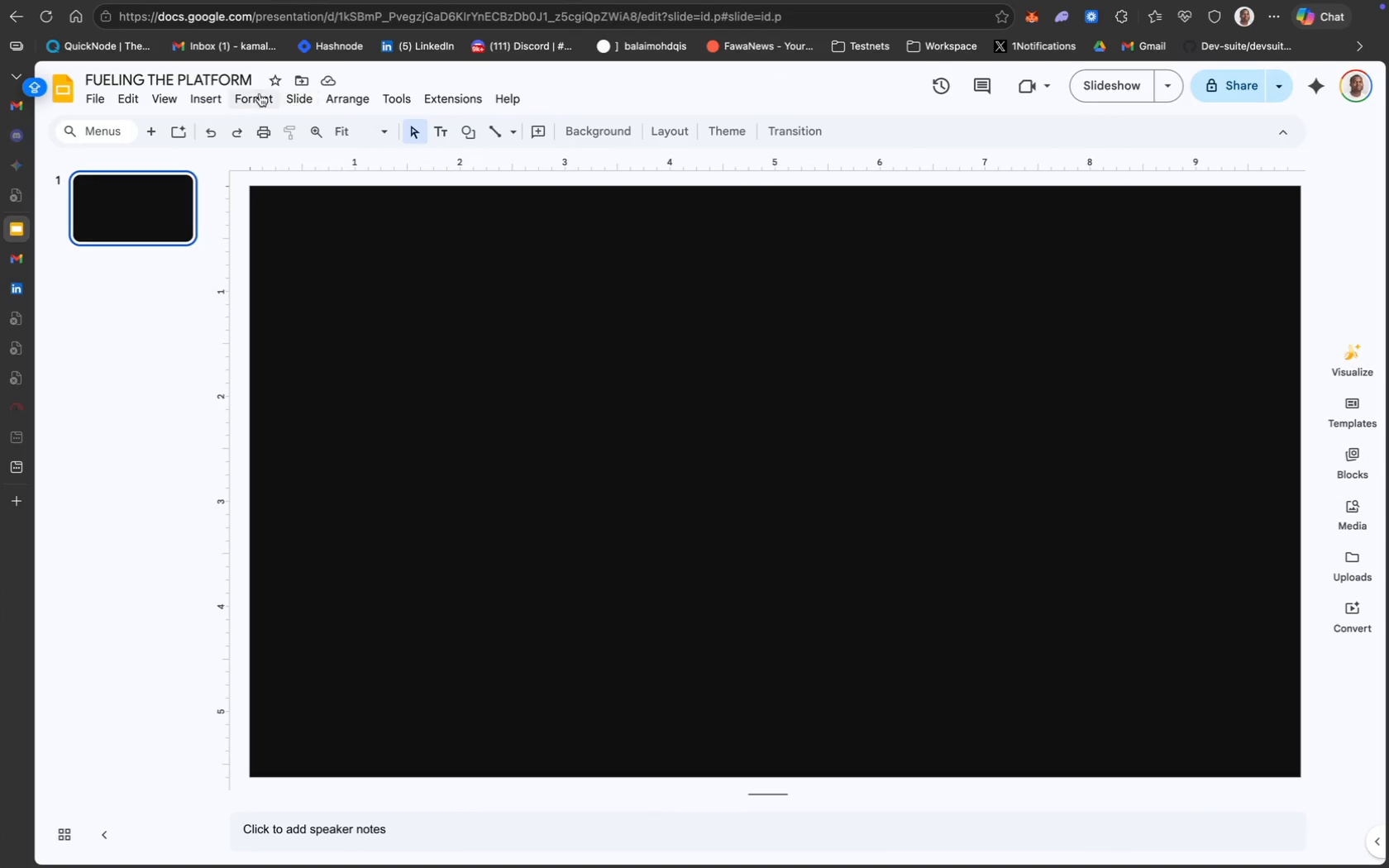 
left_click([216, 101])
 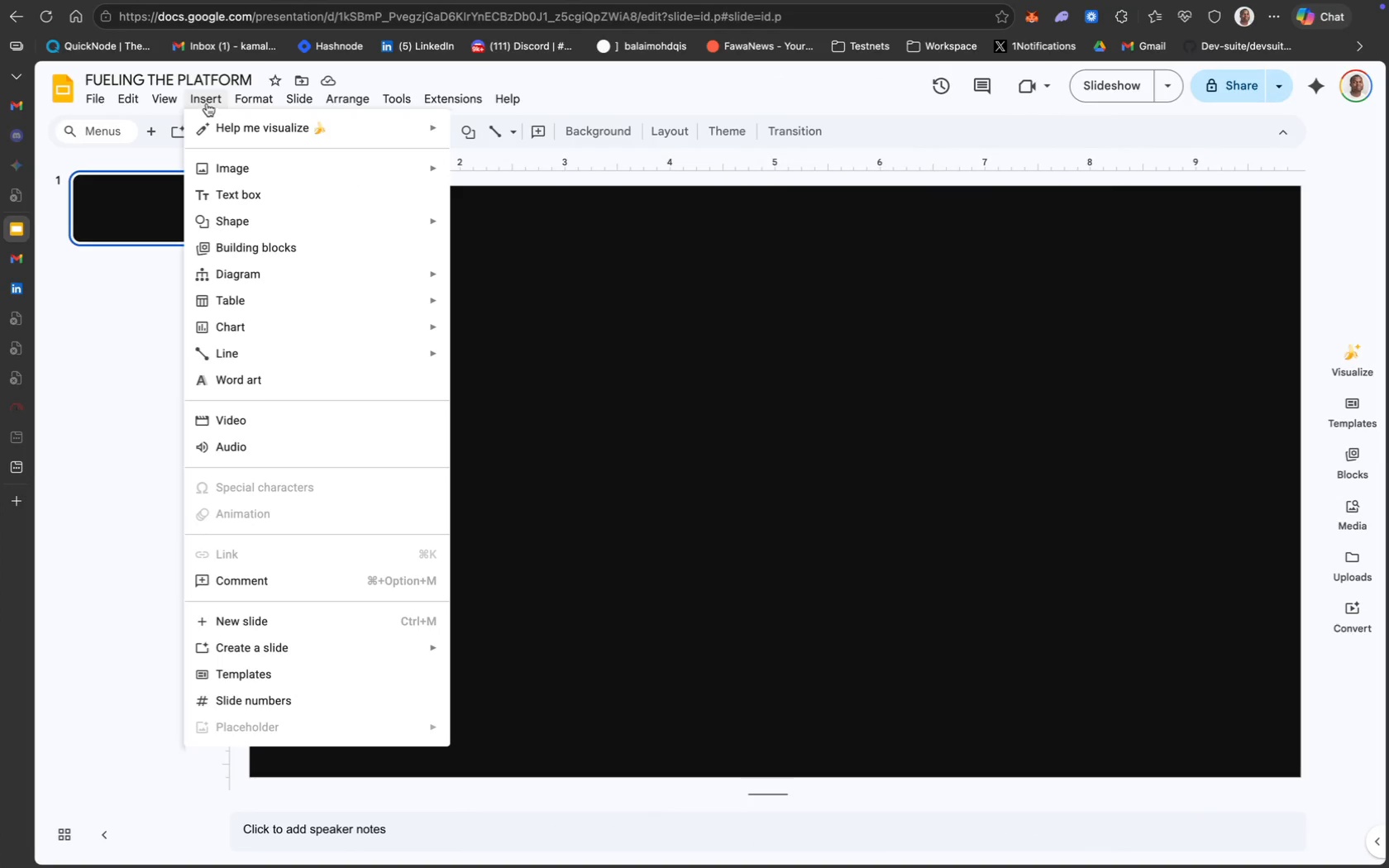 
left_click([295, 171])
 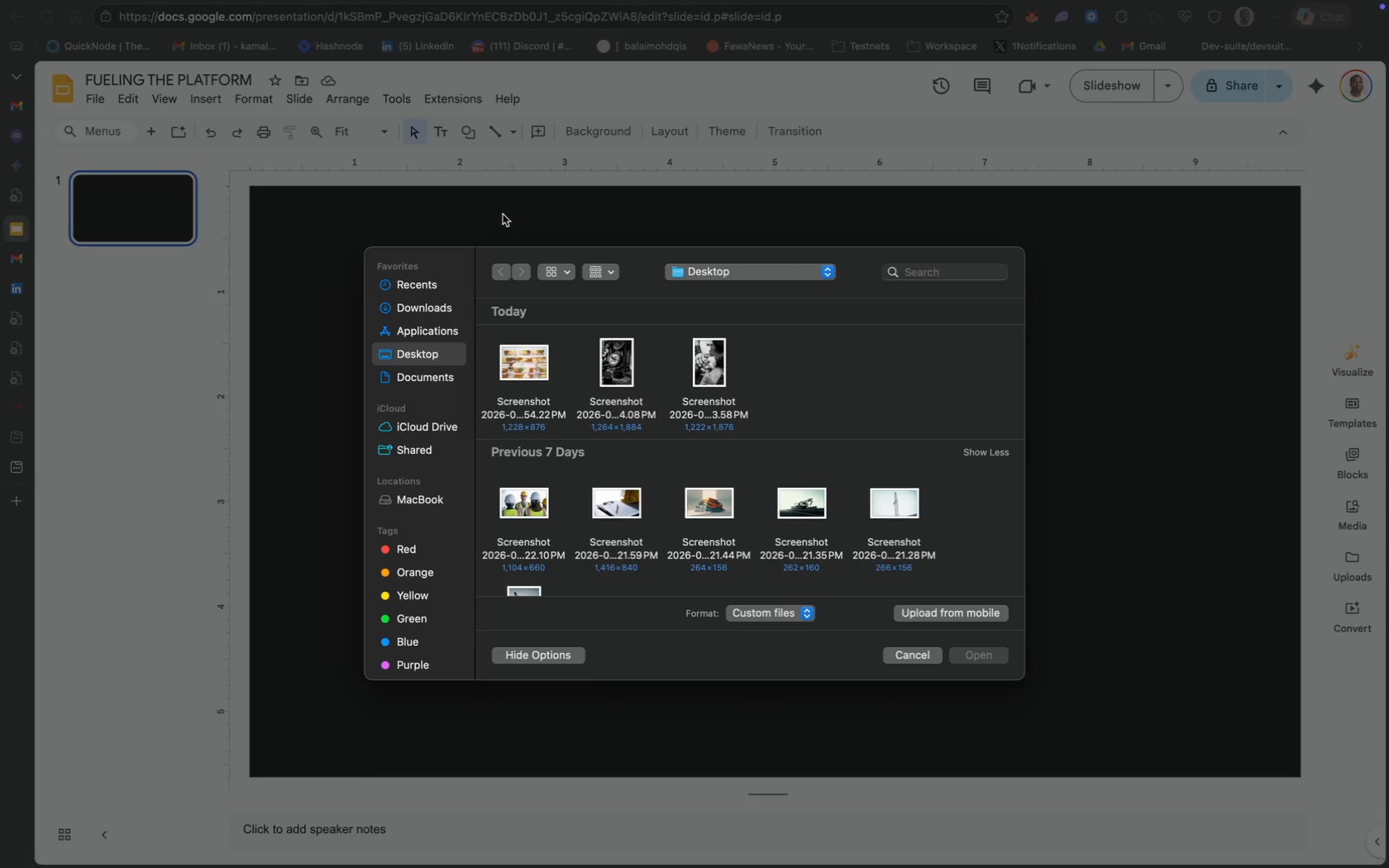 
wait(23.51)
 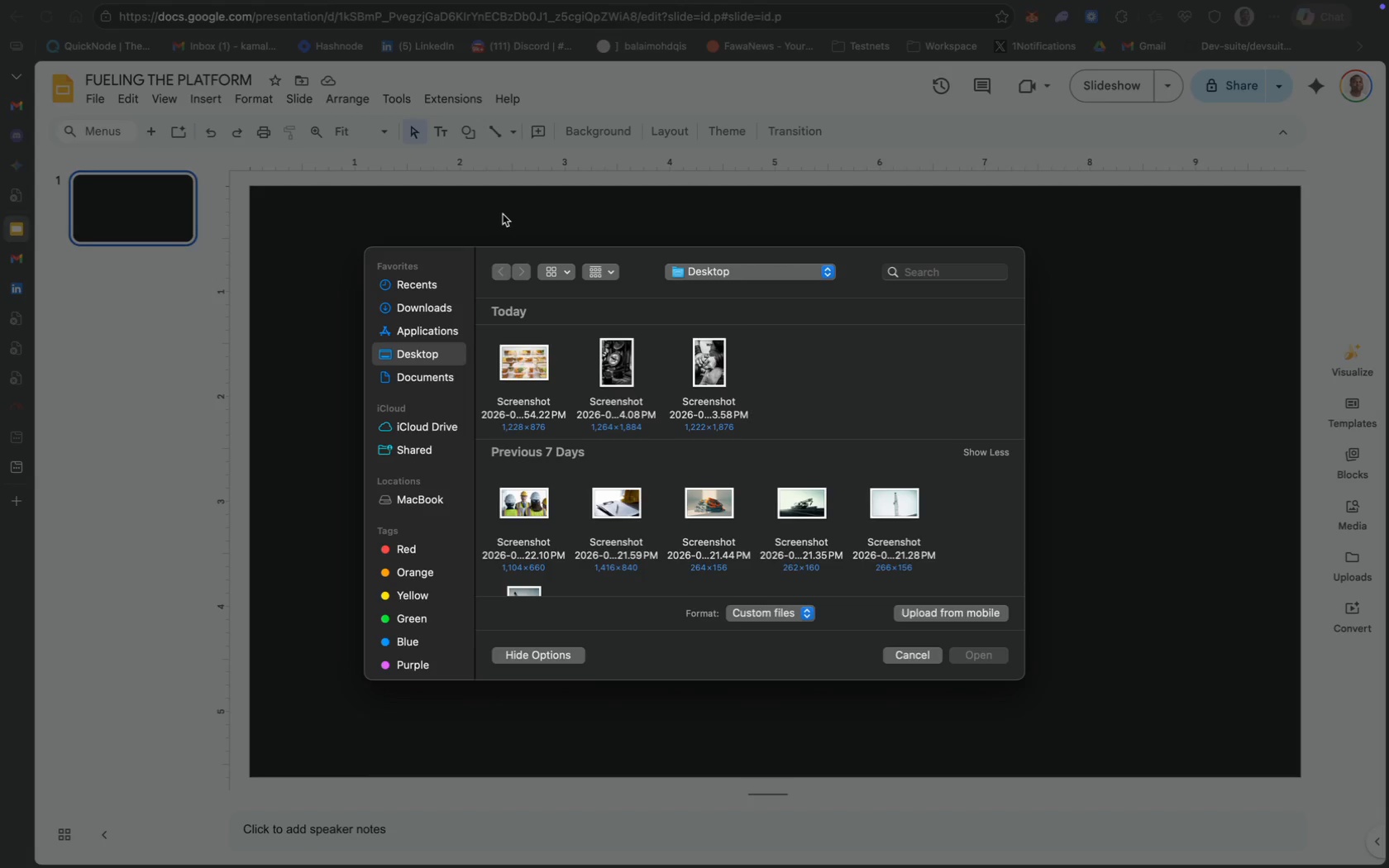 
left_click([974, 653])
 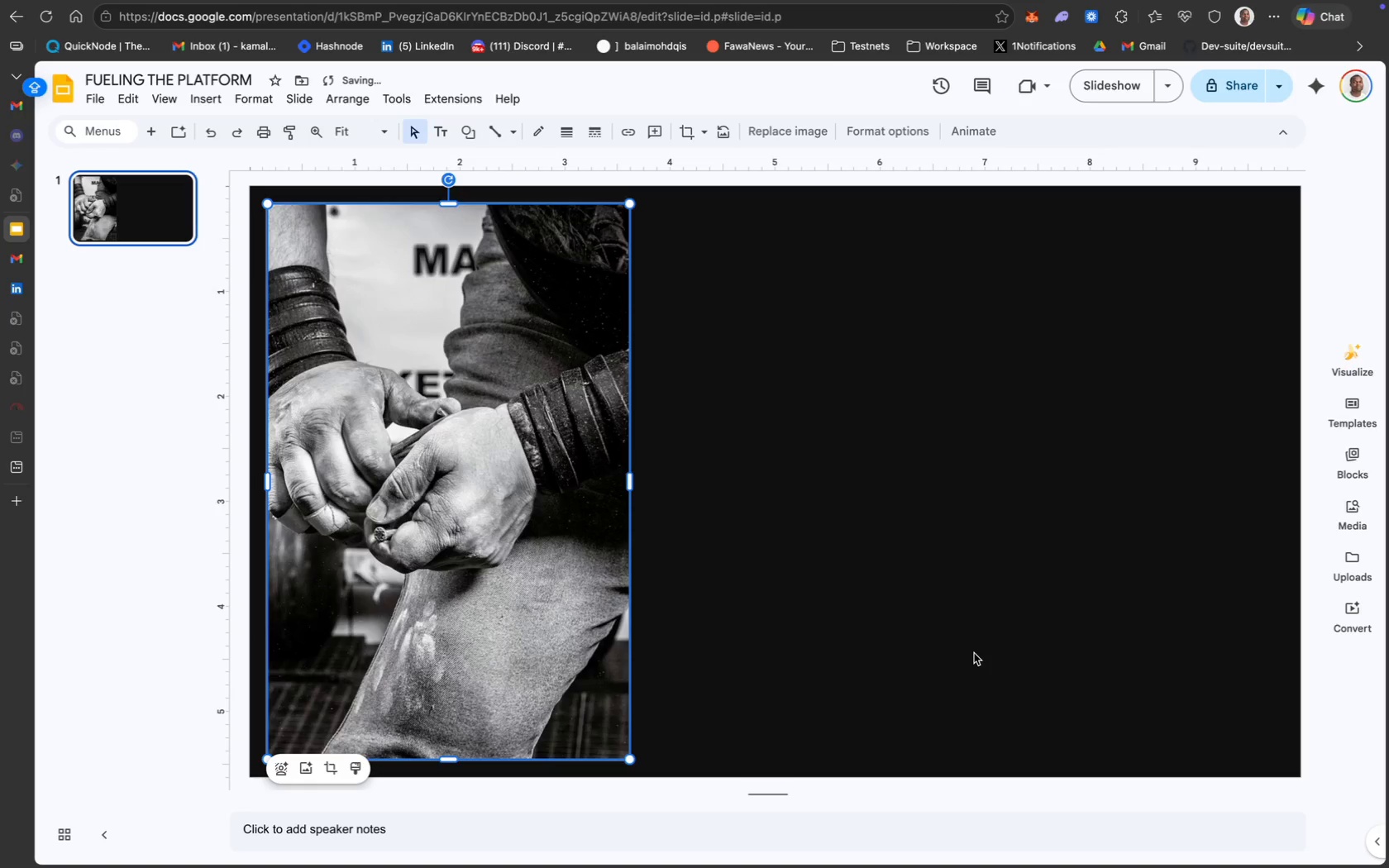 
wait(5.3)
 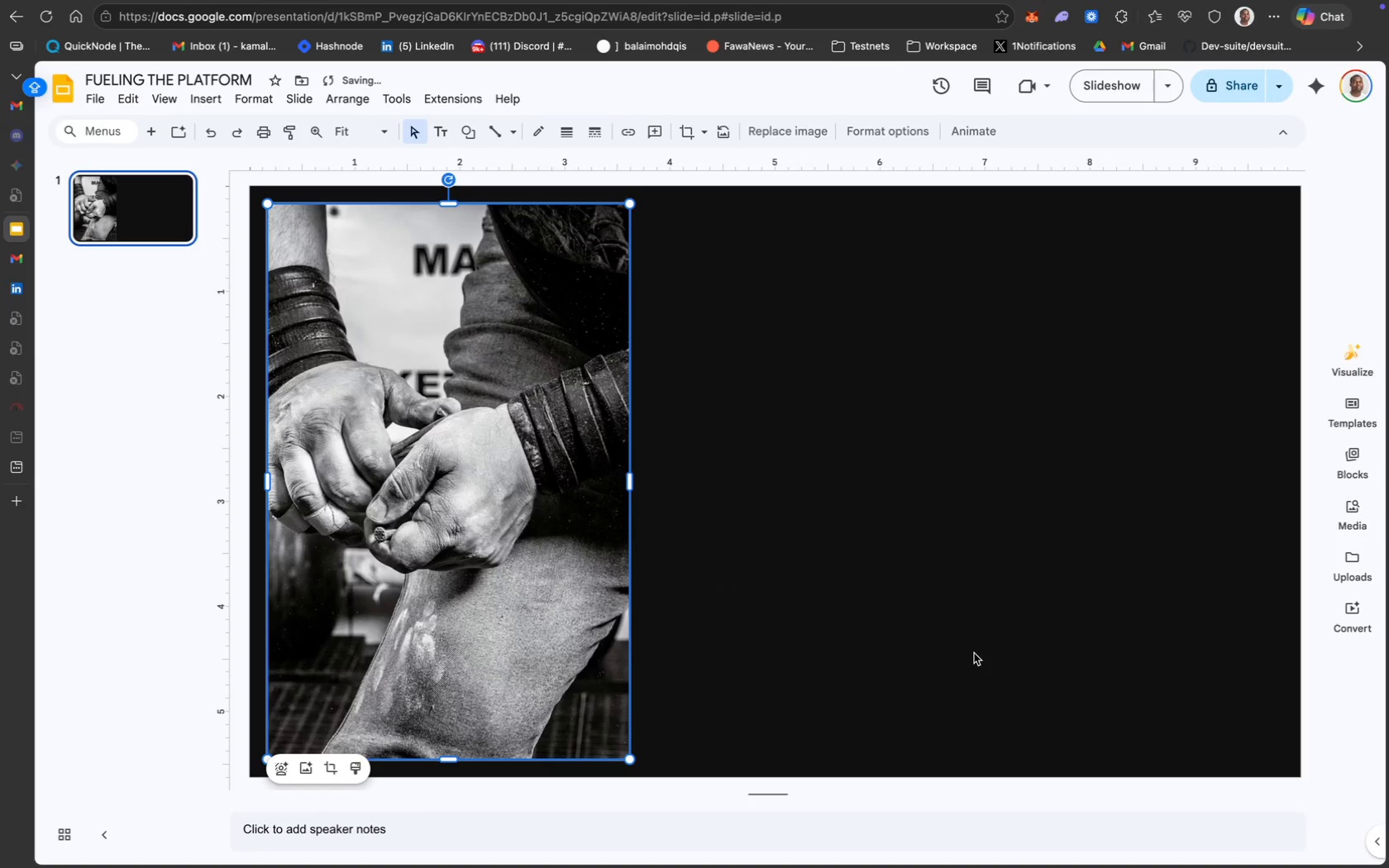 
left_click_drag(start_coordinate=[474, 544], to_coordinate=[458, 527])
 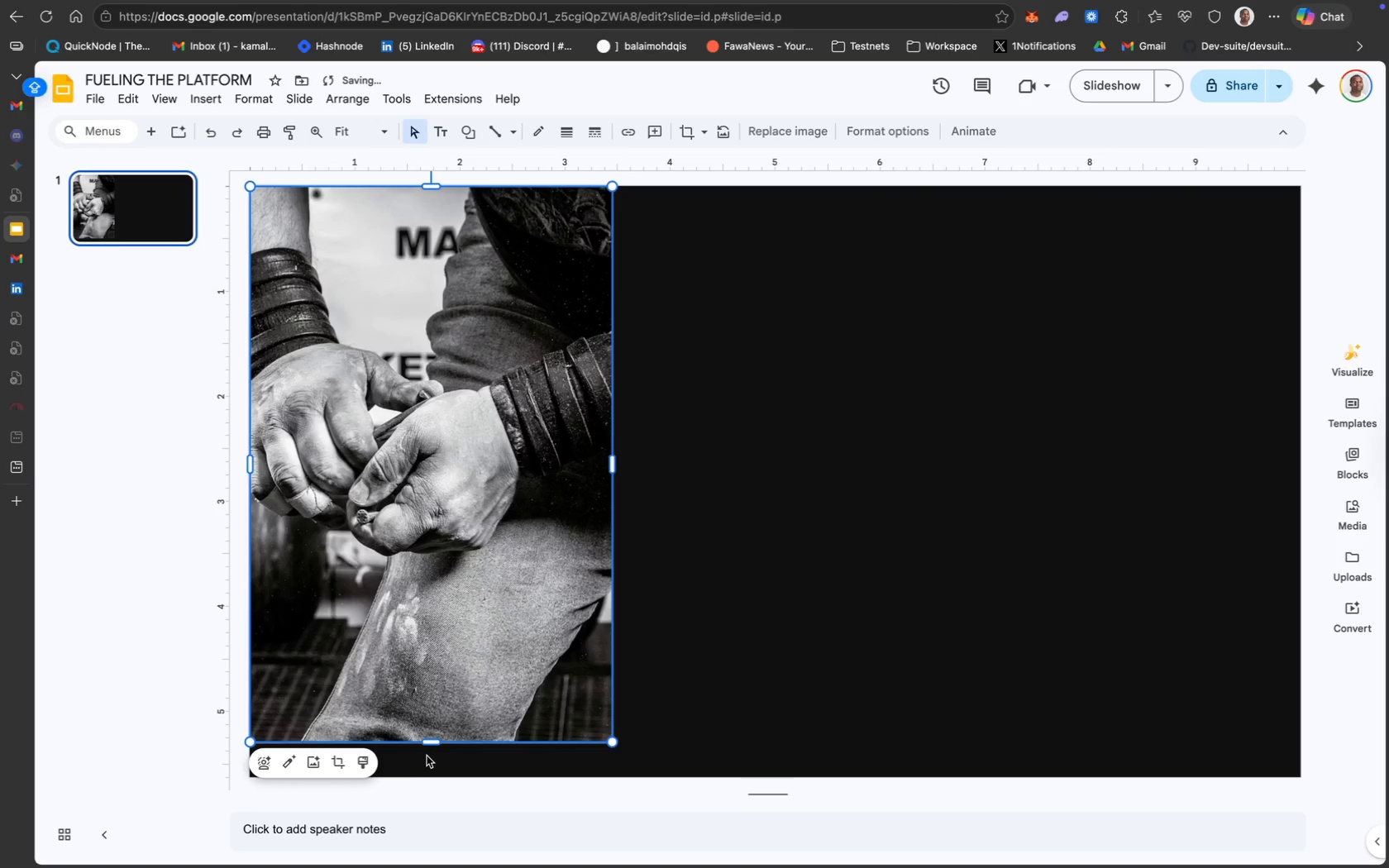 
left_click_drag(start_coordinate=[428, 744], to_coordinate=[425, 772])
 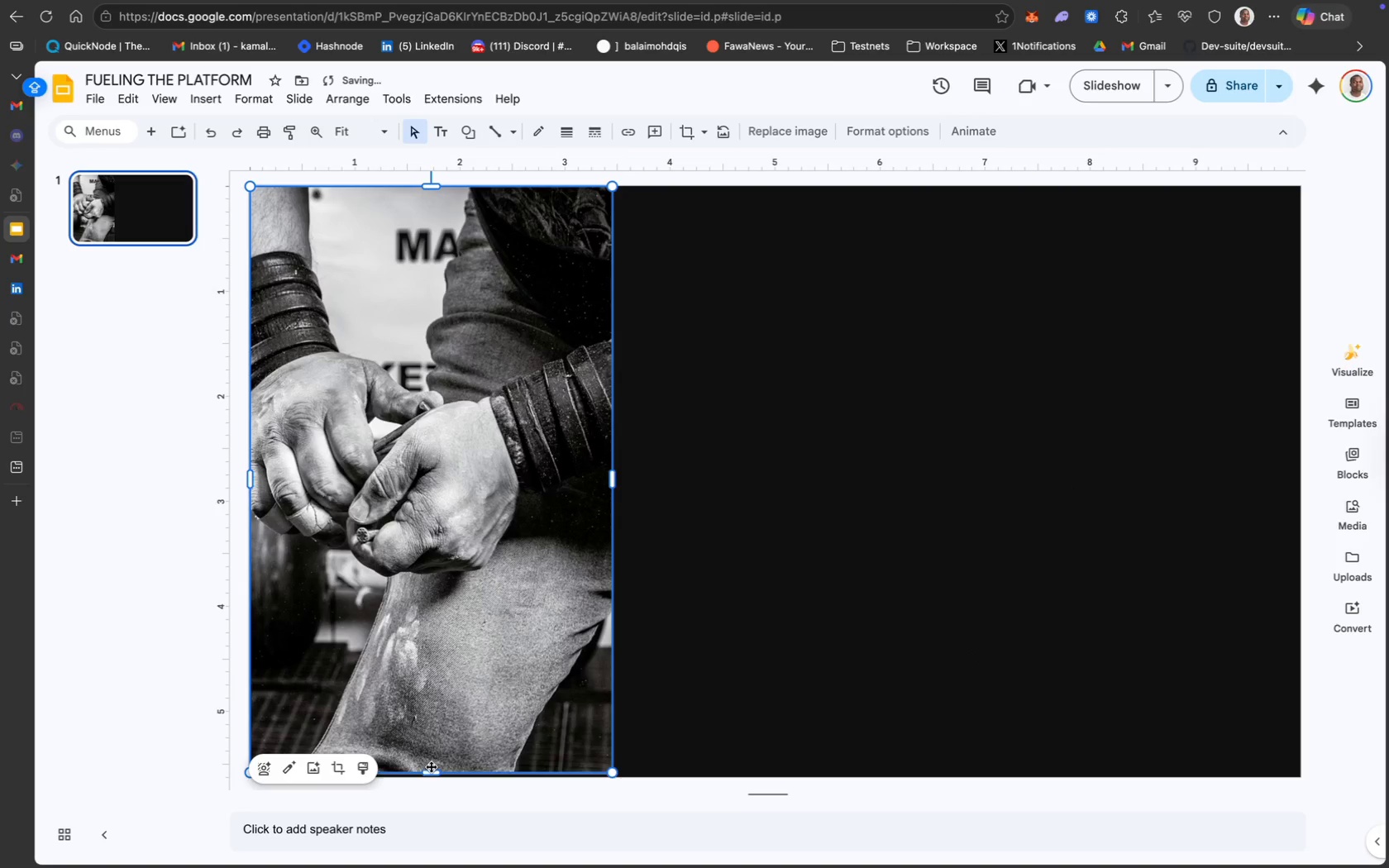 
left_click_drag(start_coordinate=[432, 770], to_coordinate=[432, 775])
 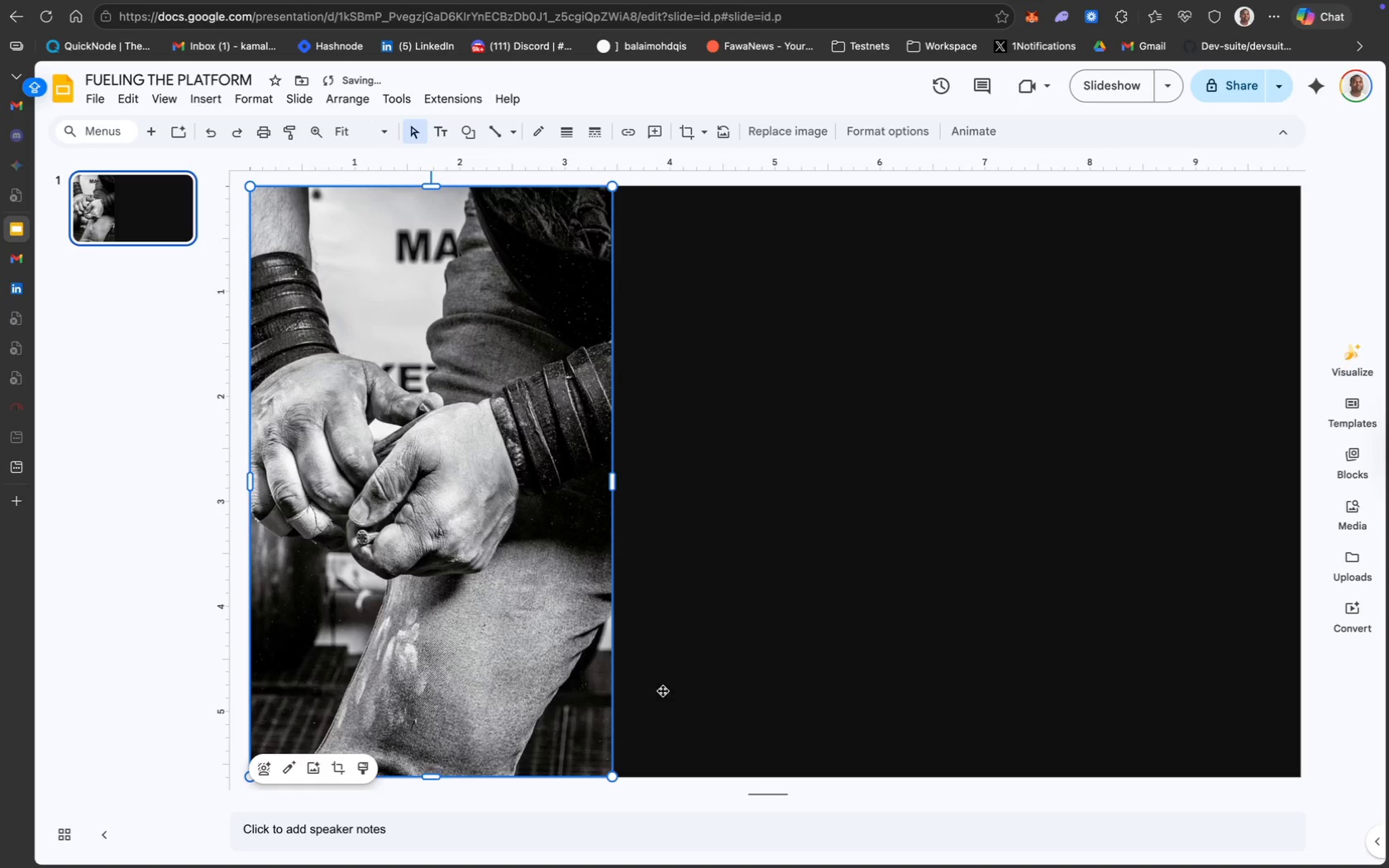 
left_click([790, 641])
 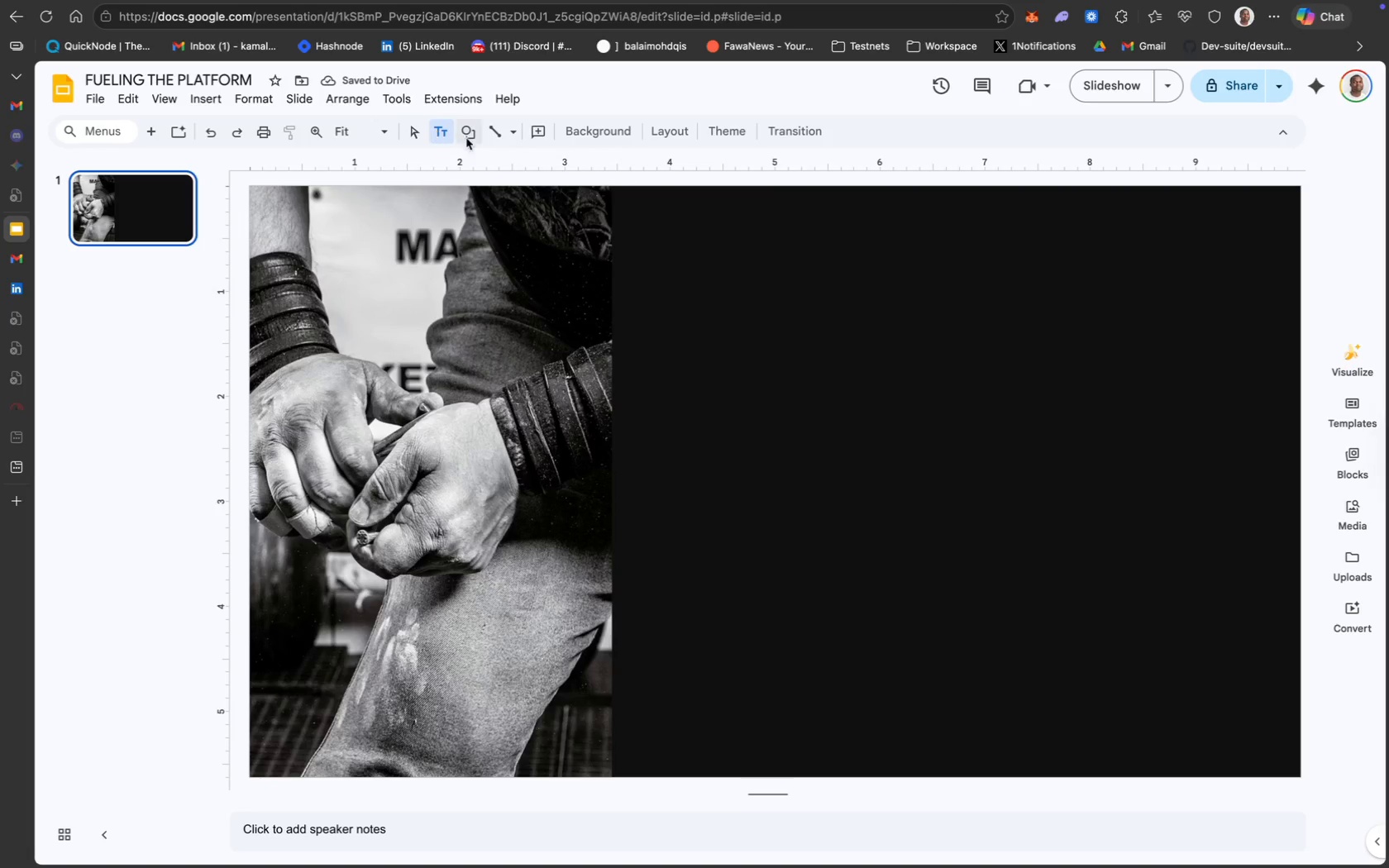 
left_click_drag(start_coordinate=[754, 284], to_coordinate=[726, 243])
 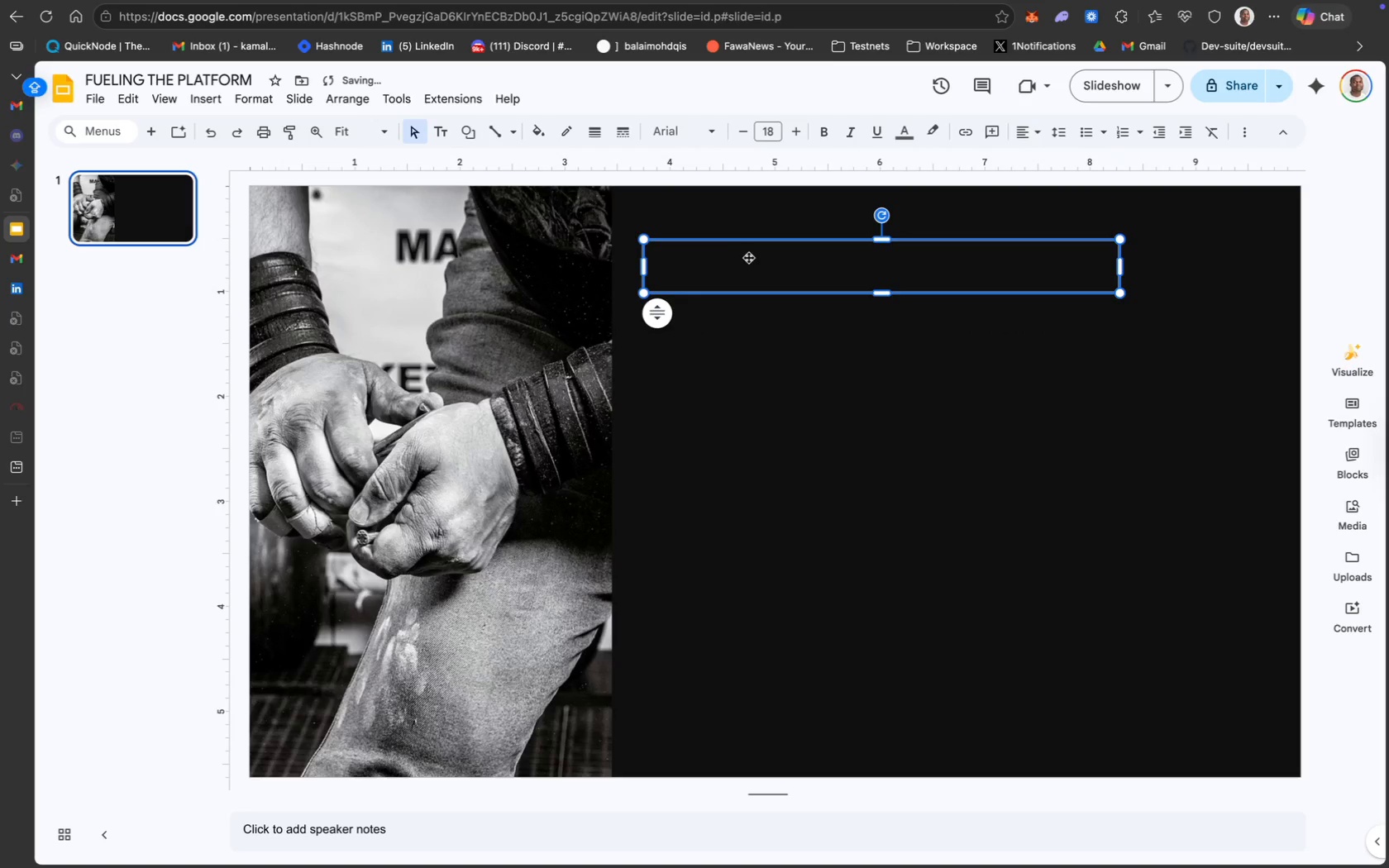 
double_click([748, 257])
 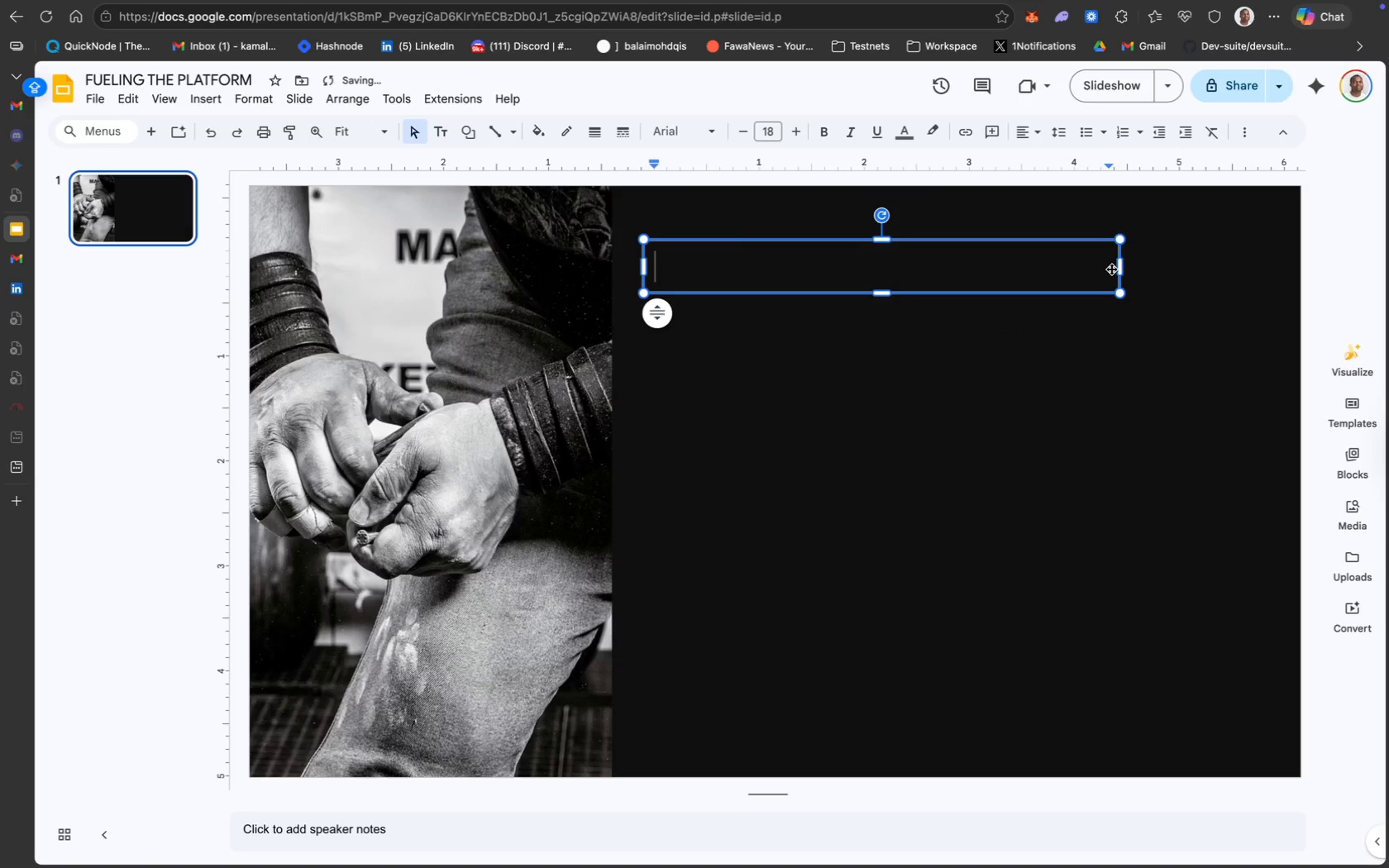 
left_click_drag(start_coordinate=[1118, 265], to_coordinate=[1248, 255])
 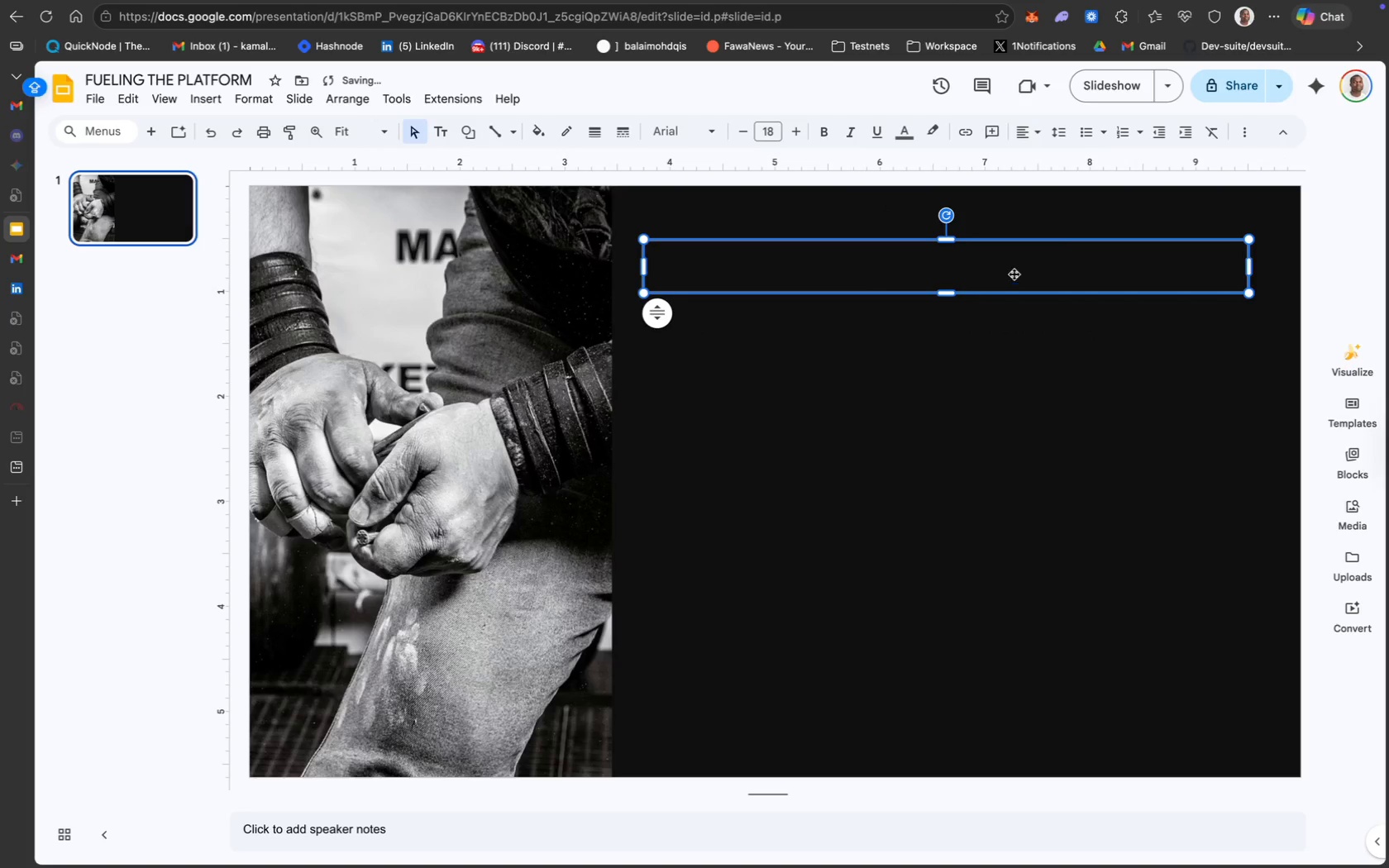 
double_click([1011, 273])
 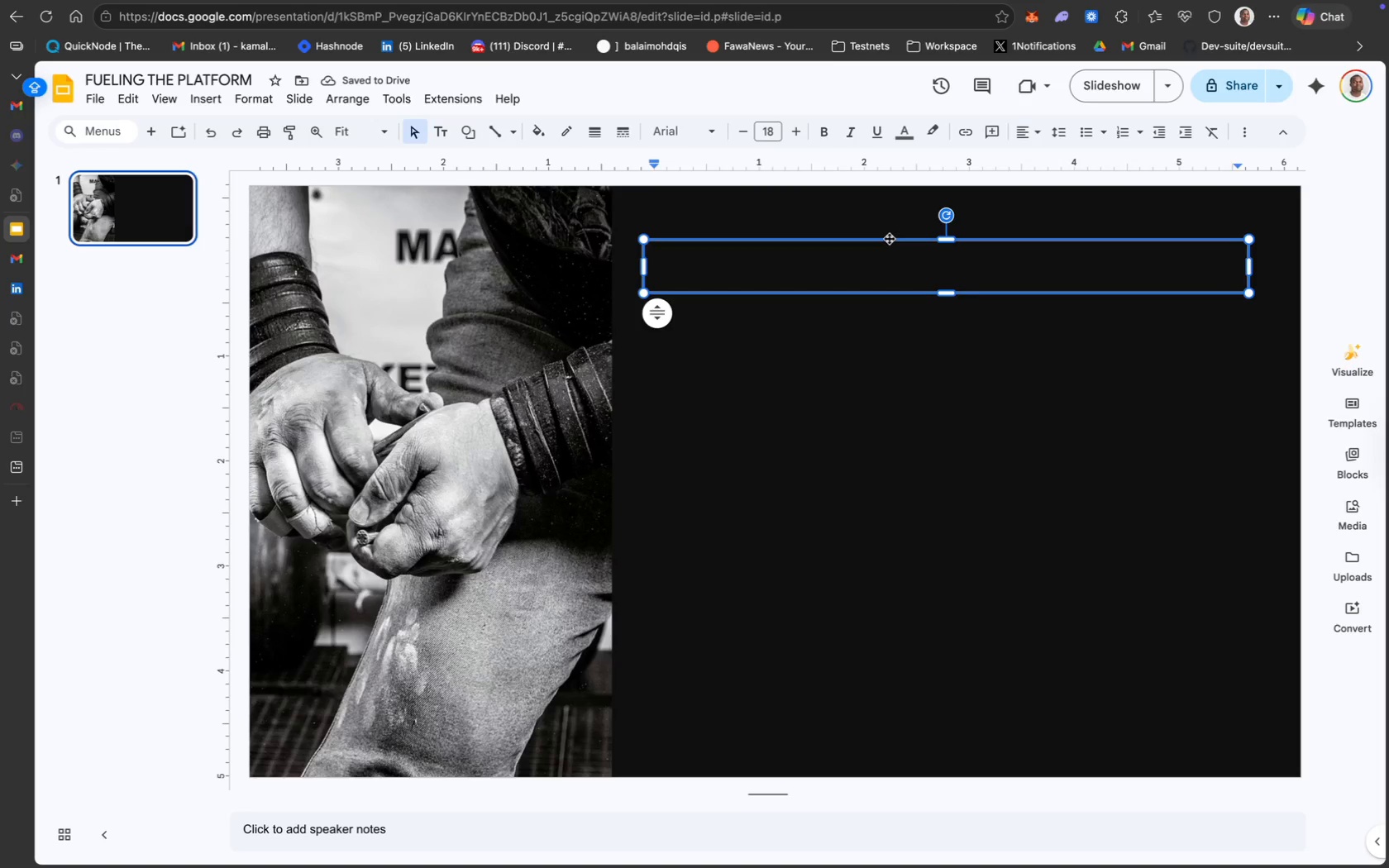 
wait(5.27)
 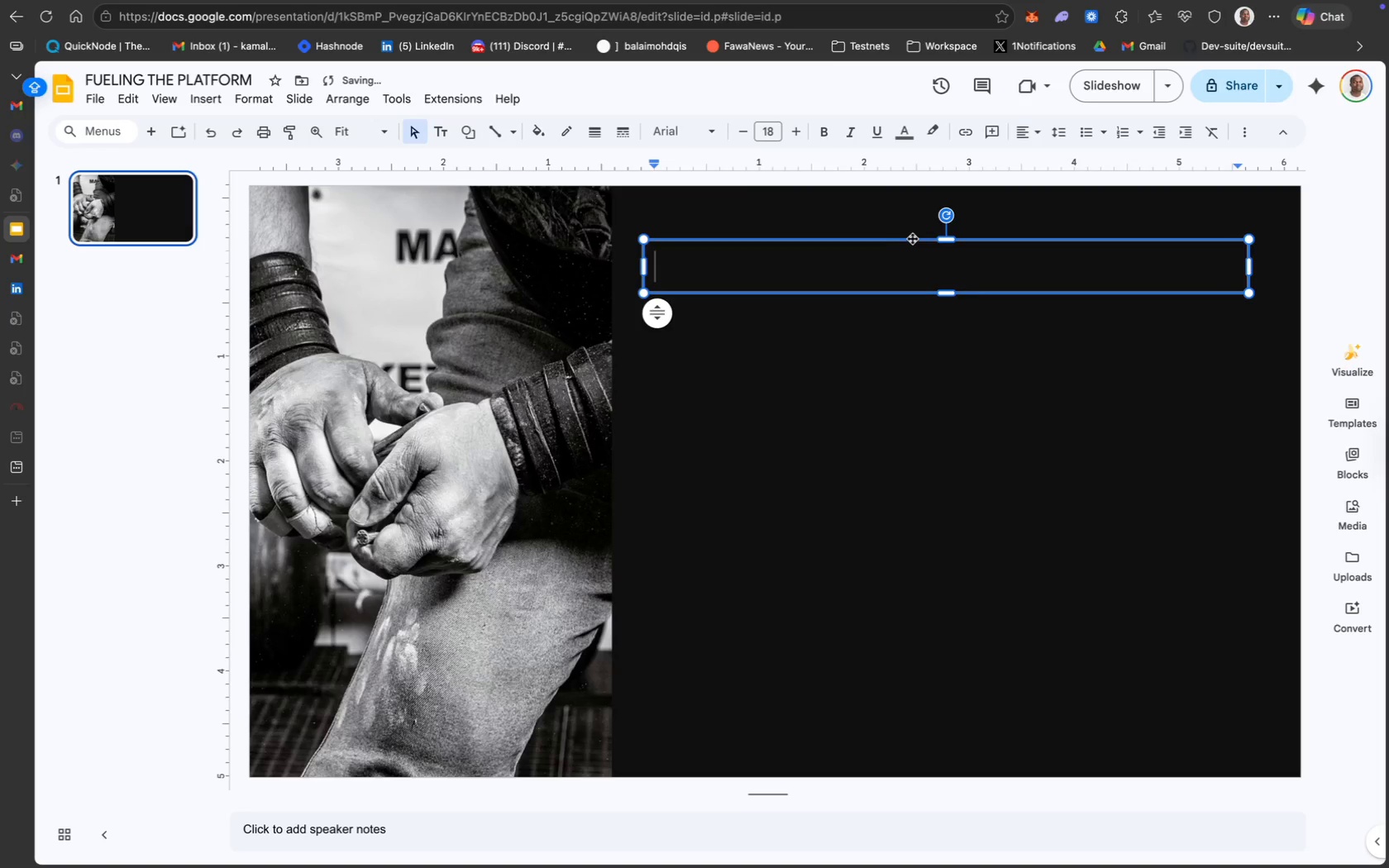 
left_click_drag(start_coordinate=[887, 241], to_coordinate=[887, 342])
 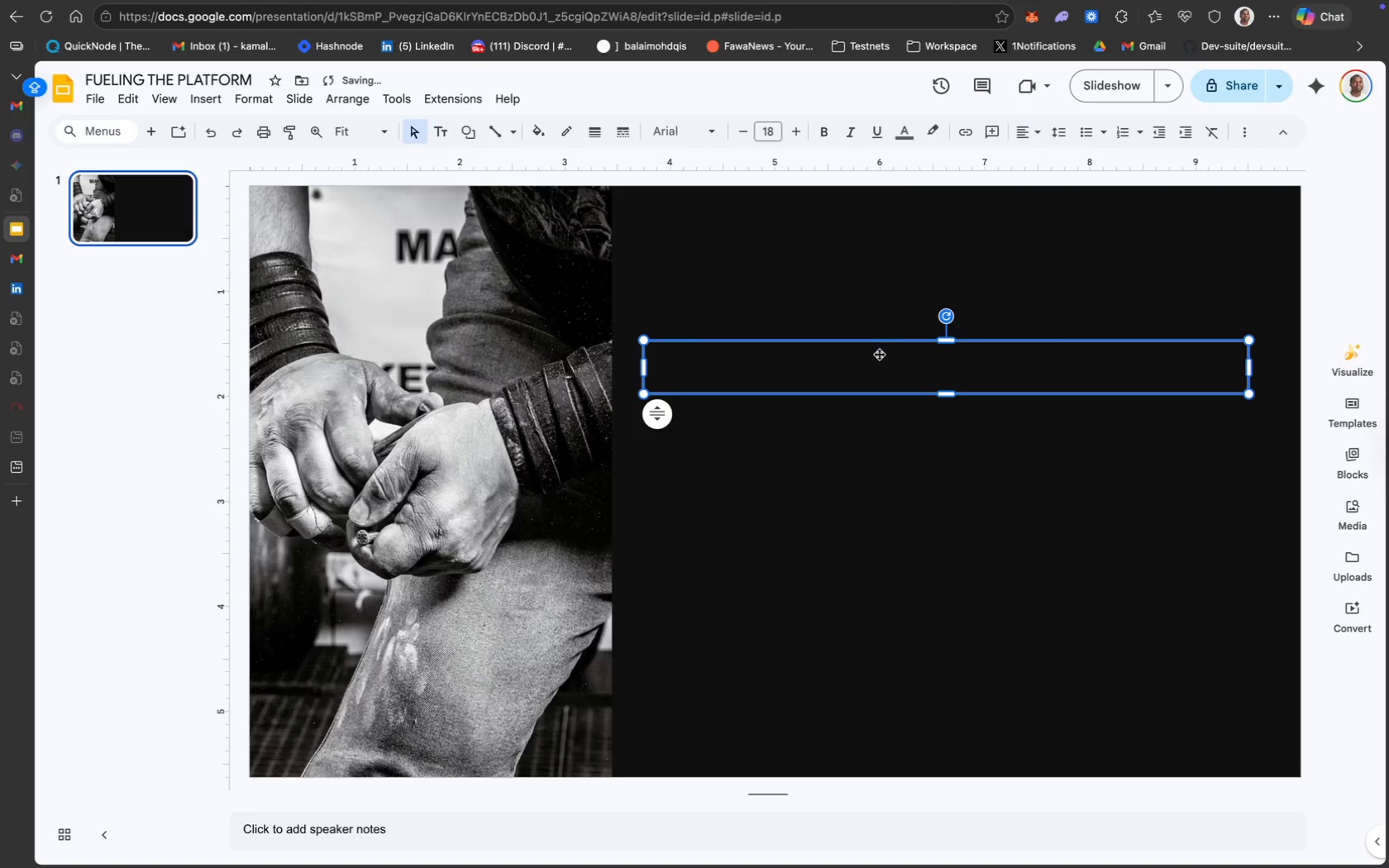 
double_click([878, 355])
 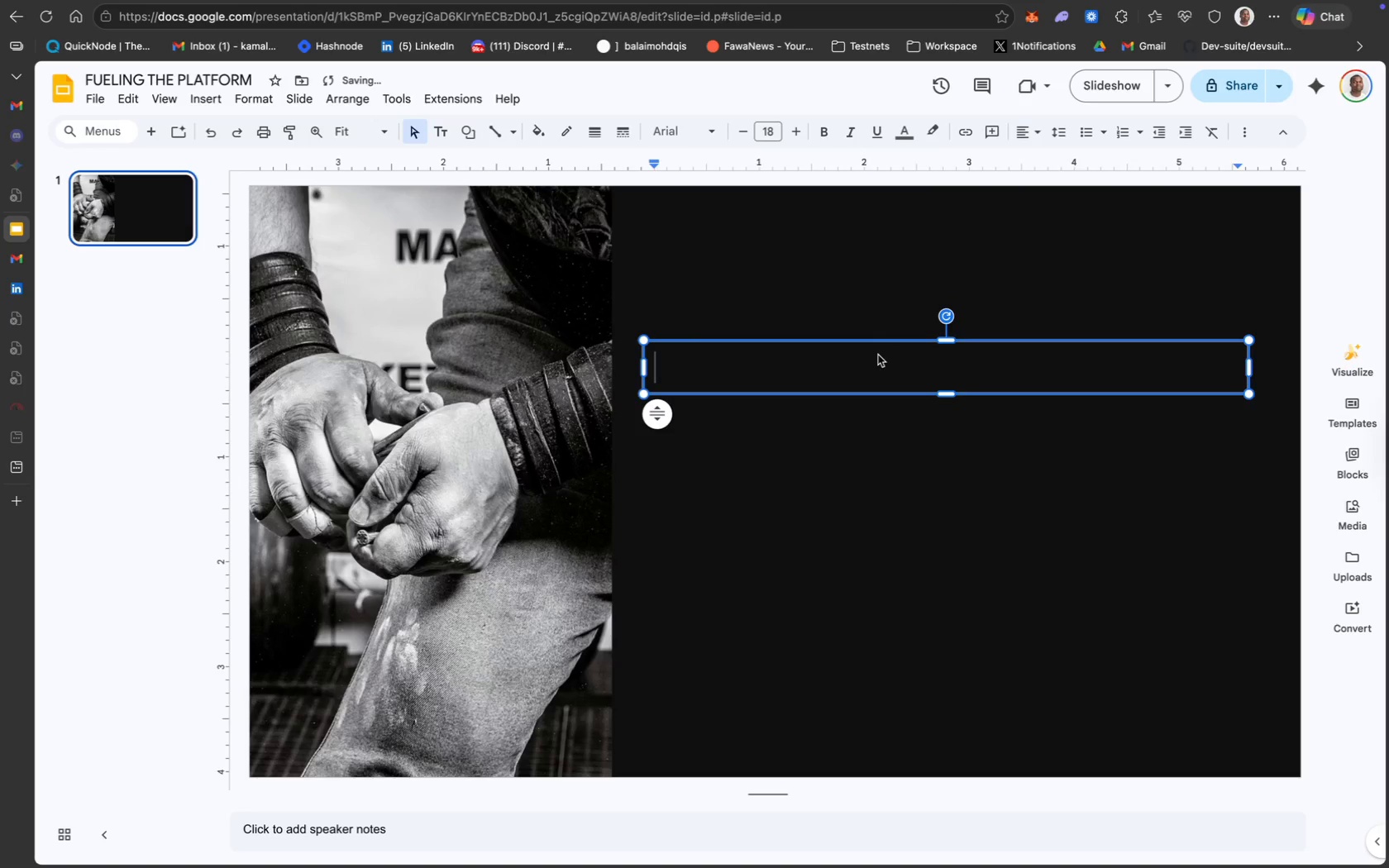 
key(Meta+V)
 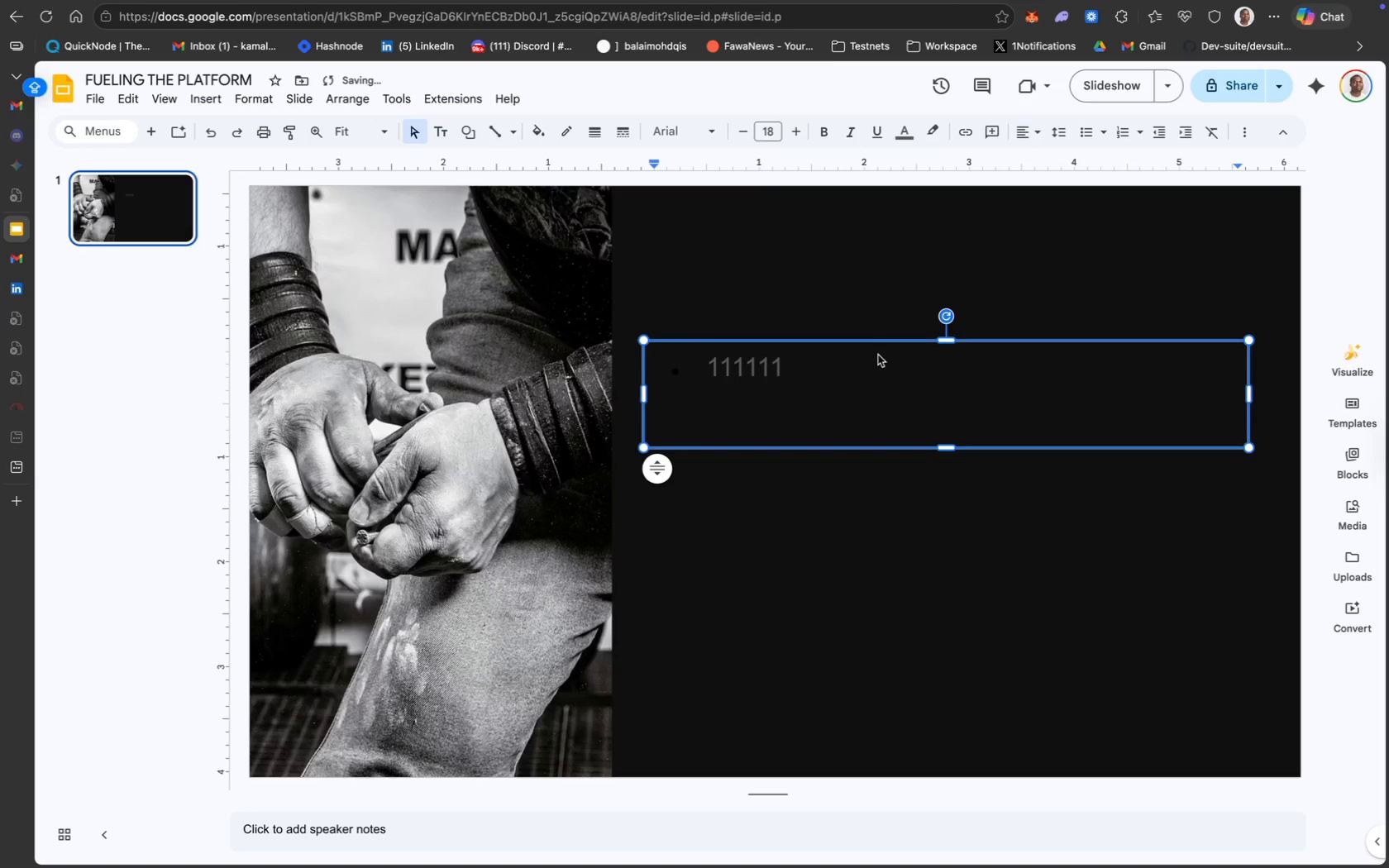 
key(Backspace)
 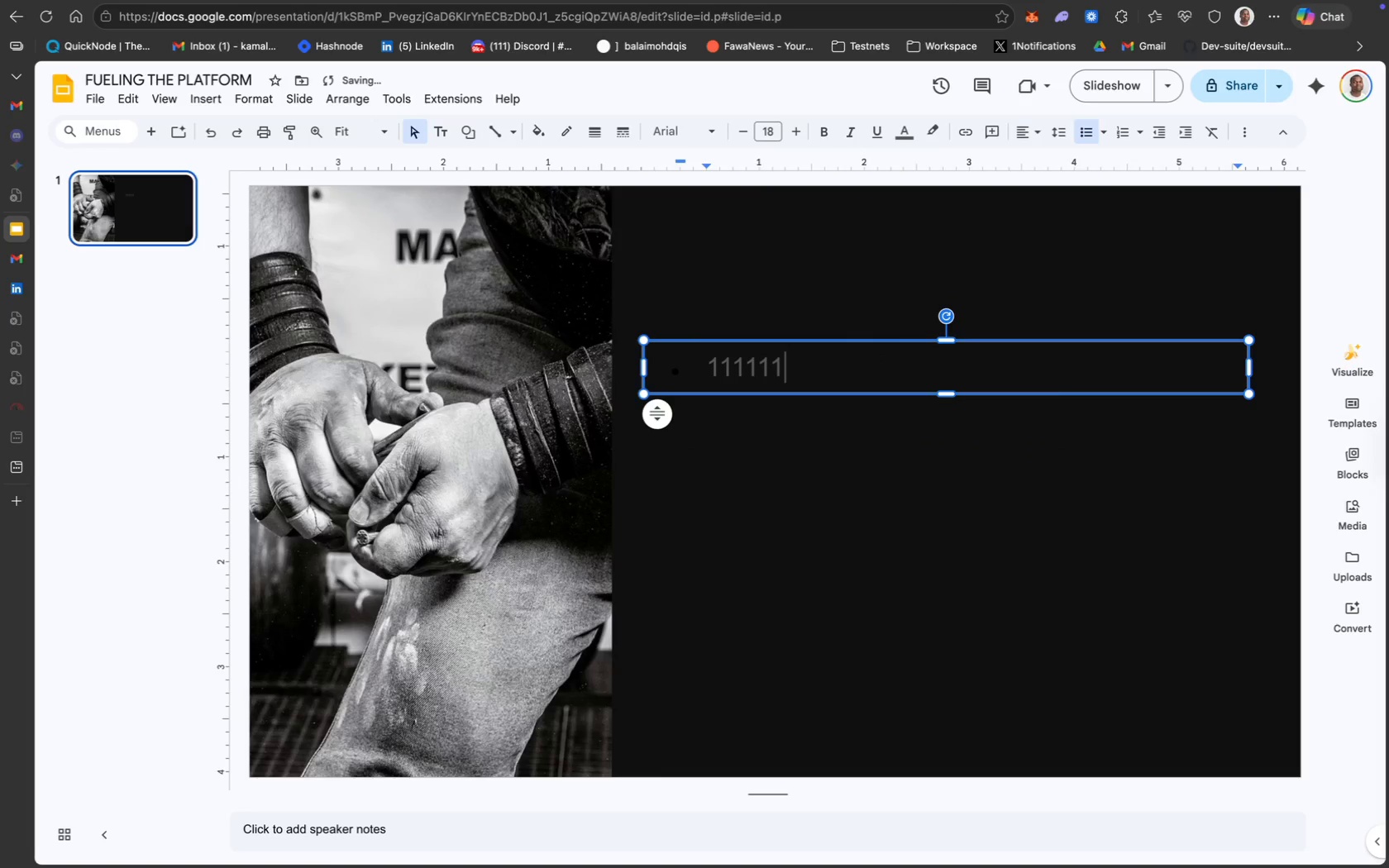 
key(Meta+A)
 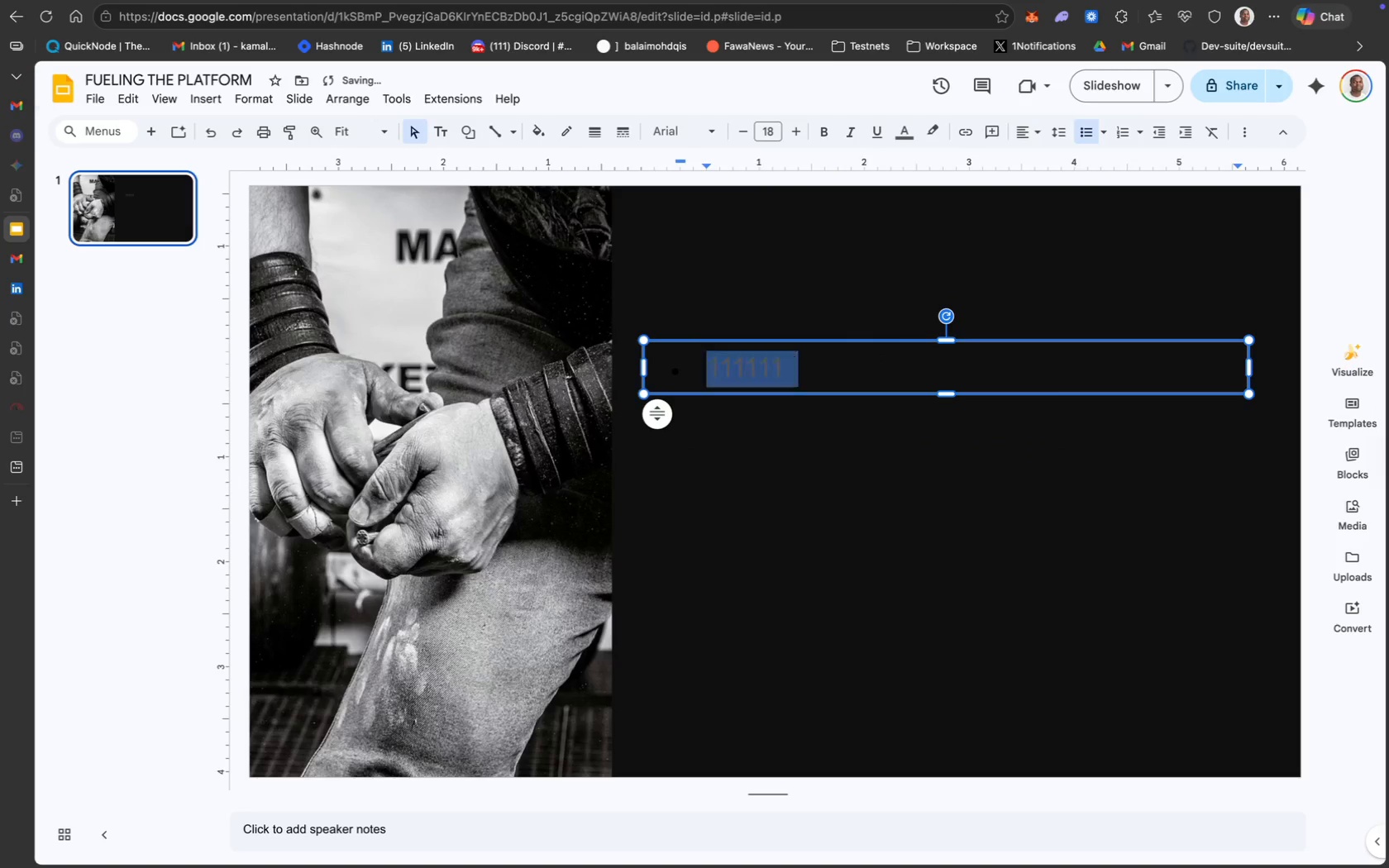 
key(Backspace)
 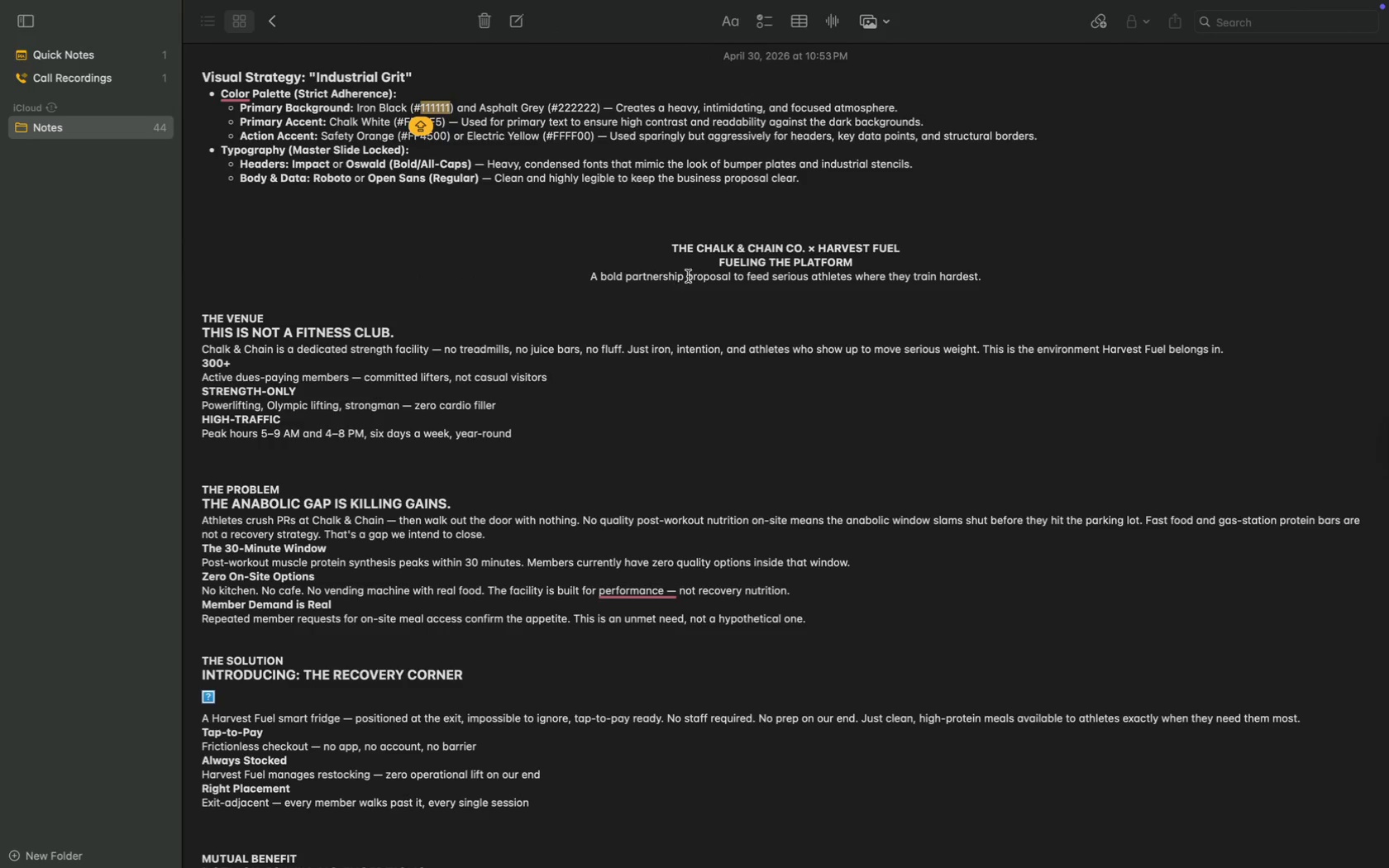 
left_click([677, 243])
 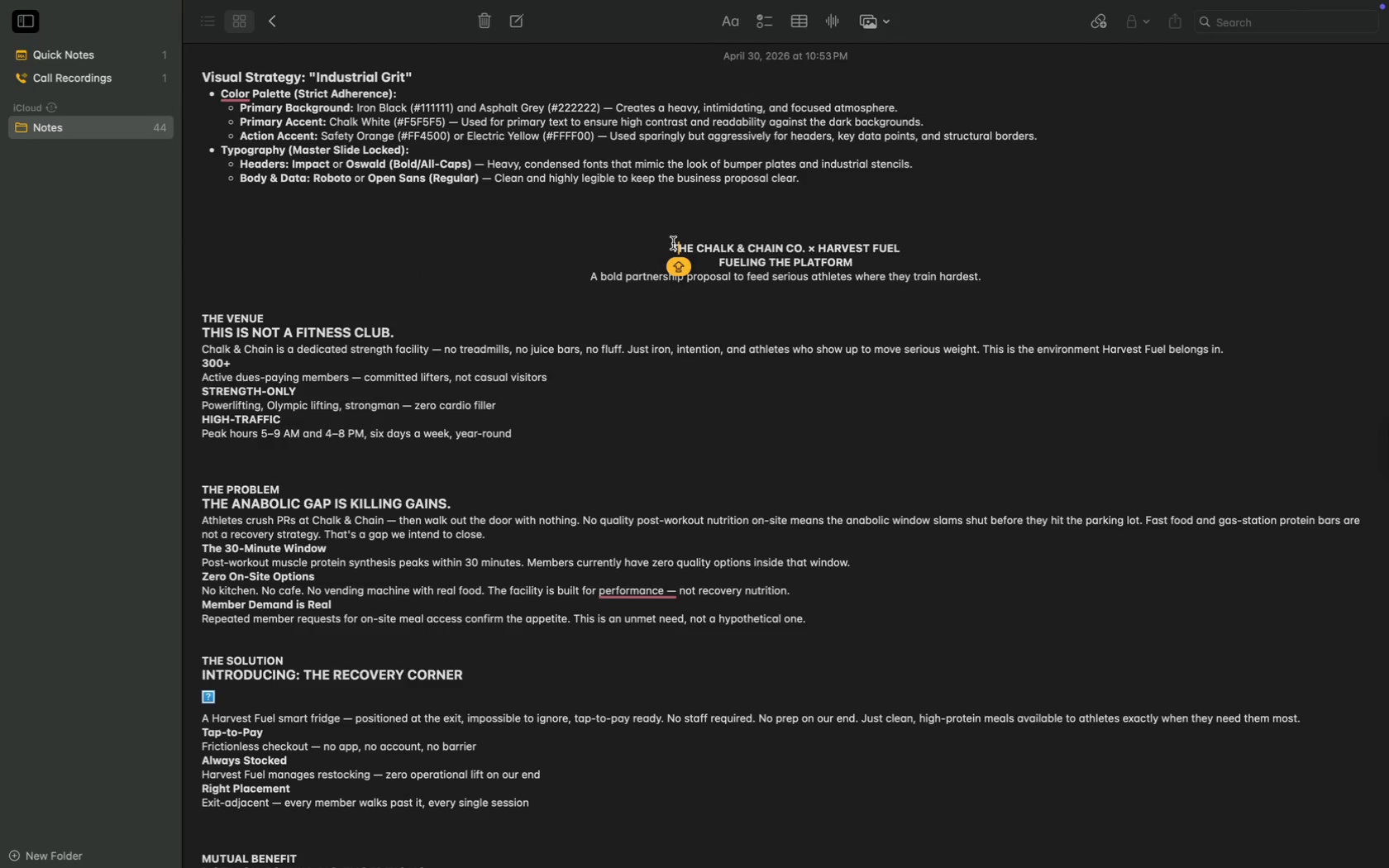 
left_click_drag(start_coordinate=[673, 243], to_coordinate=[915, 250])
 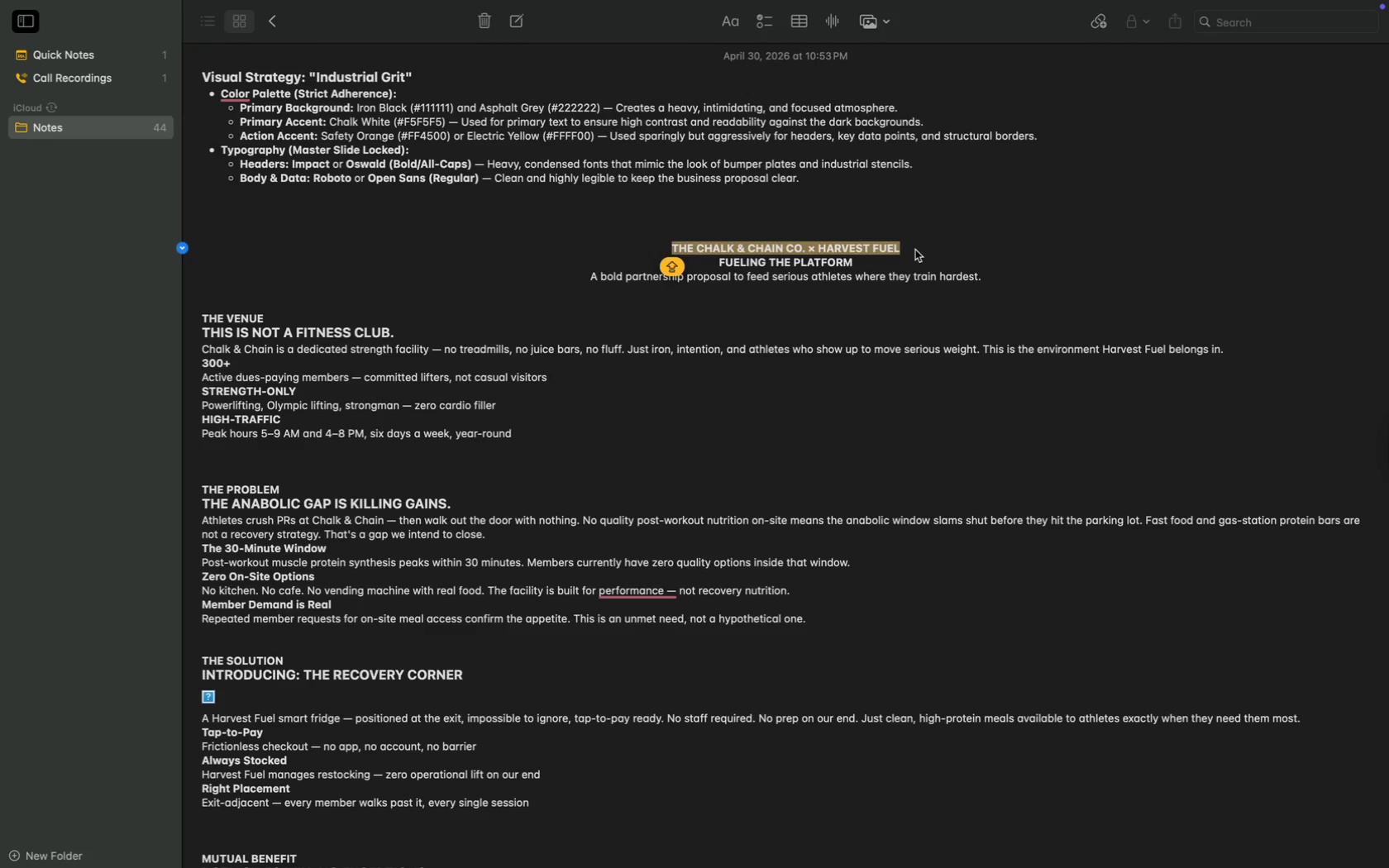 
key(Meta+C)
 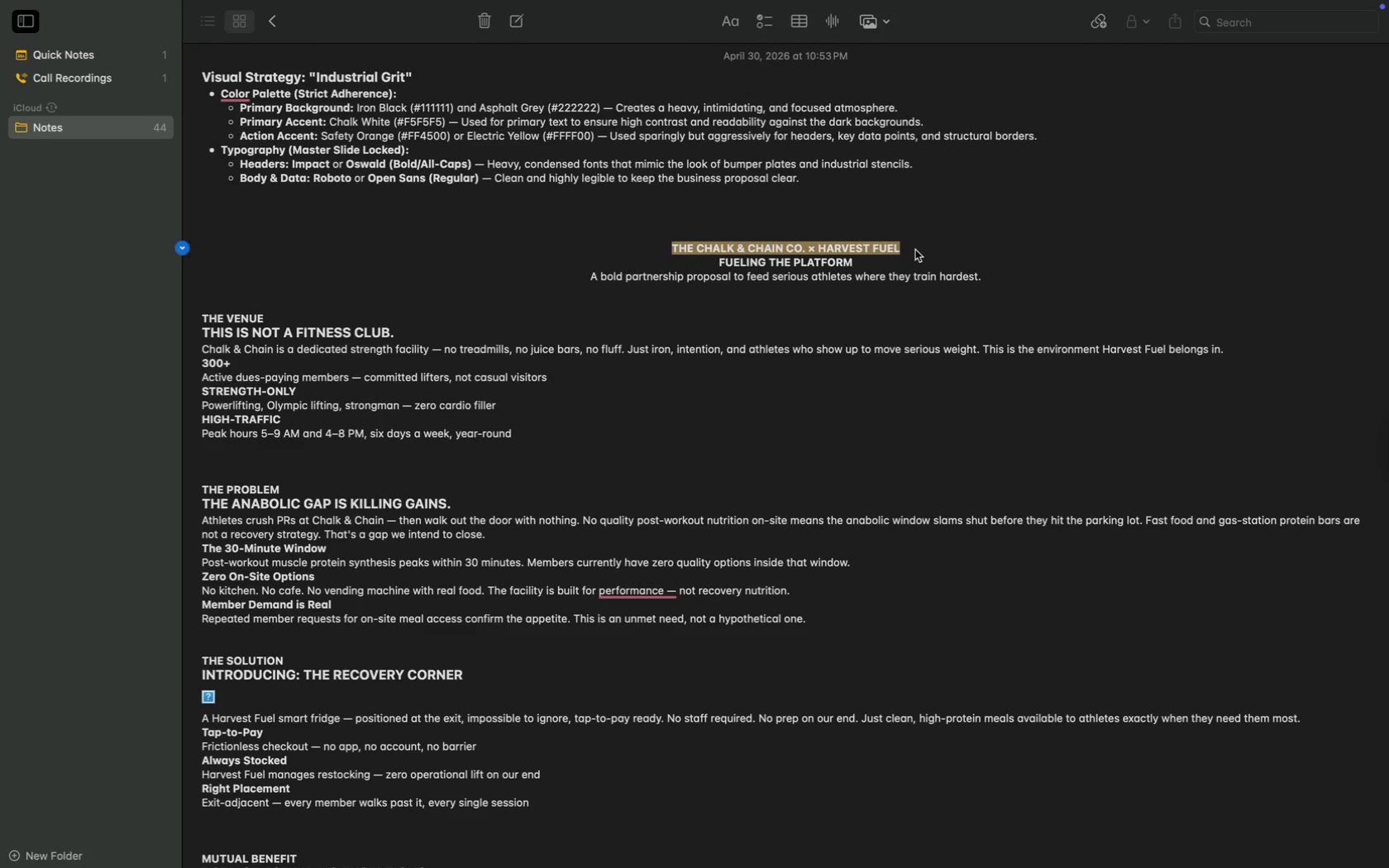 
key(Meta+C)
 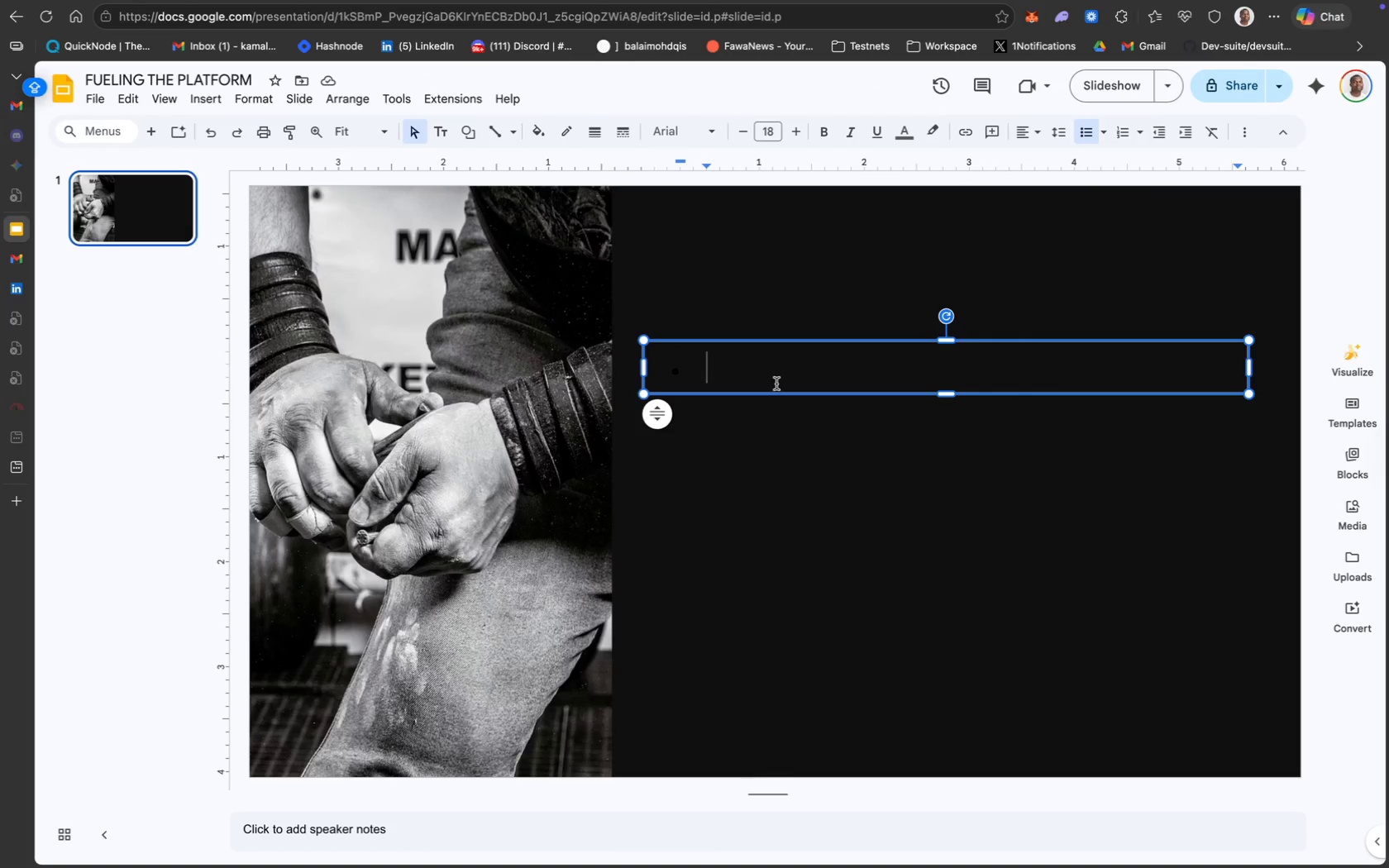 
key(Backslash)
 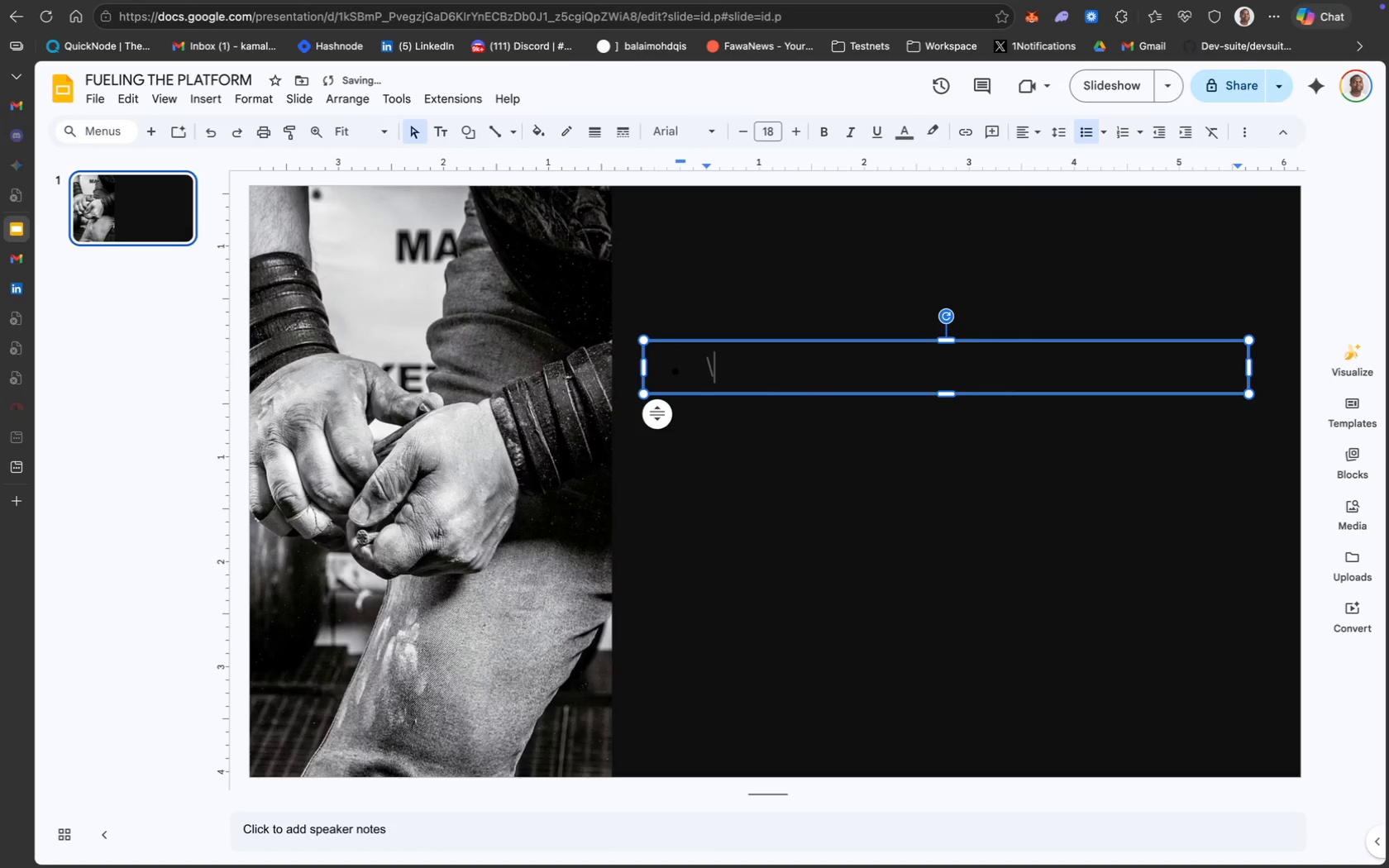 
key(Backspace)
 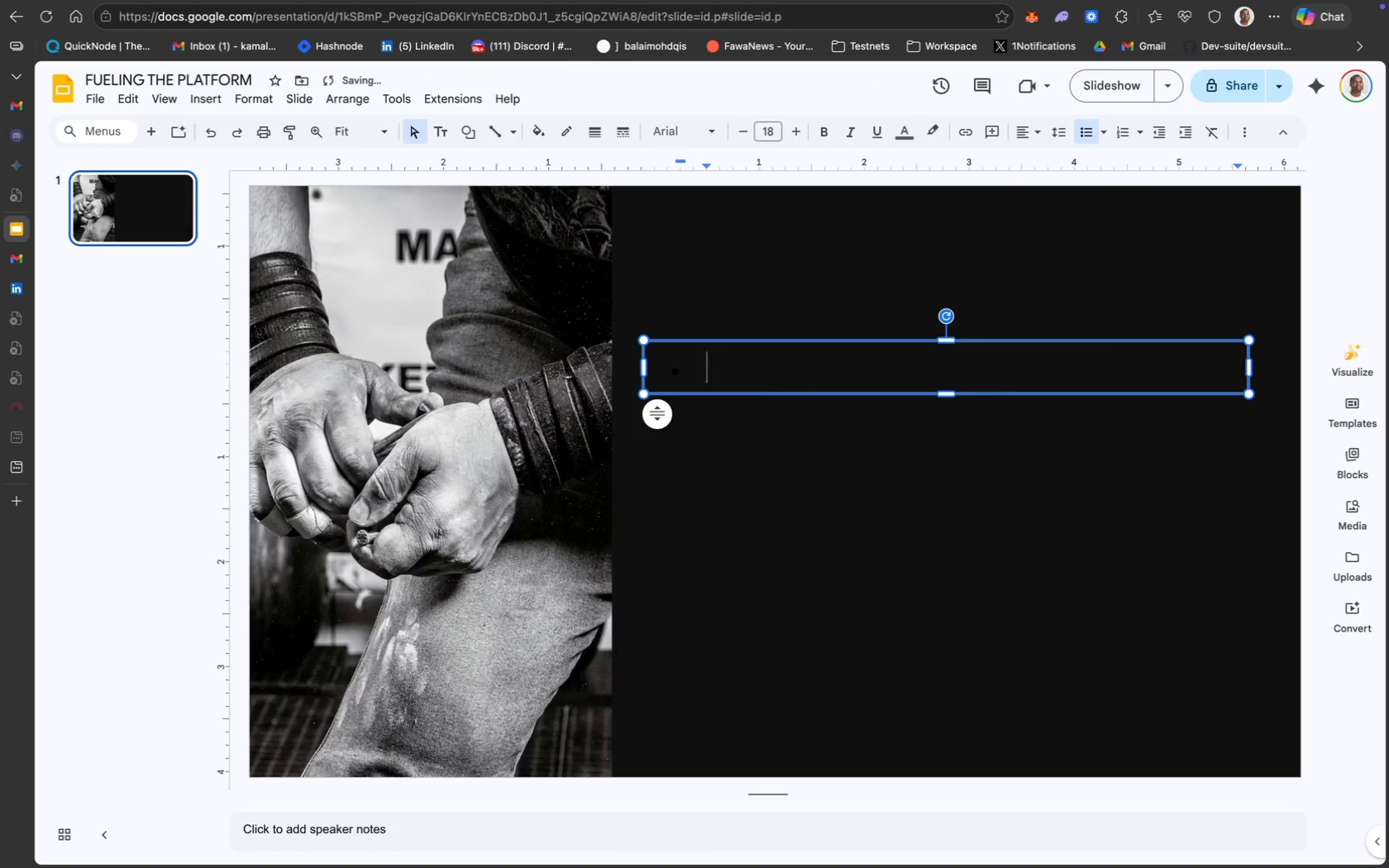 
key(Backspace)
 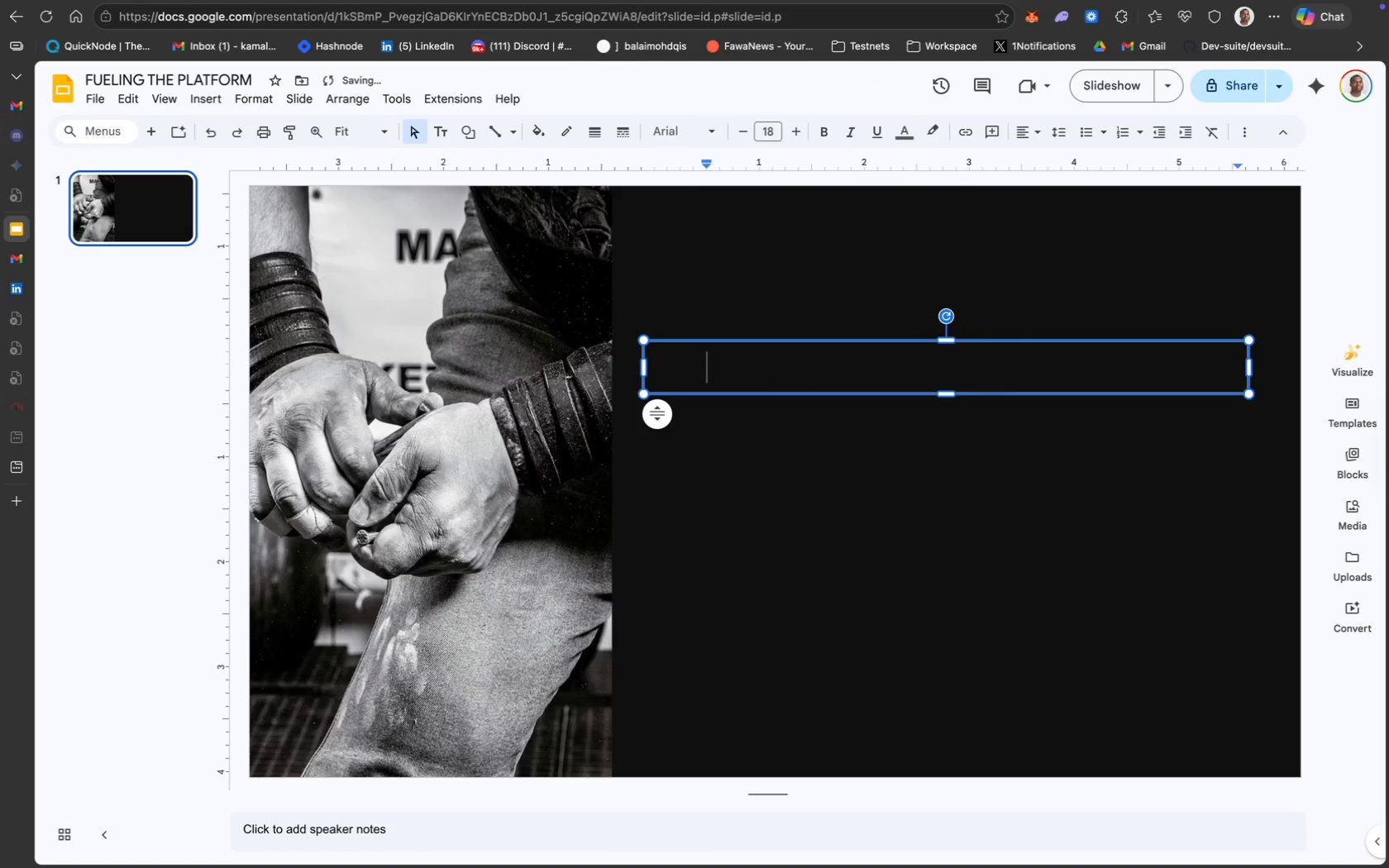 
key(Backspace)
 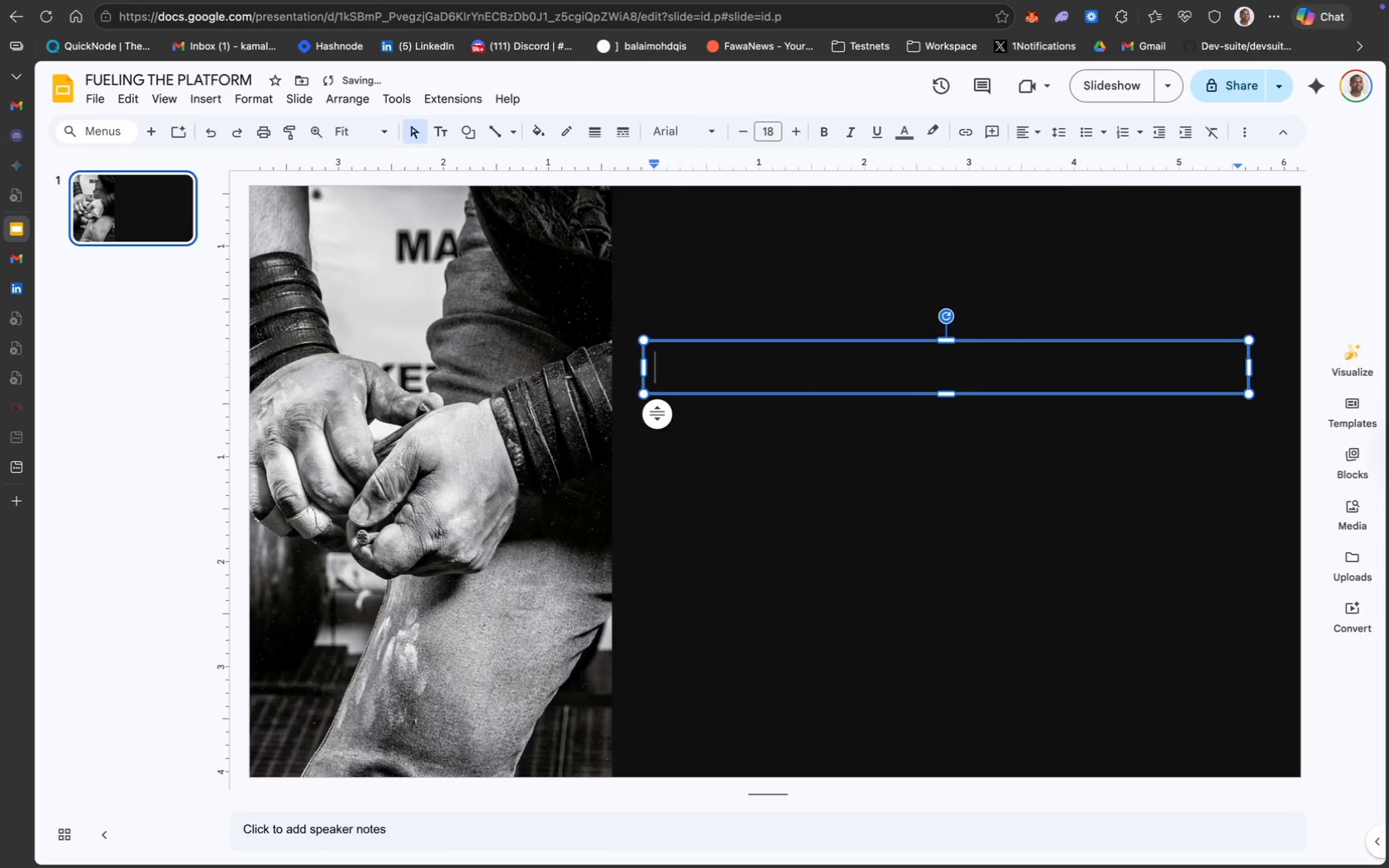 
key(Meta+V)
 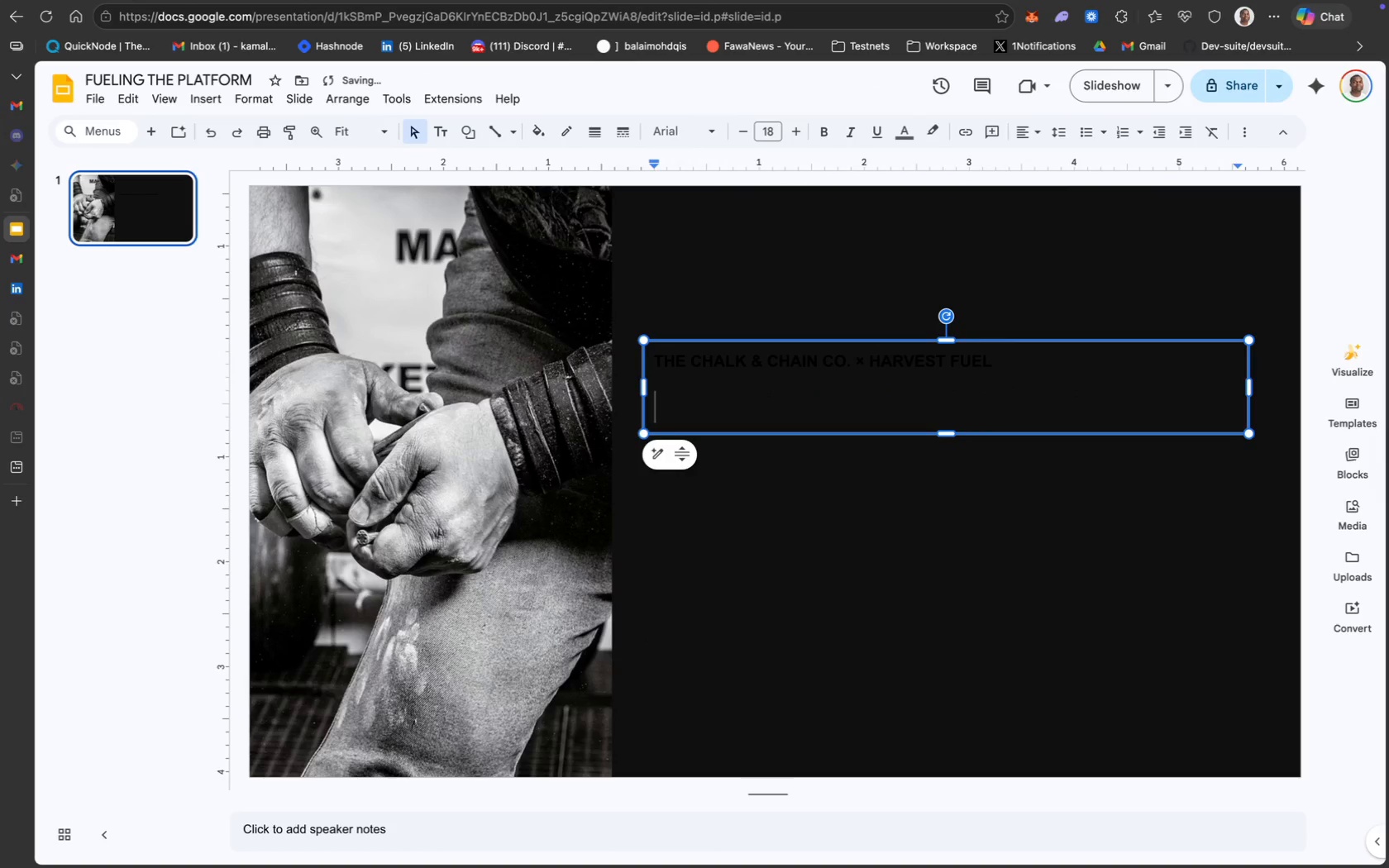 
key(Backspace)
 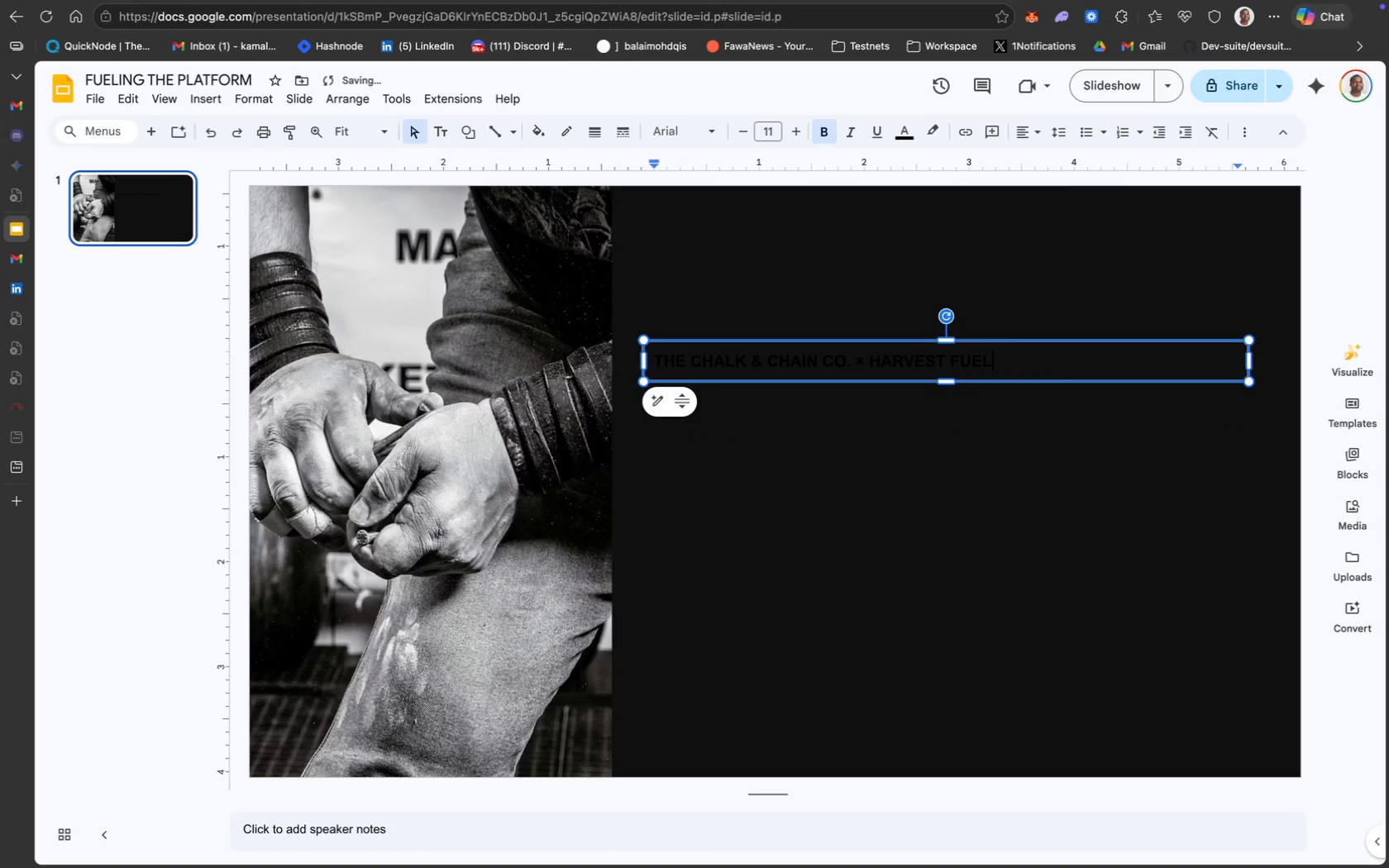 
key(Meta+CommandLeft)
 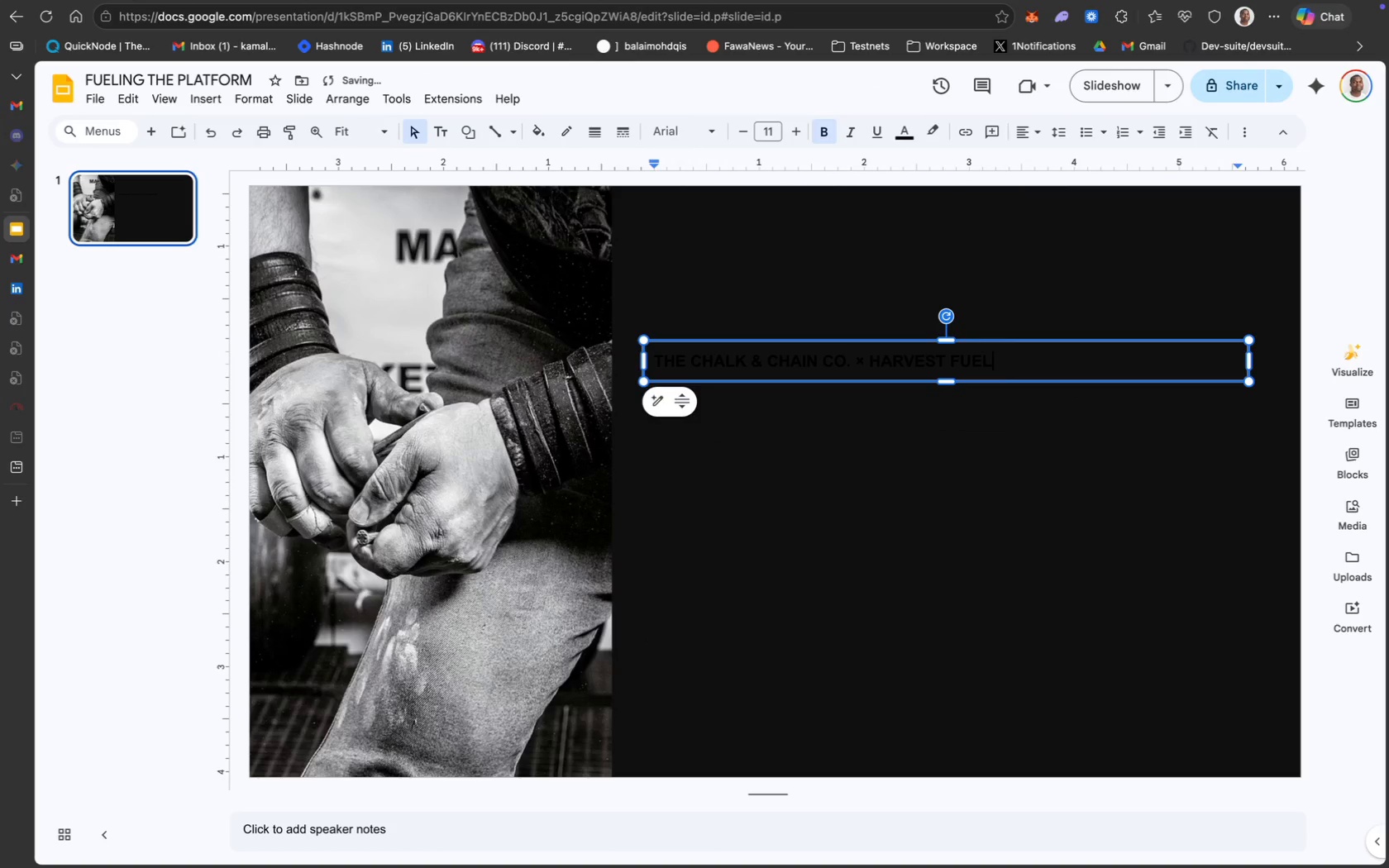 
key(Meta+A)
 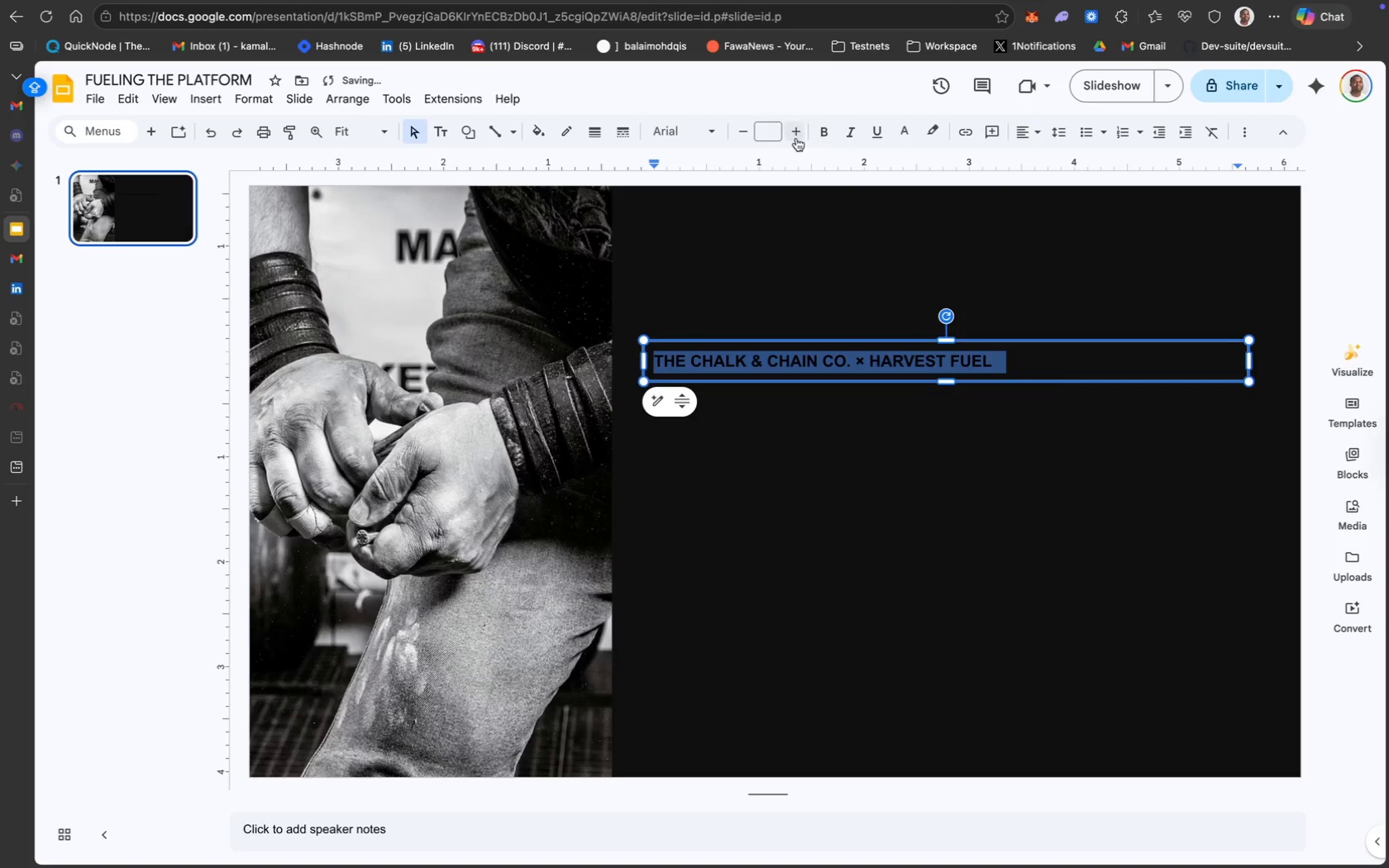 
left_click([708, 134])
 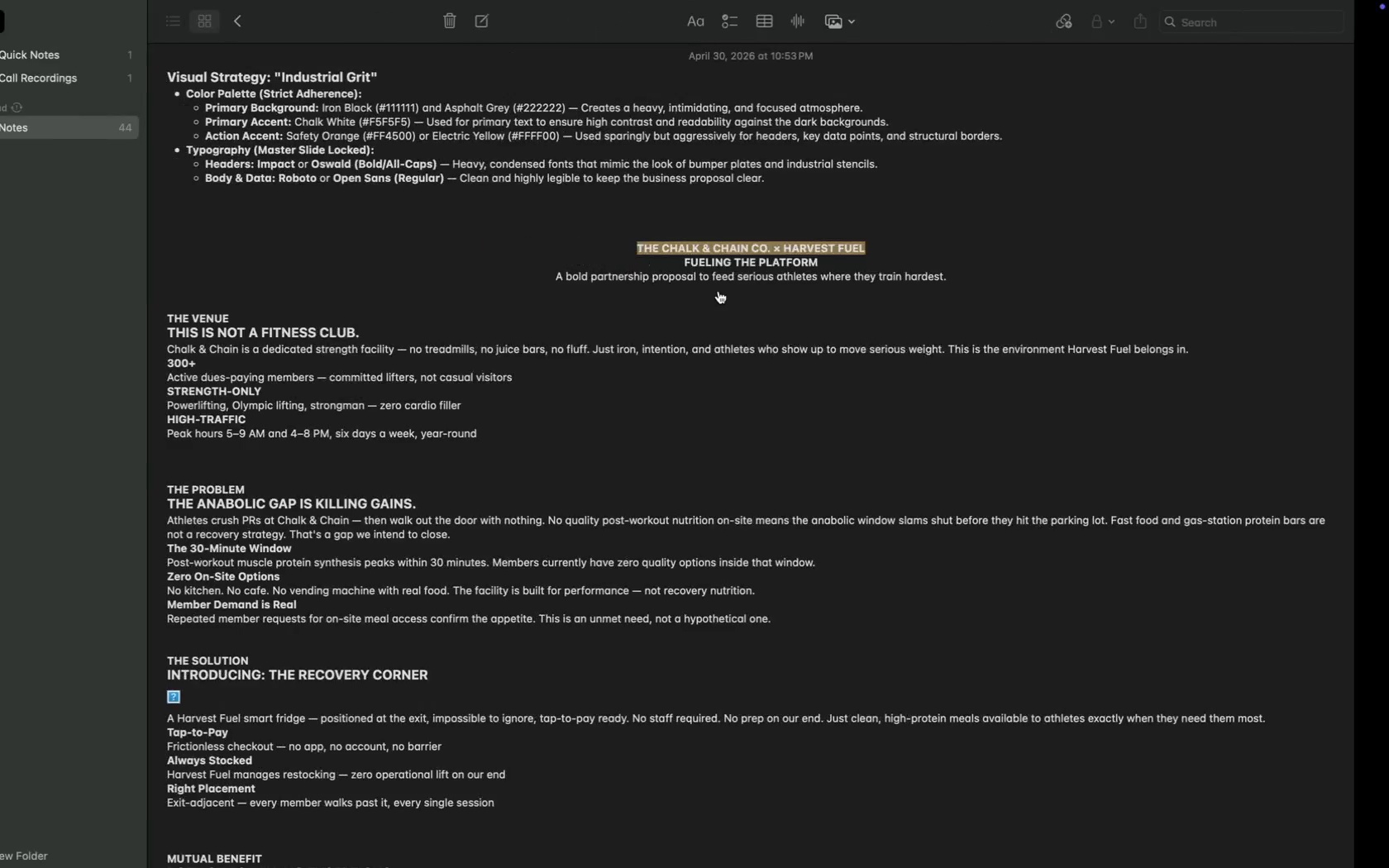 
wait(7.69)
 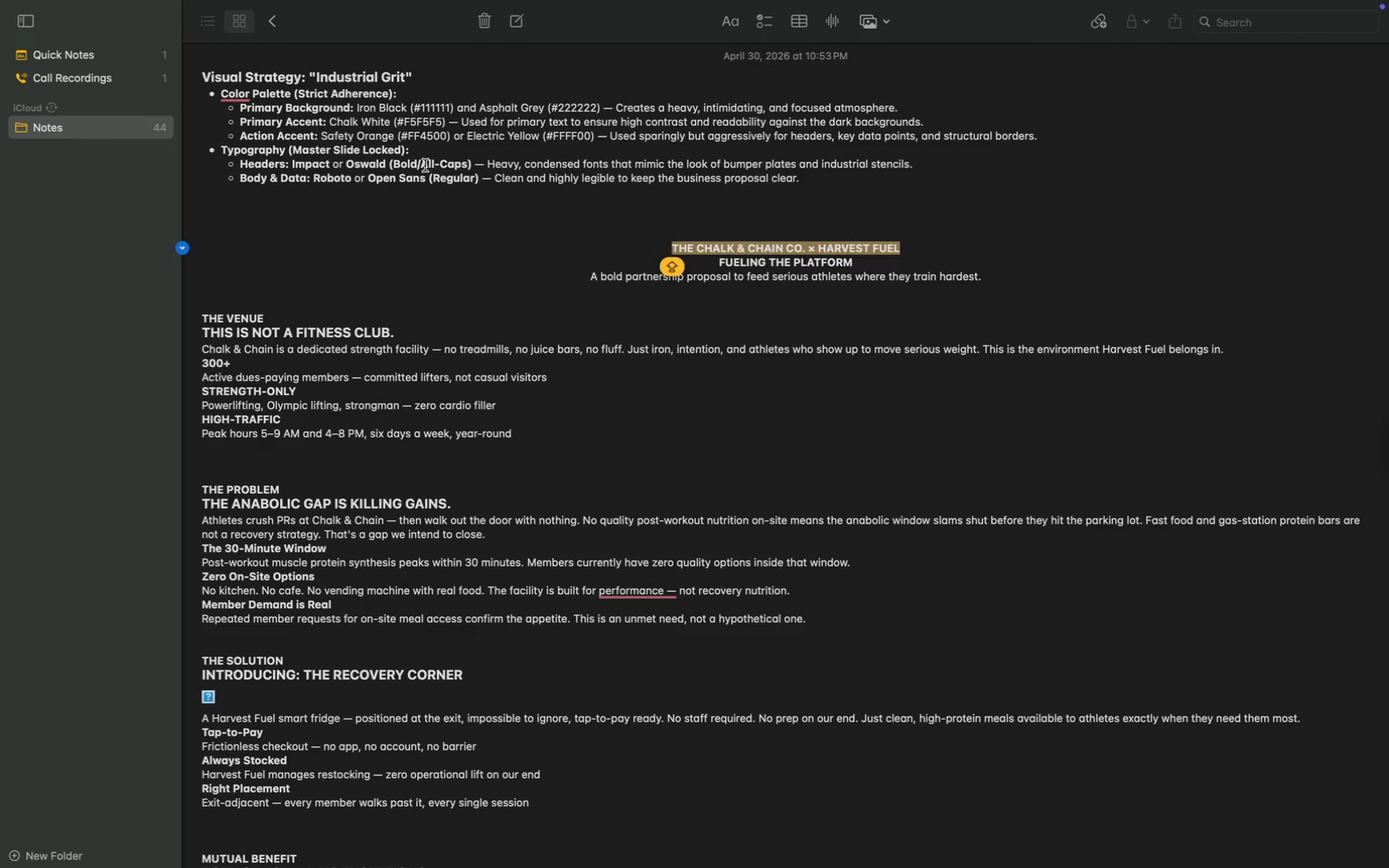 
left_click([699, 132])
 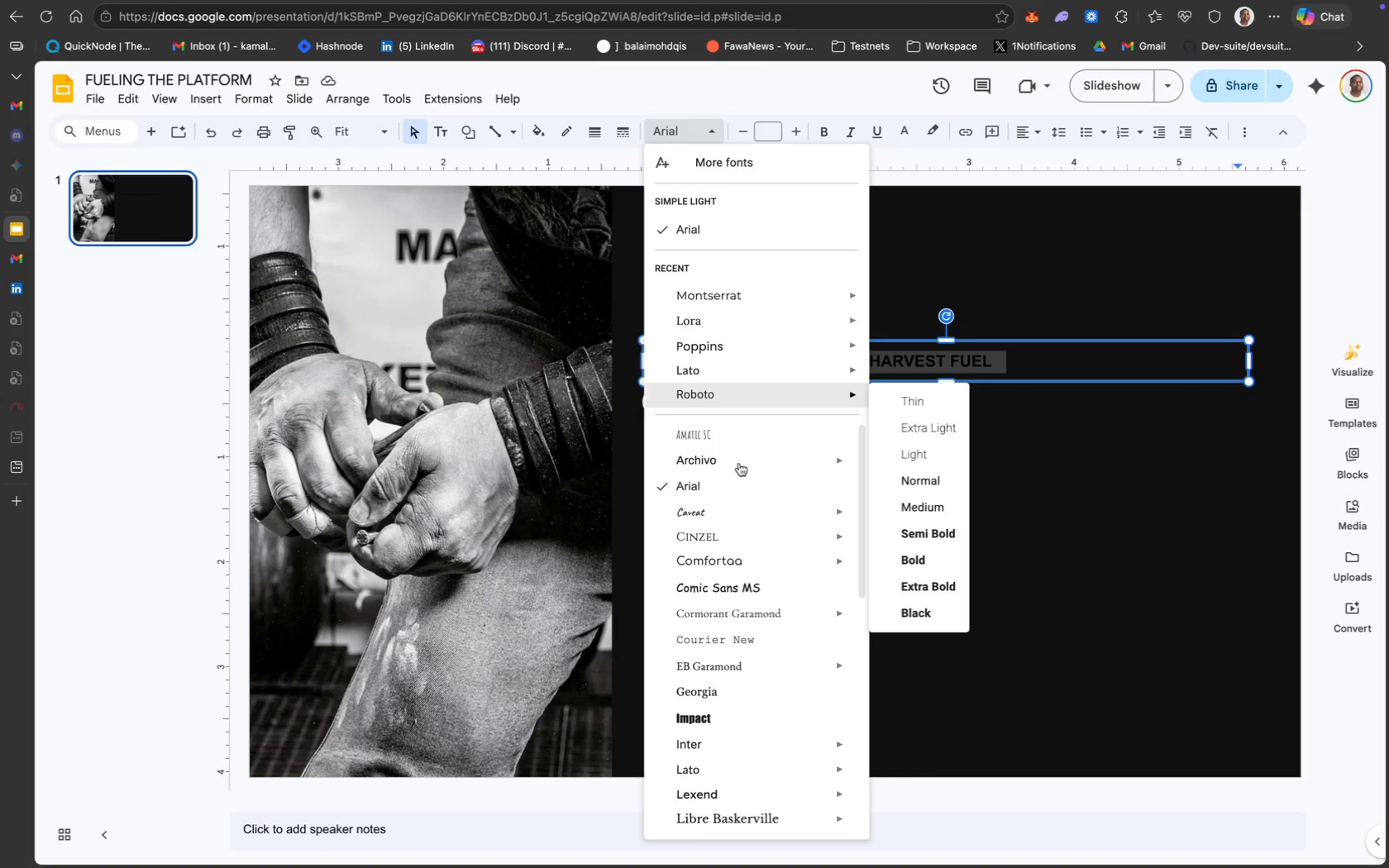 
scroll: coordinate [756, 674], scroll_direction: down, amount: 69.0
 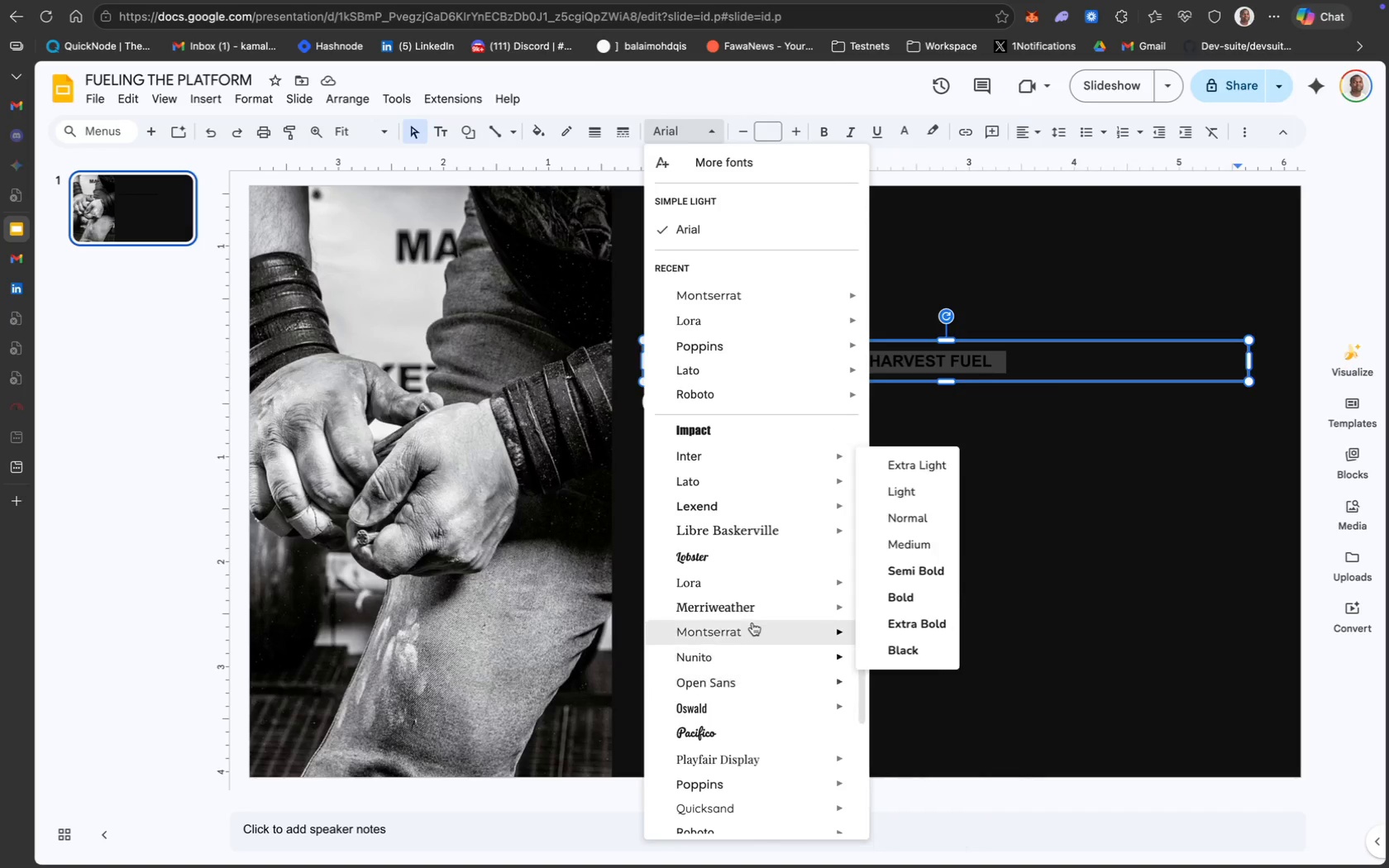 
scroll: coordinate [761, 592], scroll_direction: up, amount: 29.0
 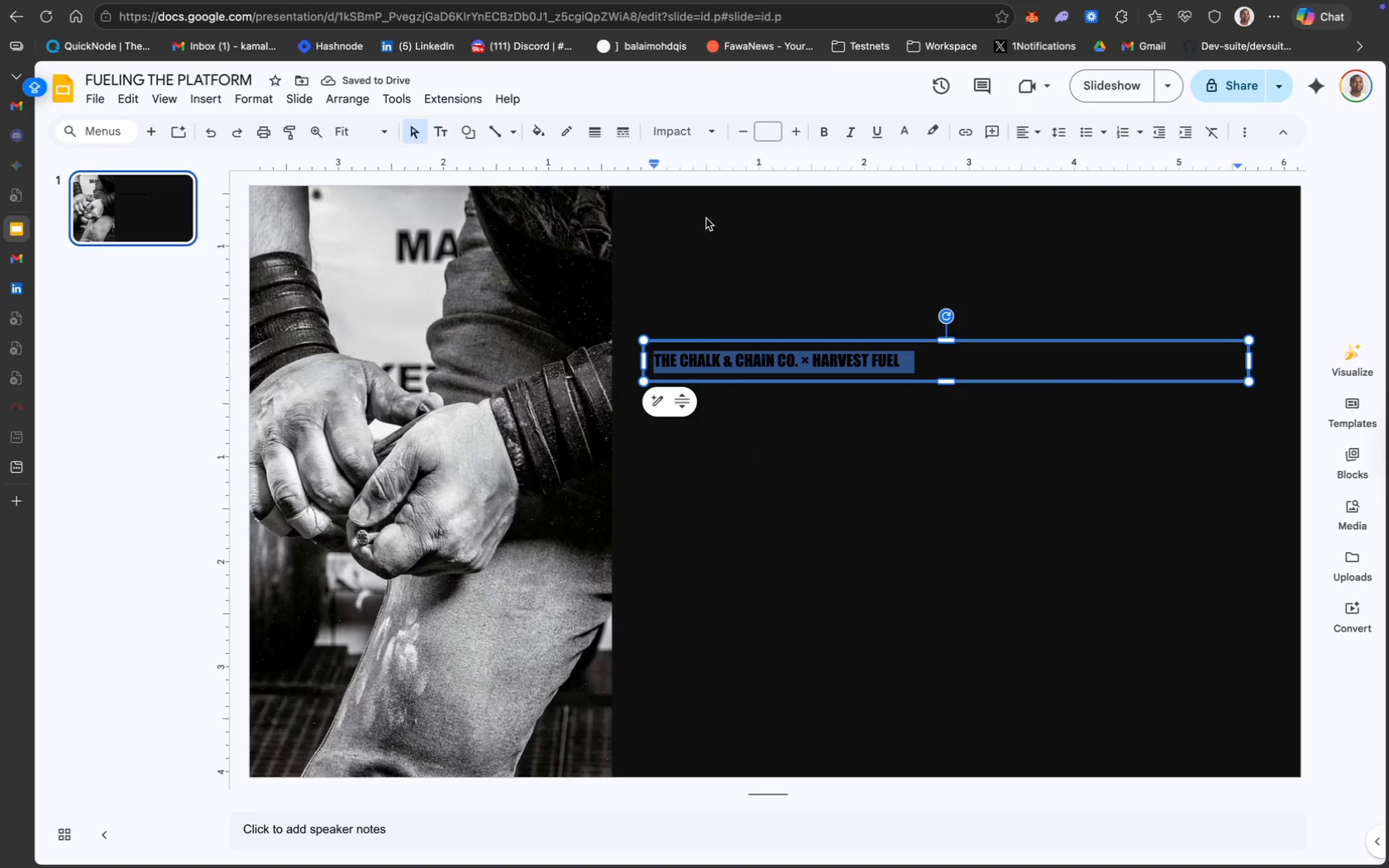 
wait(5.51)
 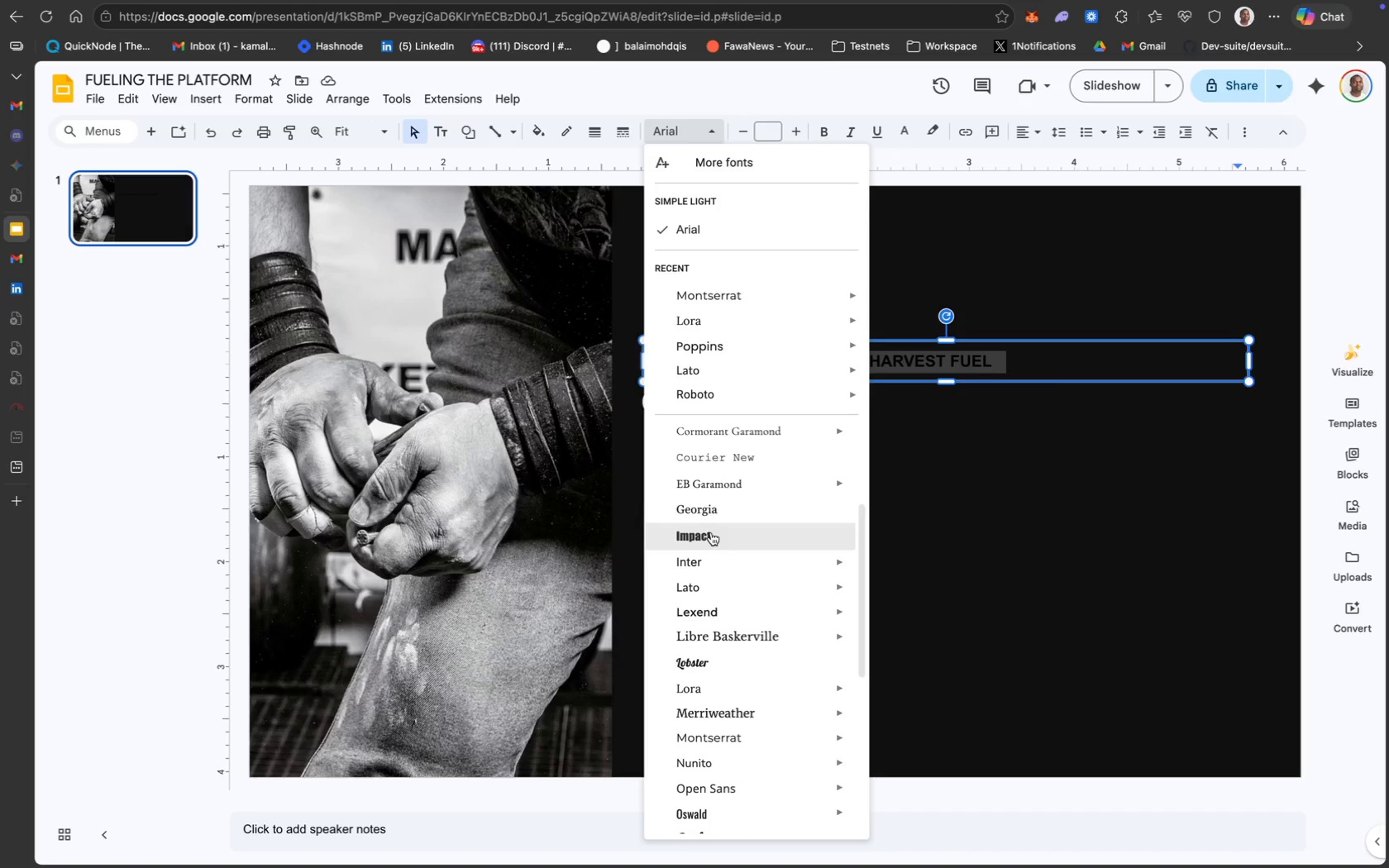 
scroll: coordinate [716, 503], scroll_direction: down, amount: 64.0
 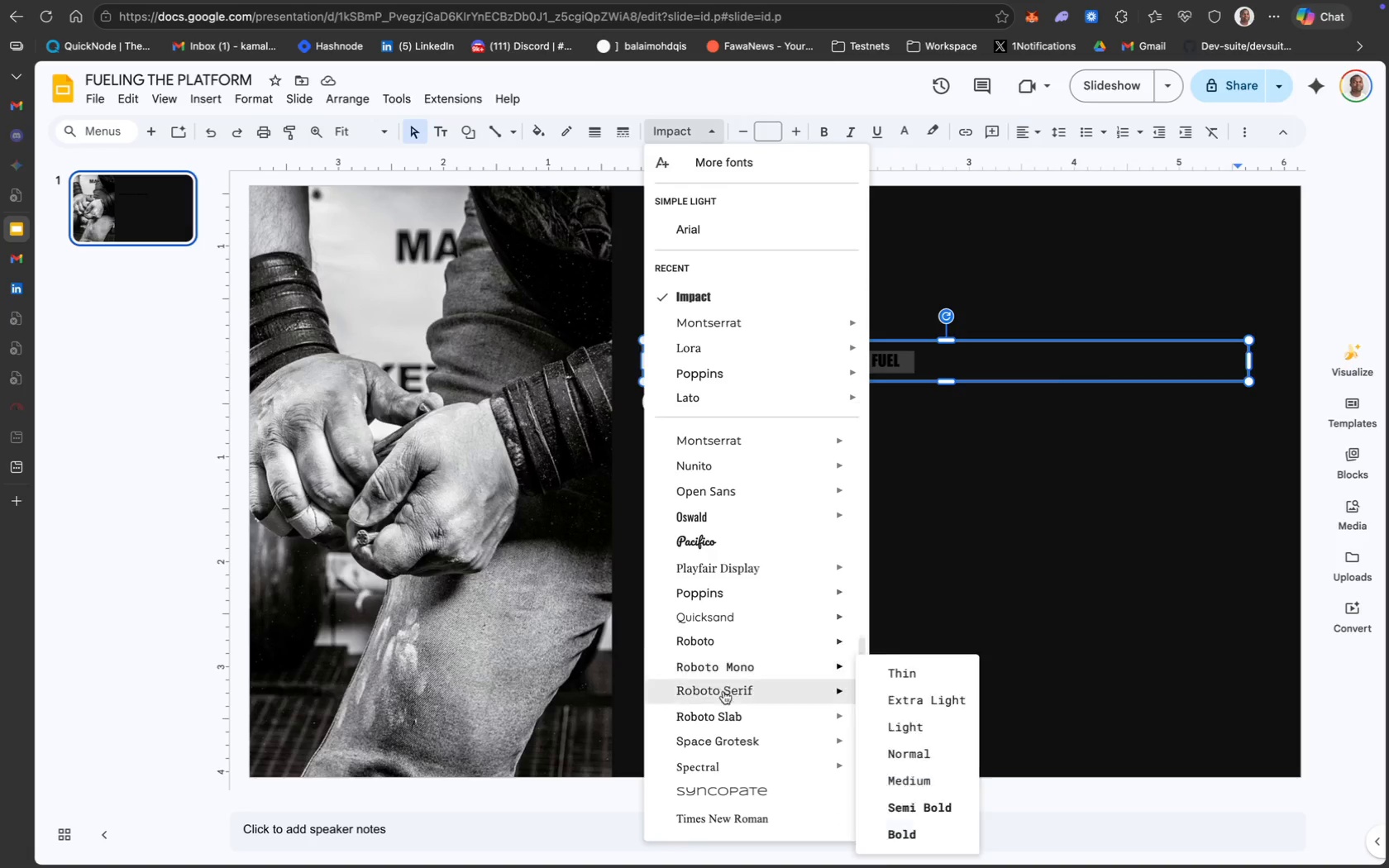 
scroll: coordinate [723, 699], scroll_direction: up, amount: 13.0
 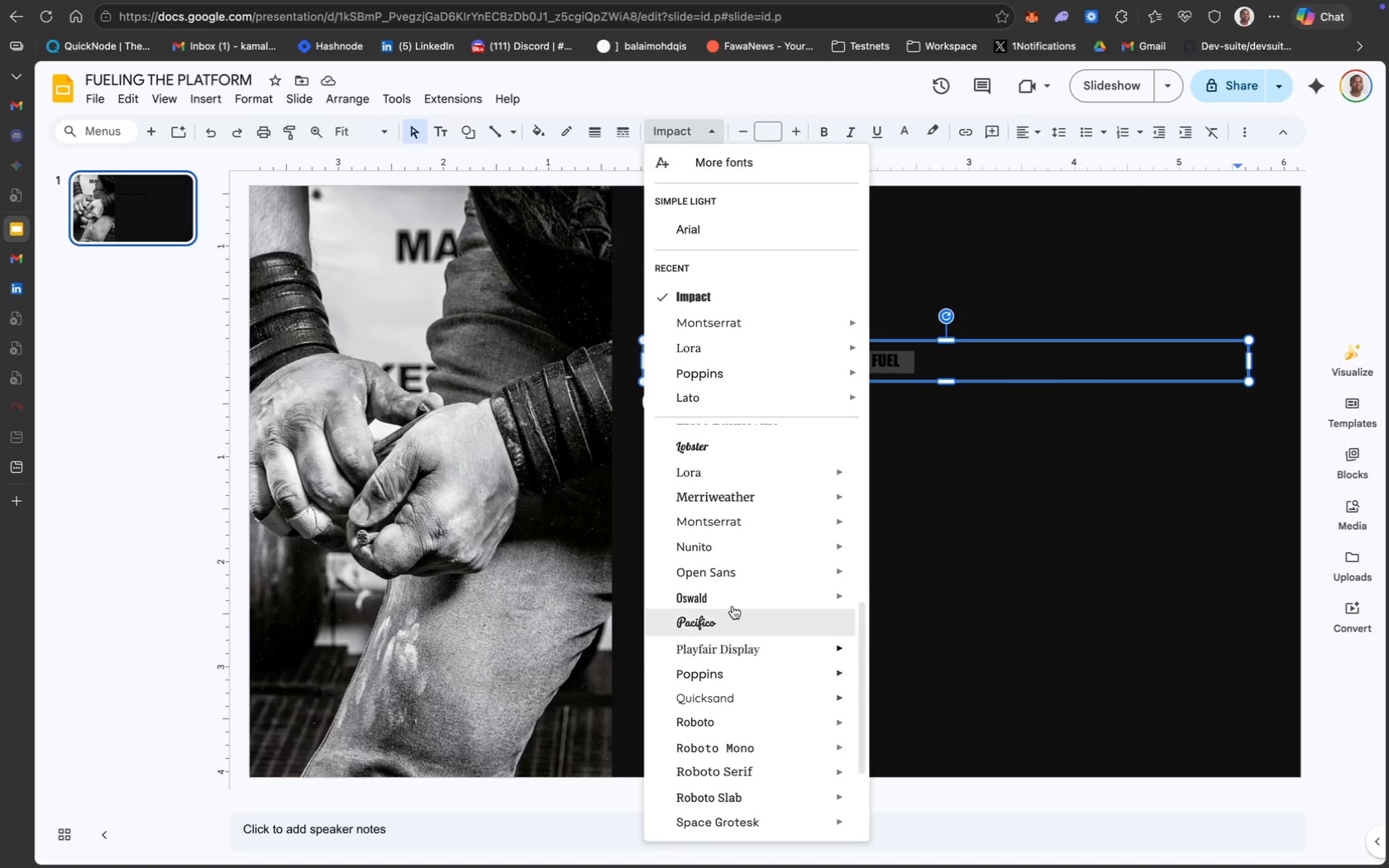 
scroll: coordinate [741, 575], scroll_direction: down, amount: 12.0
 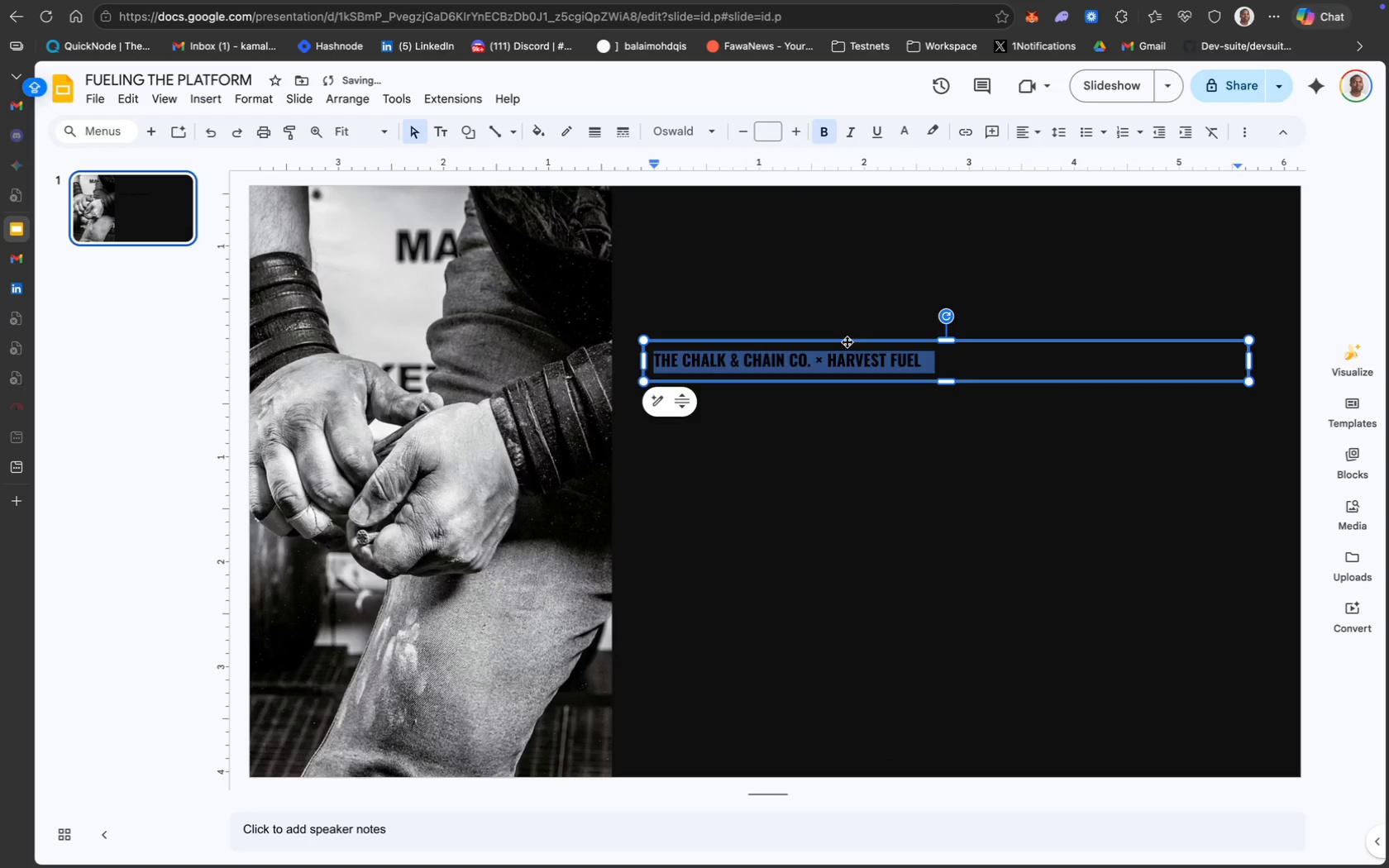 
mouse_move([780, 148])
 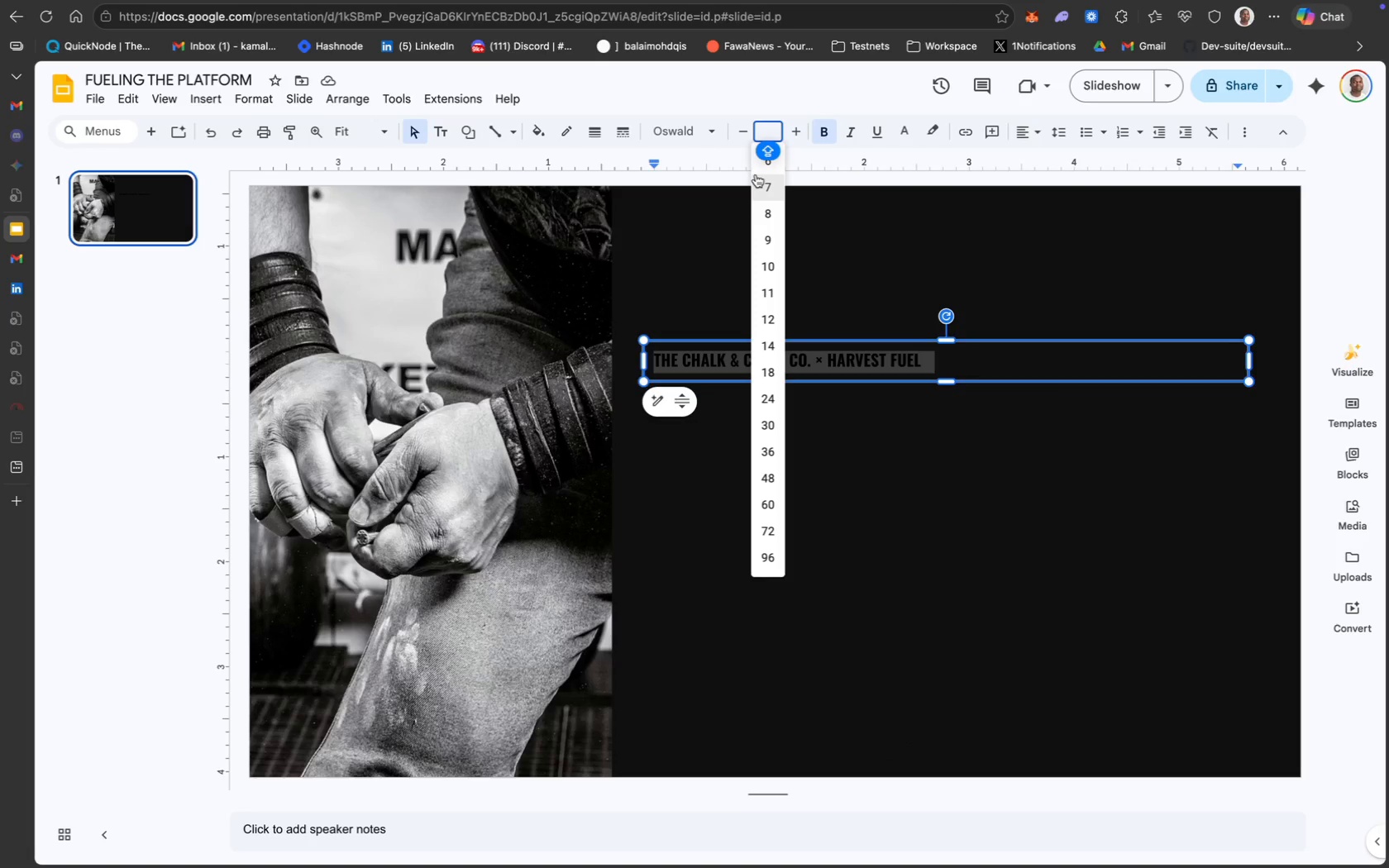 
type(24)
 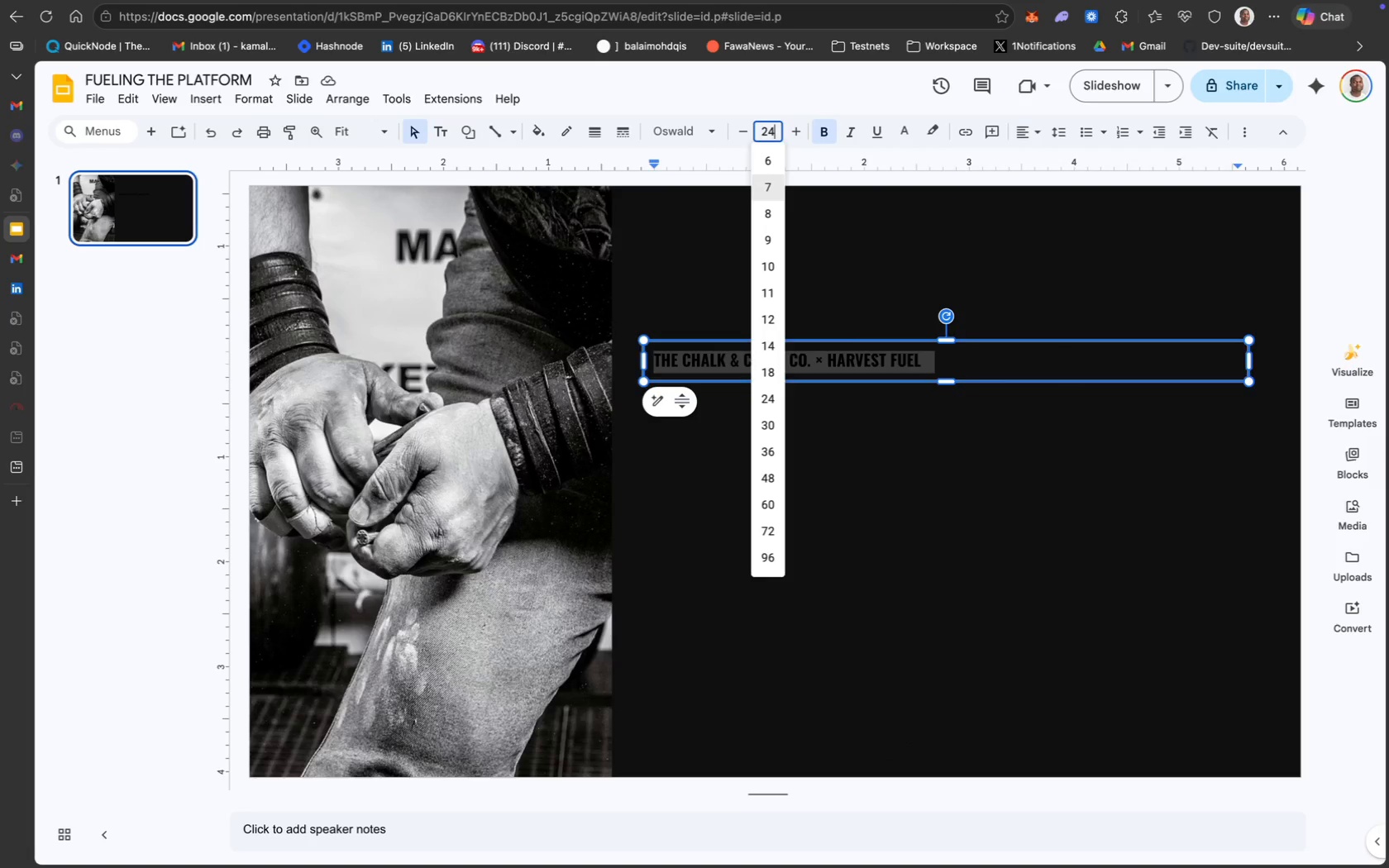 
key(Enter)
 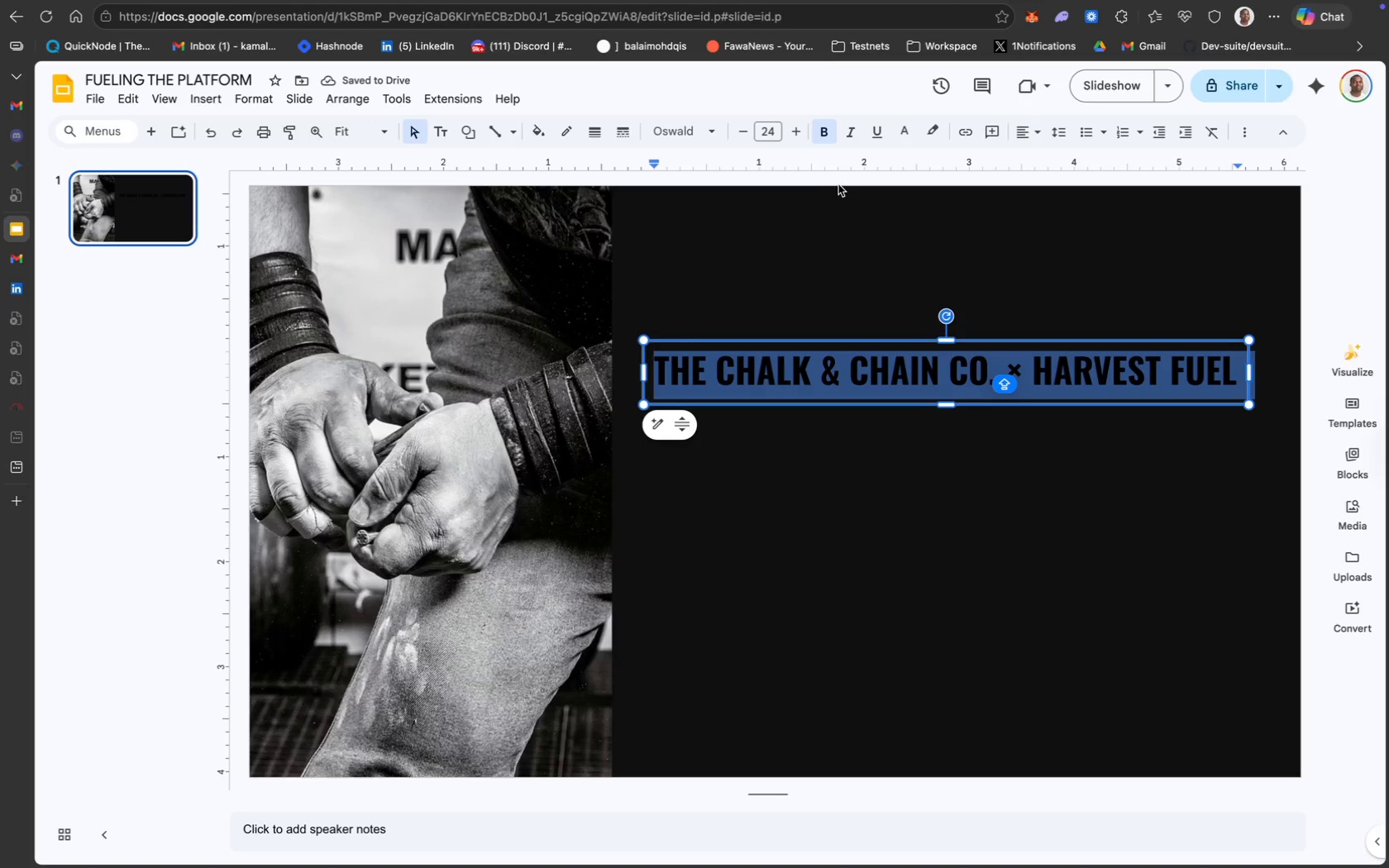 
left_click([762, 131])
 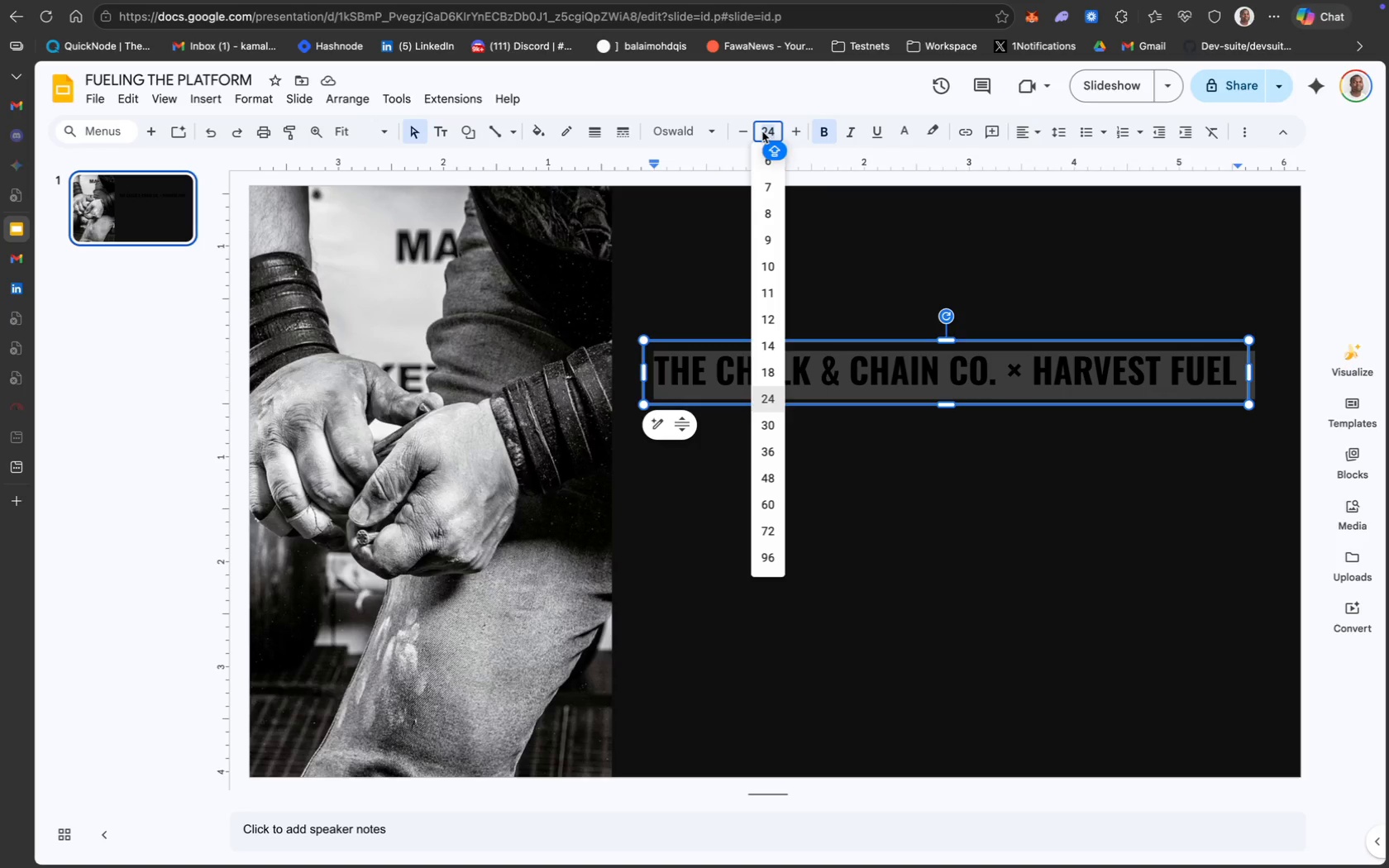 
type(30)
 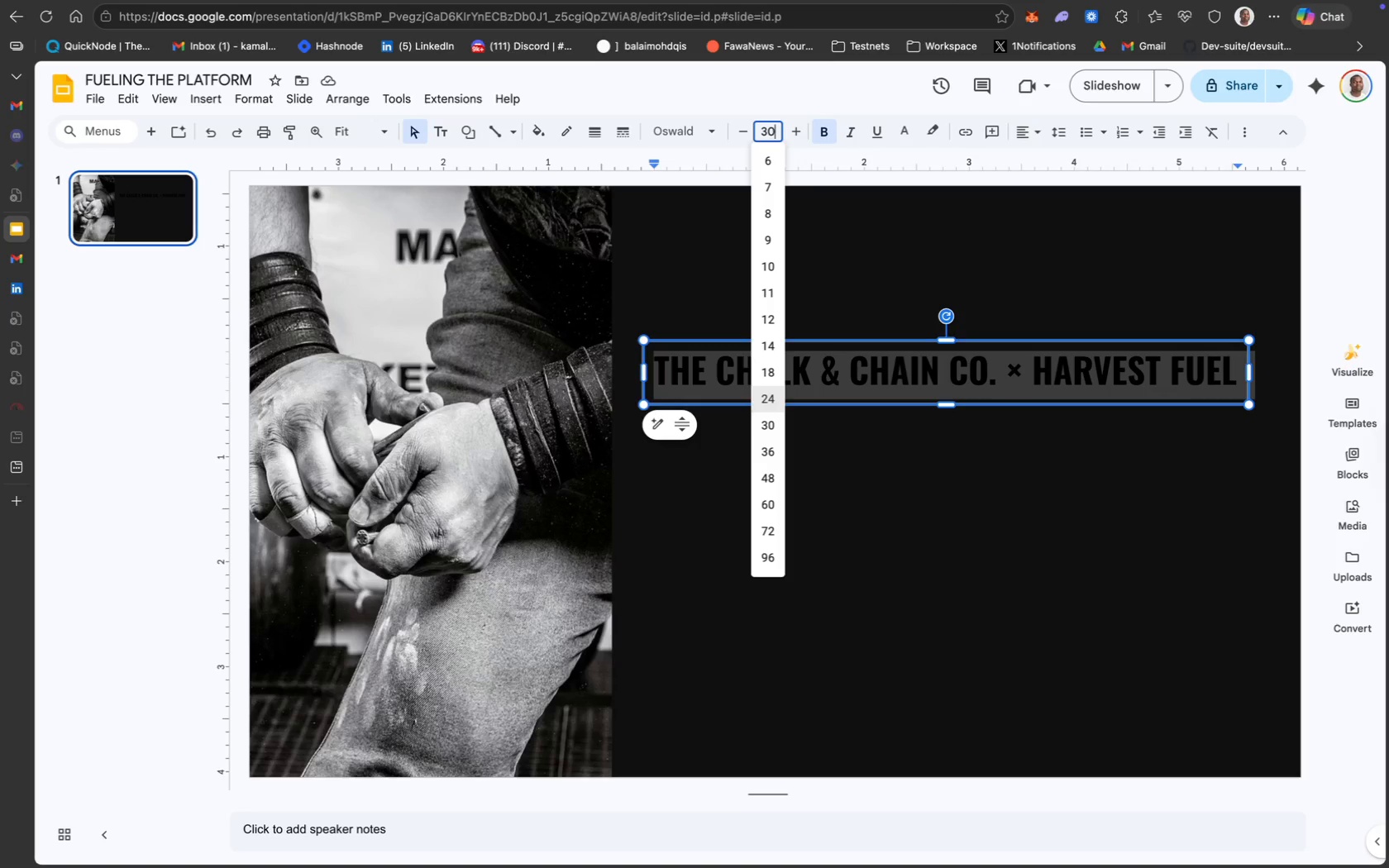 
key(Enter)
 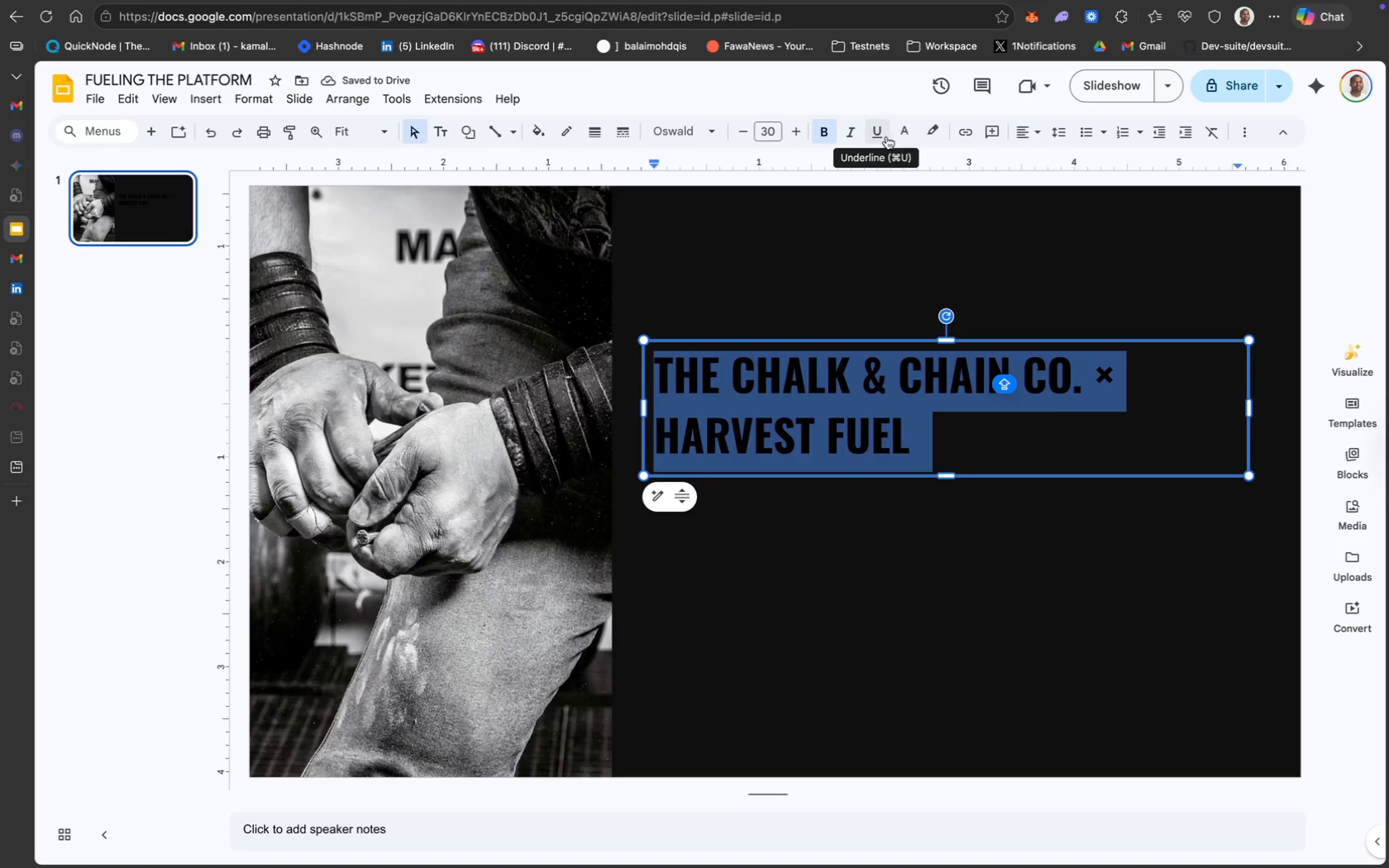 
wait(5.09)
 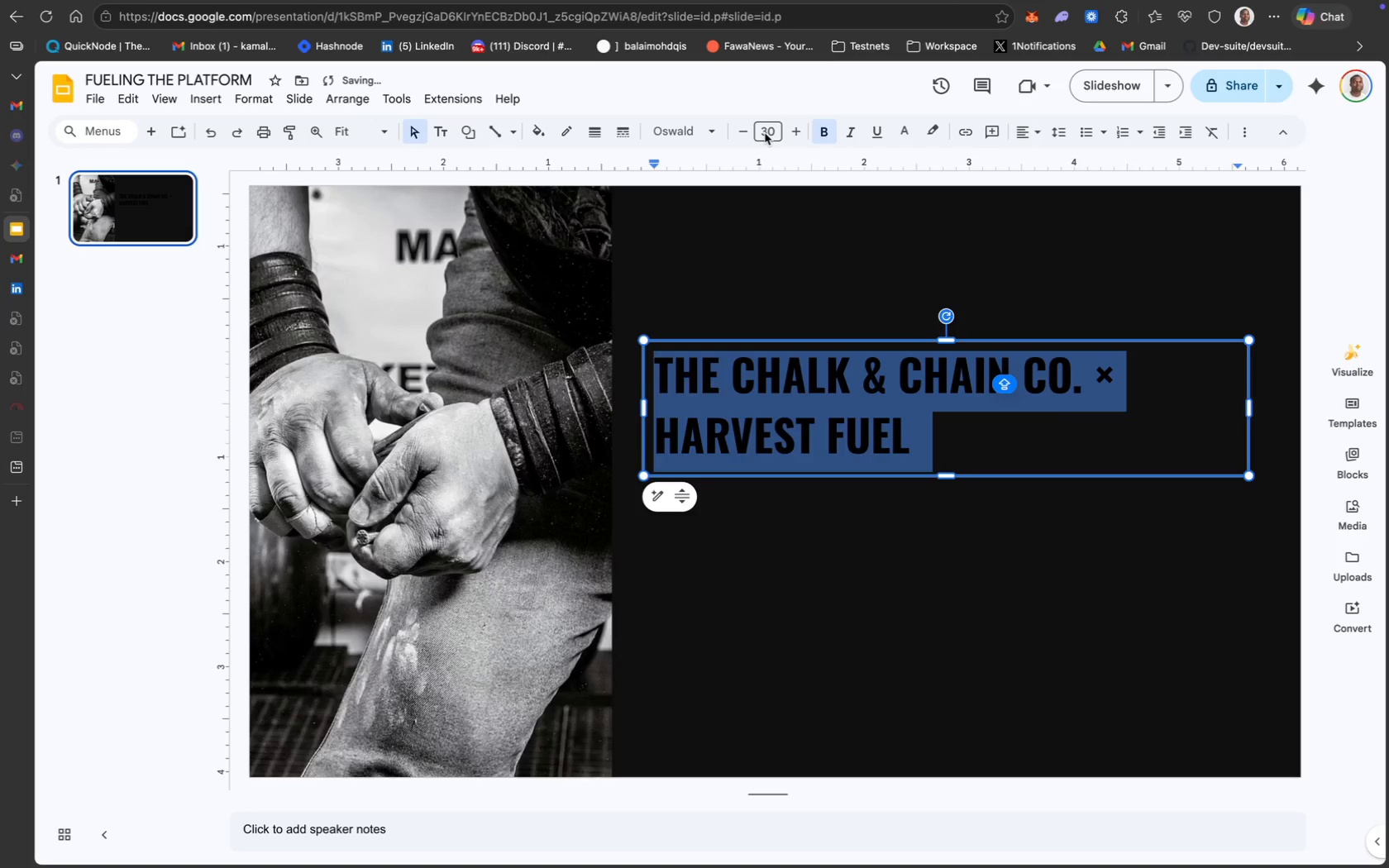 
left_click([925, 237])
 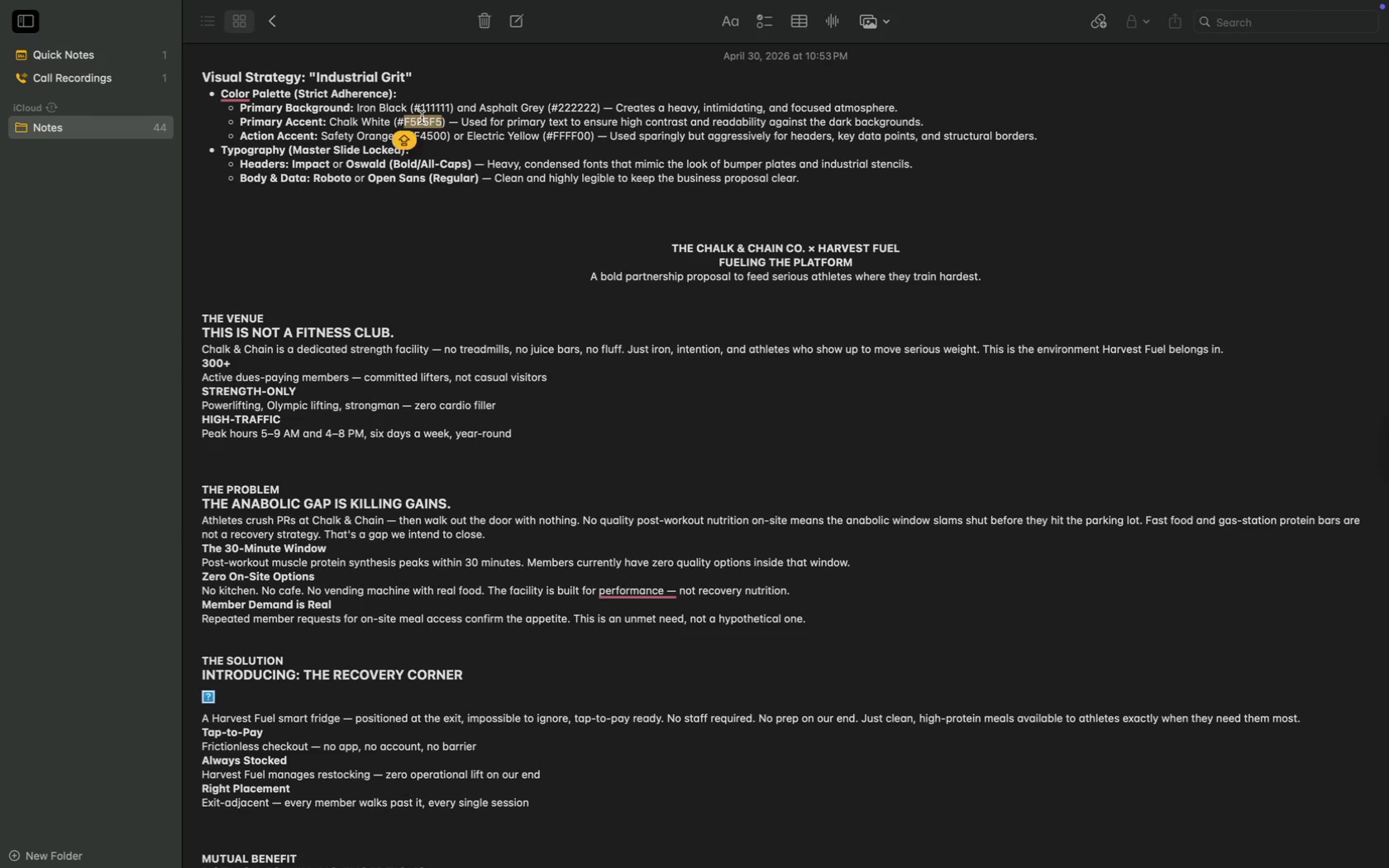 
key(Meta+C)
 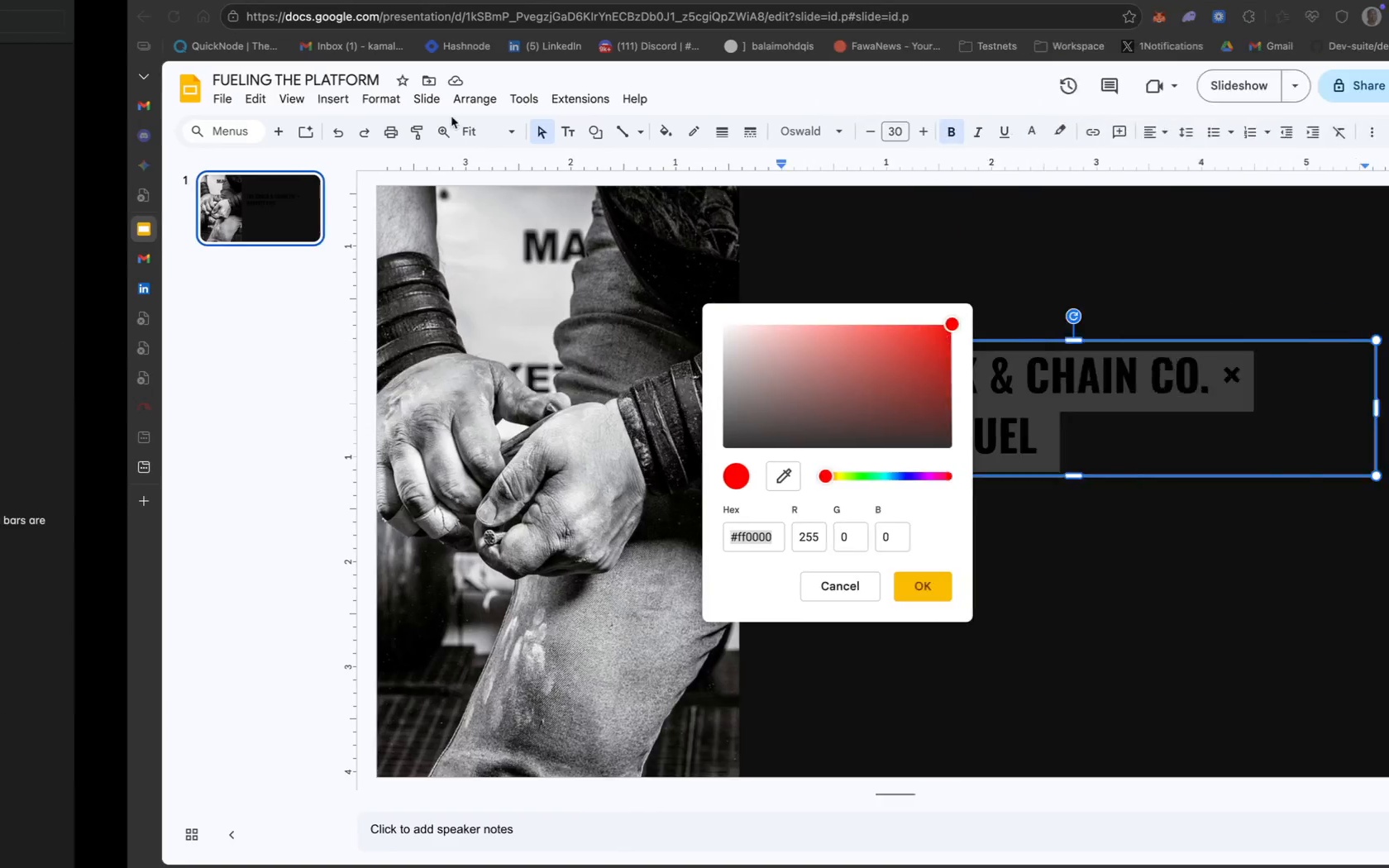 
key(Meta+V)
 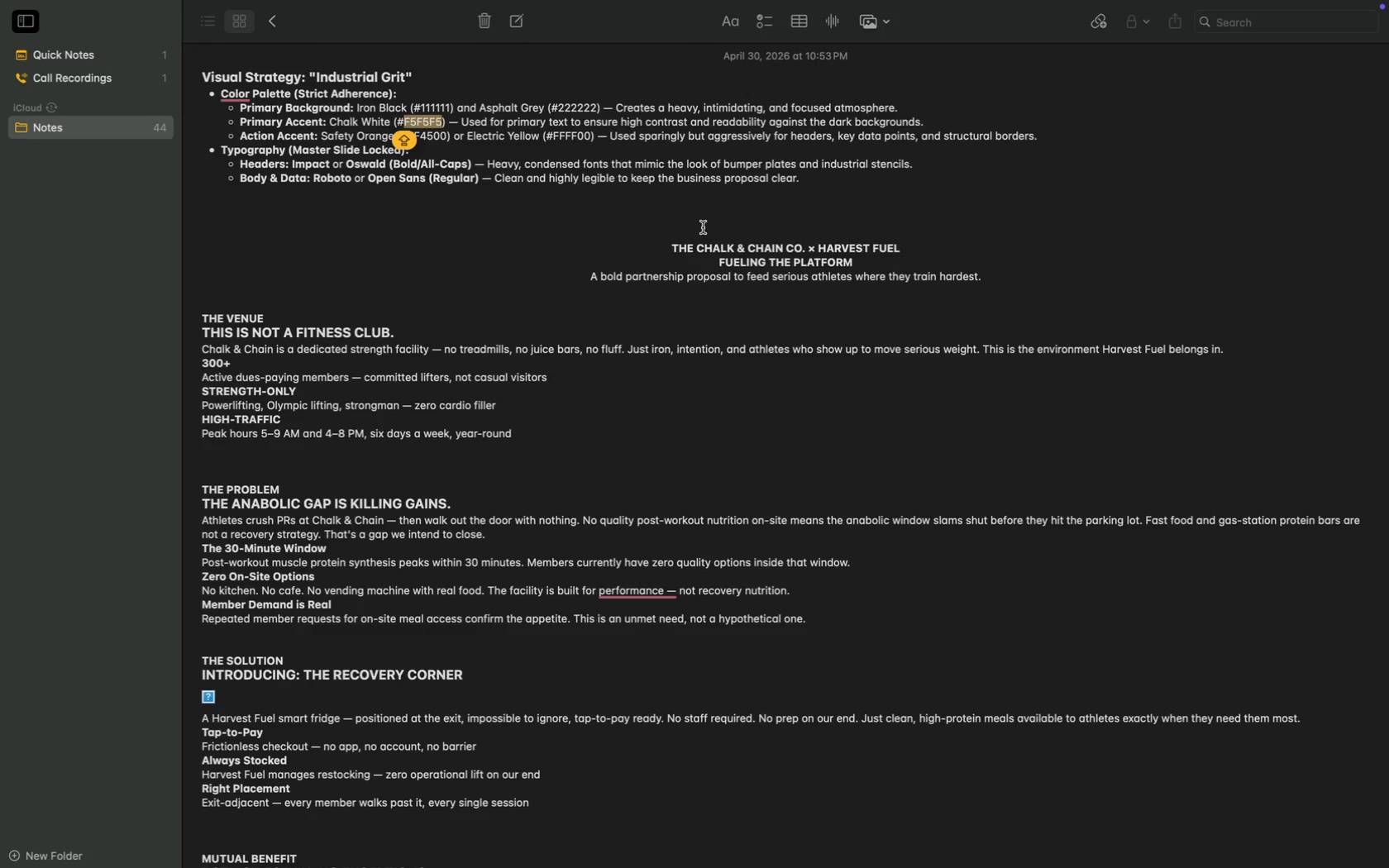 
wait(14.25)
 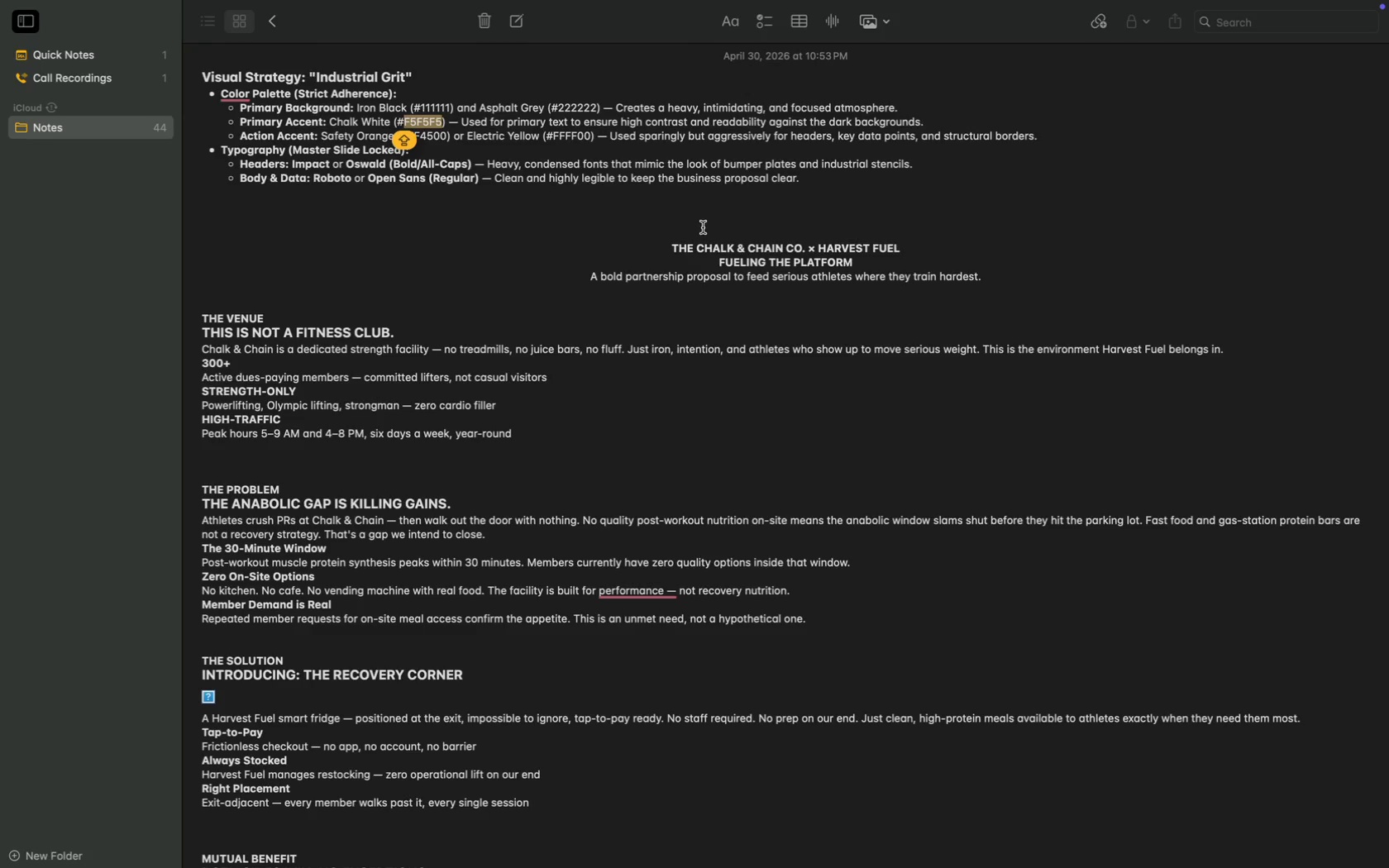 
left_click([842, 517])
 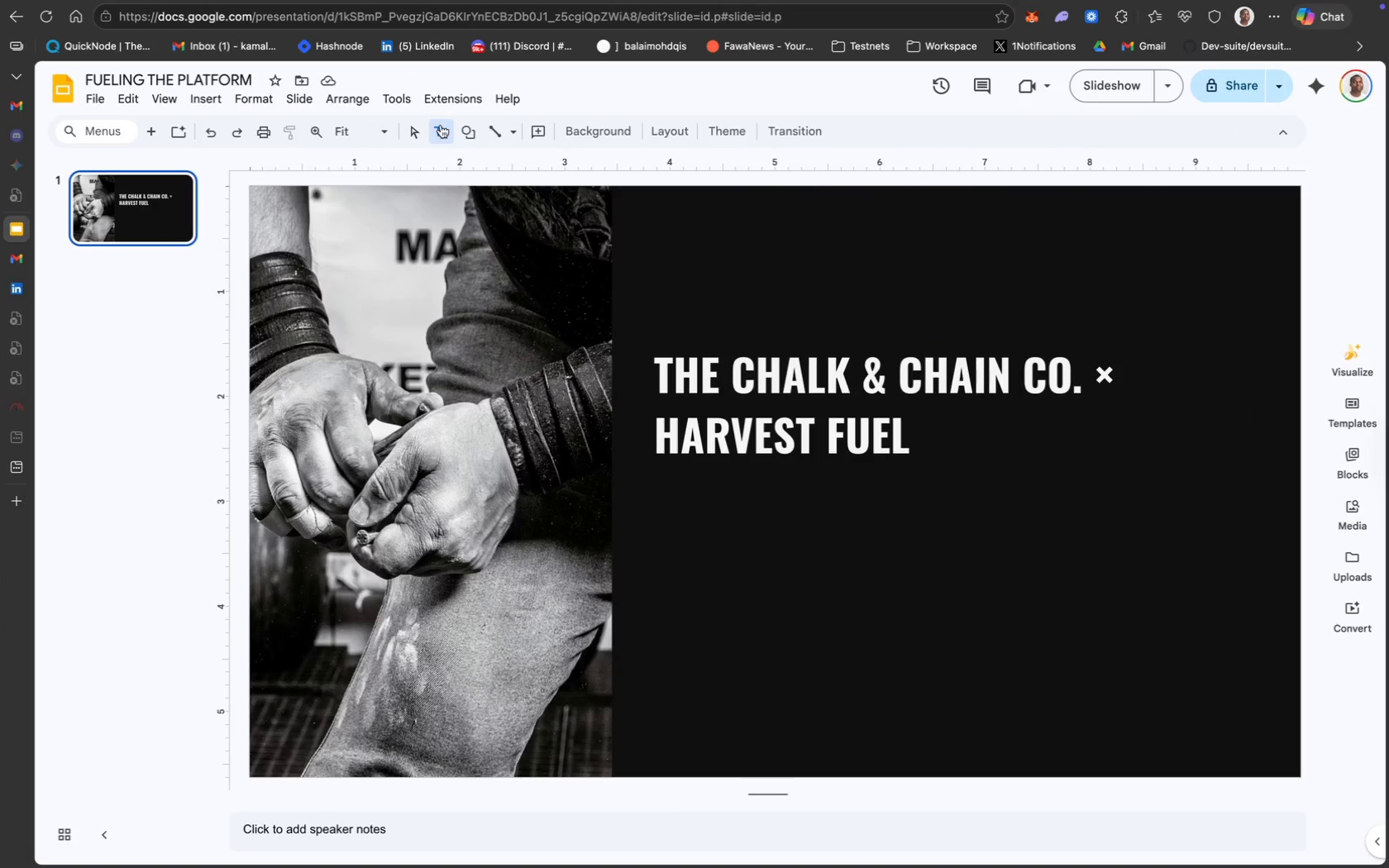 
left_click([691, 494])
 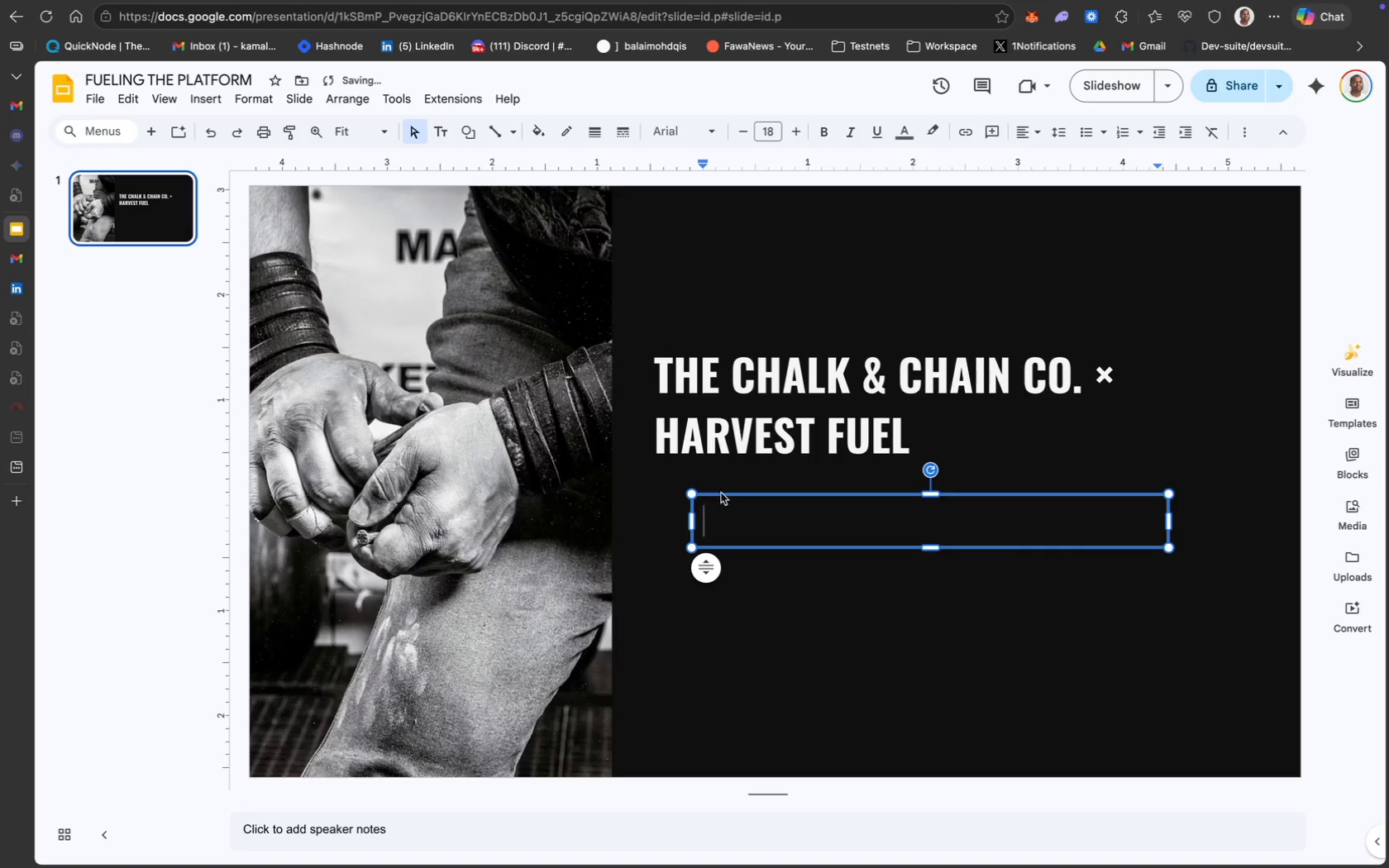 
left_click_drag(start_coordinate=[732, 494], to_coordinate=[686, 470])
 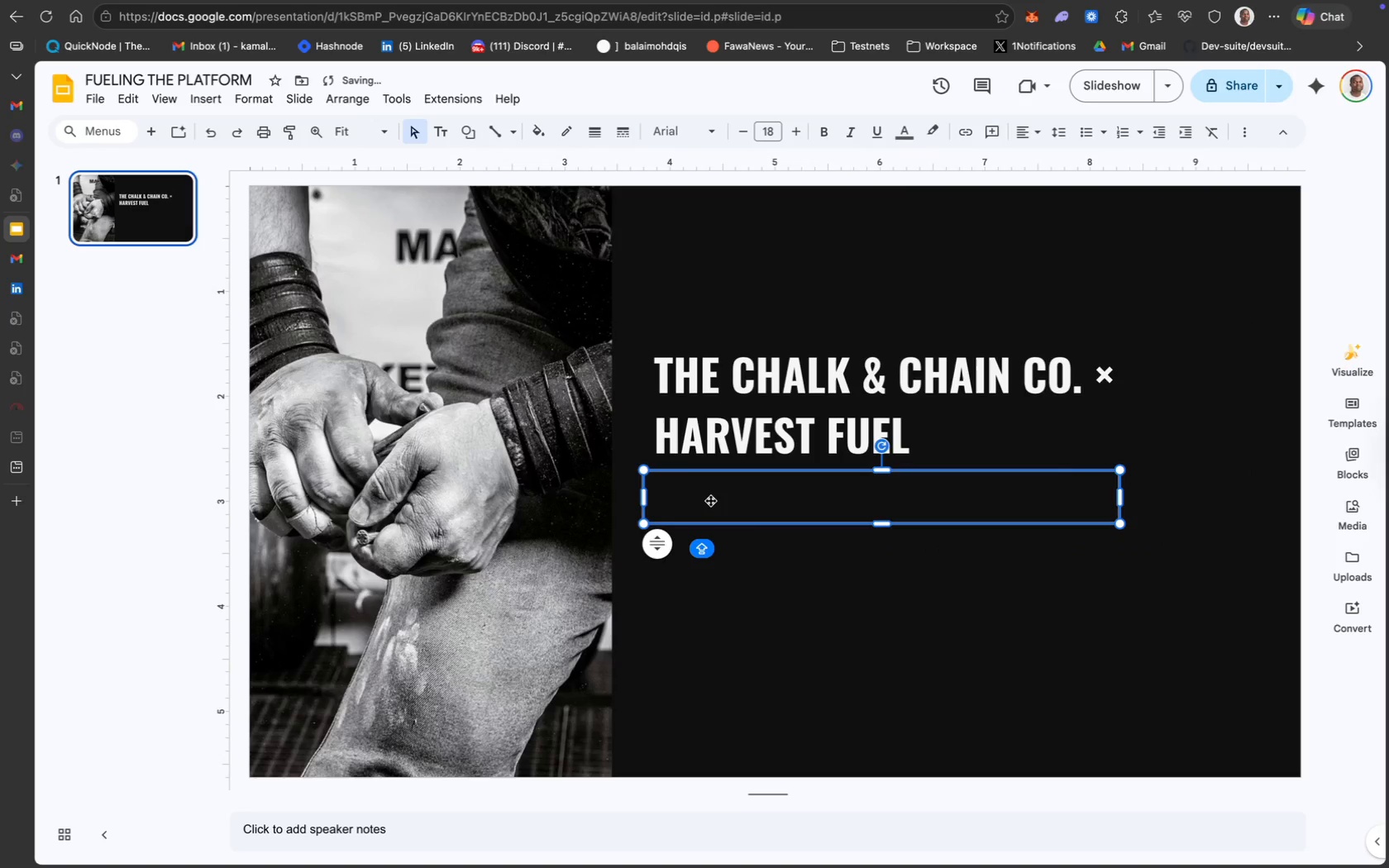 
left_click_drag(start_coordinate=[724, 514], to_coordinate=[723, 525])
 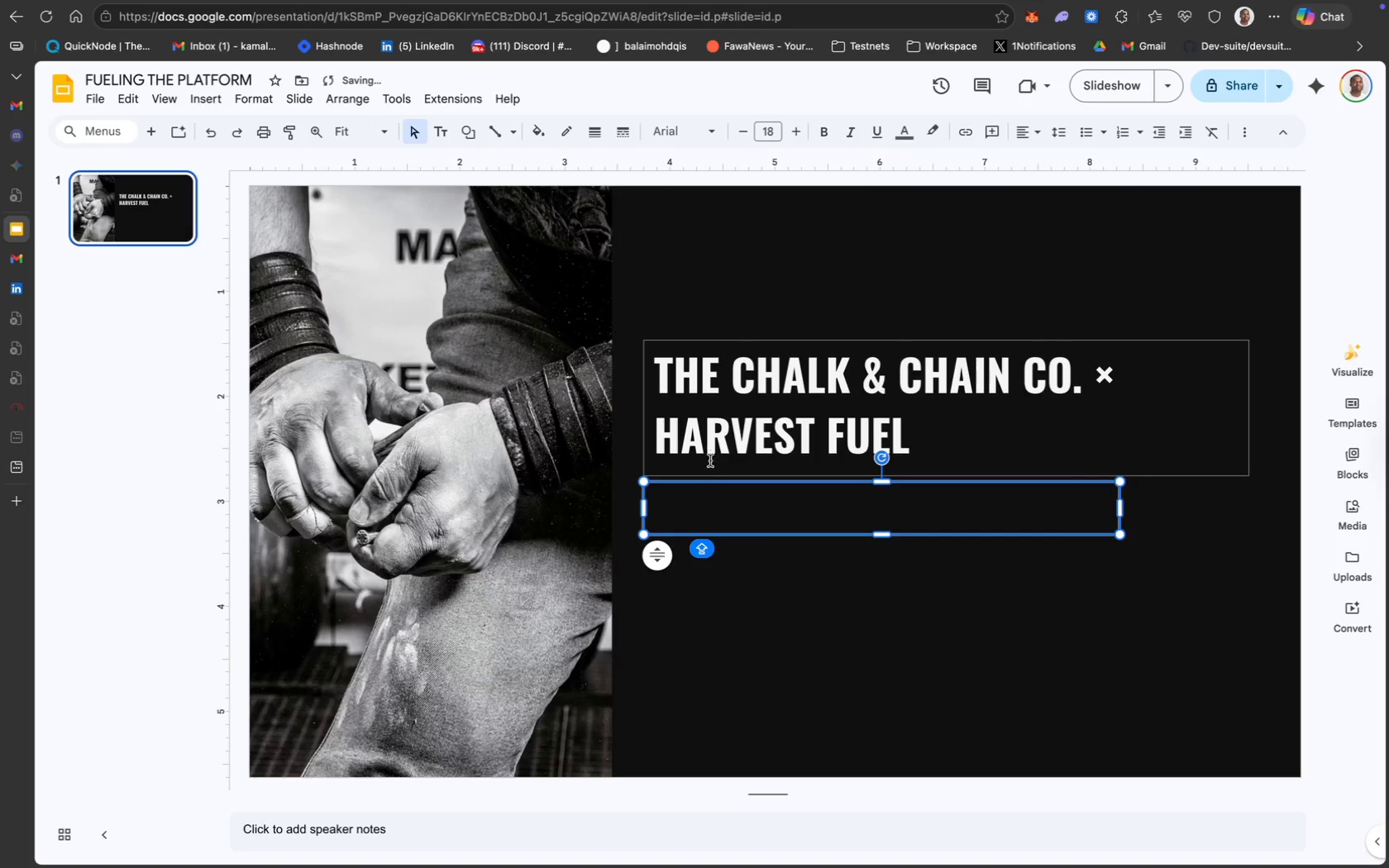 
left_click_drag(start_coordinate=[718, 499], to_coordinate=[718, 495])
 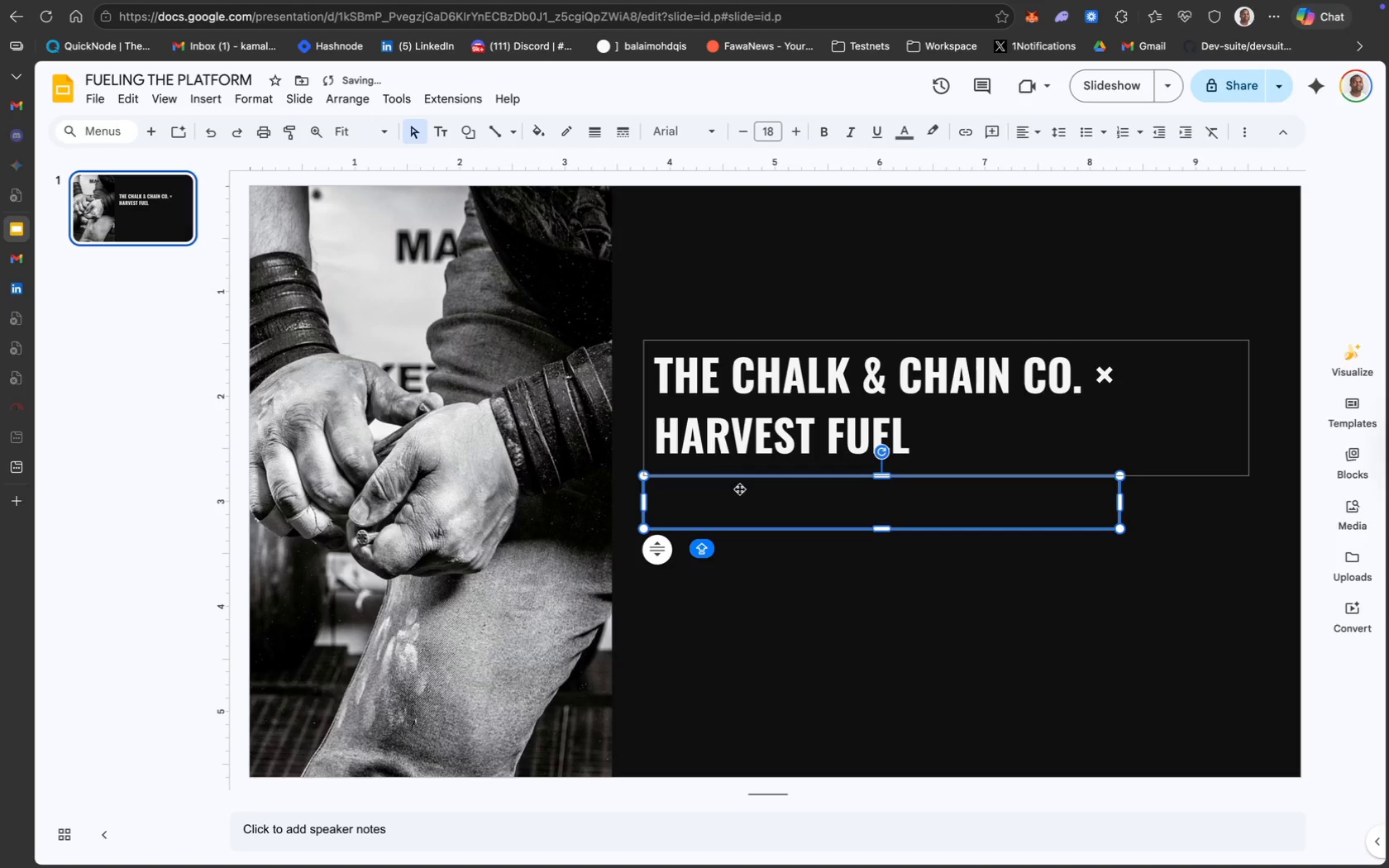 
double_click([742, 503])
 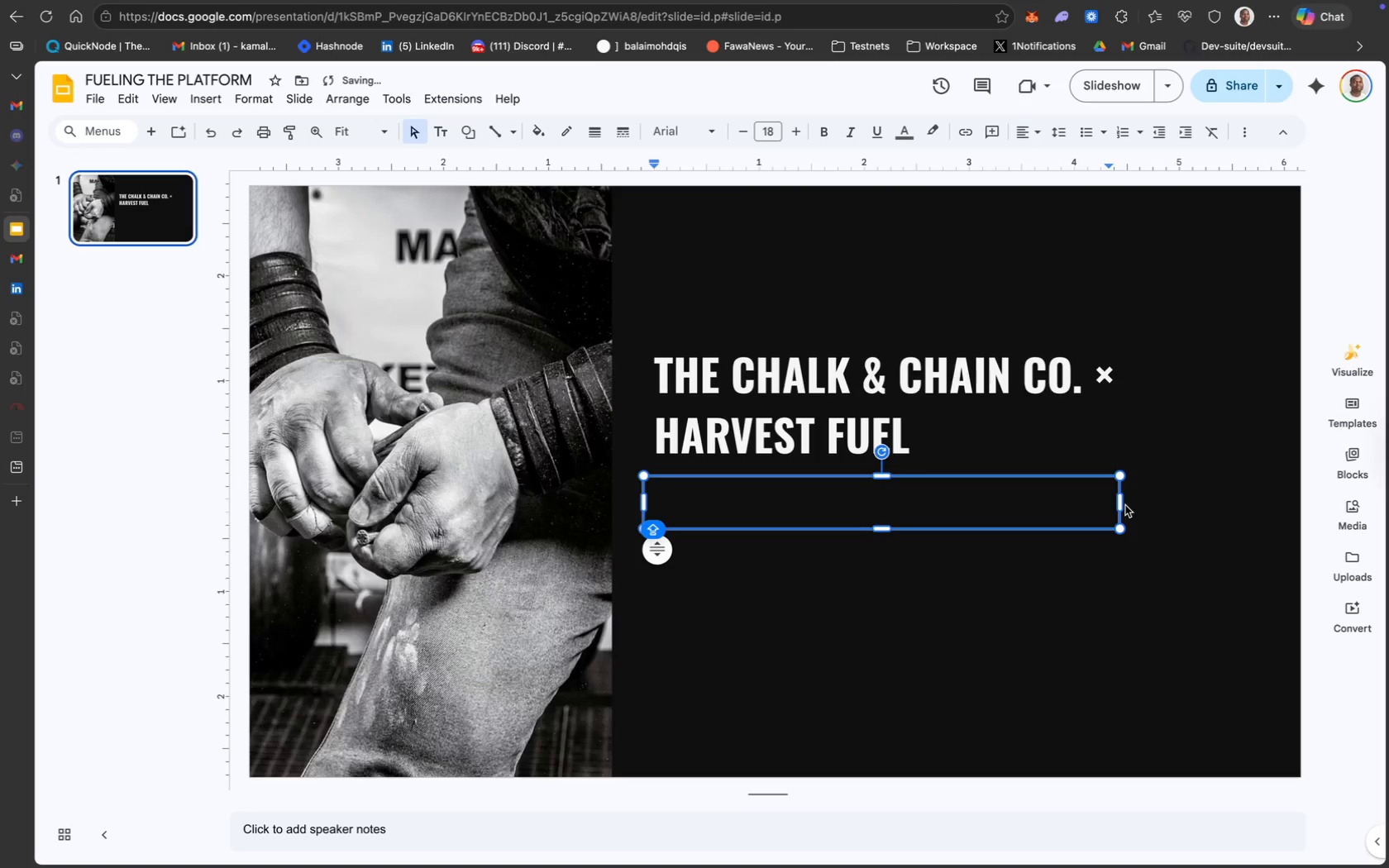 
left_click_drag(start_coordinate=[1120, 505], to_coordinate=[1248, 508])
 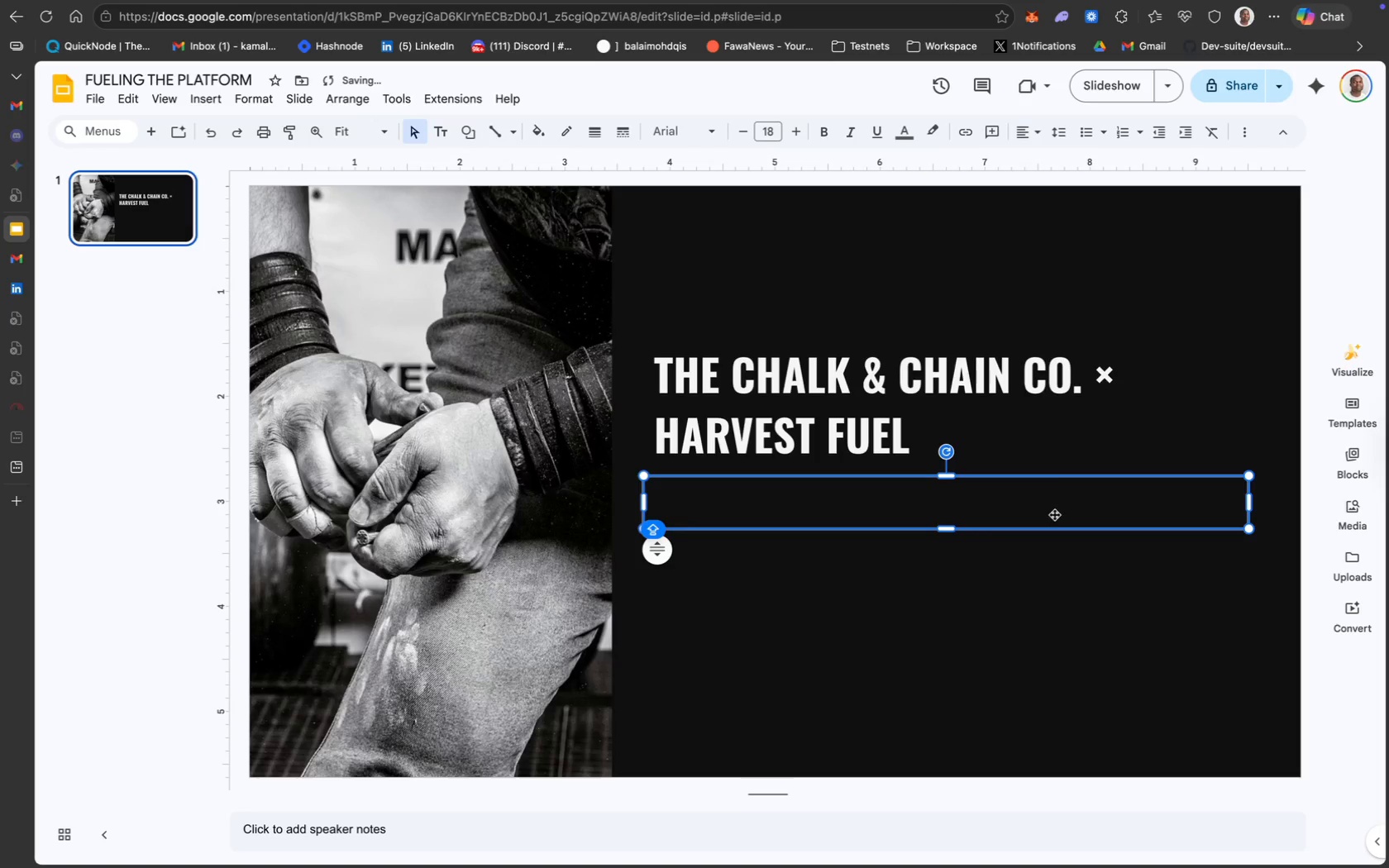 
double_click([1054, 514])
 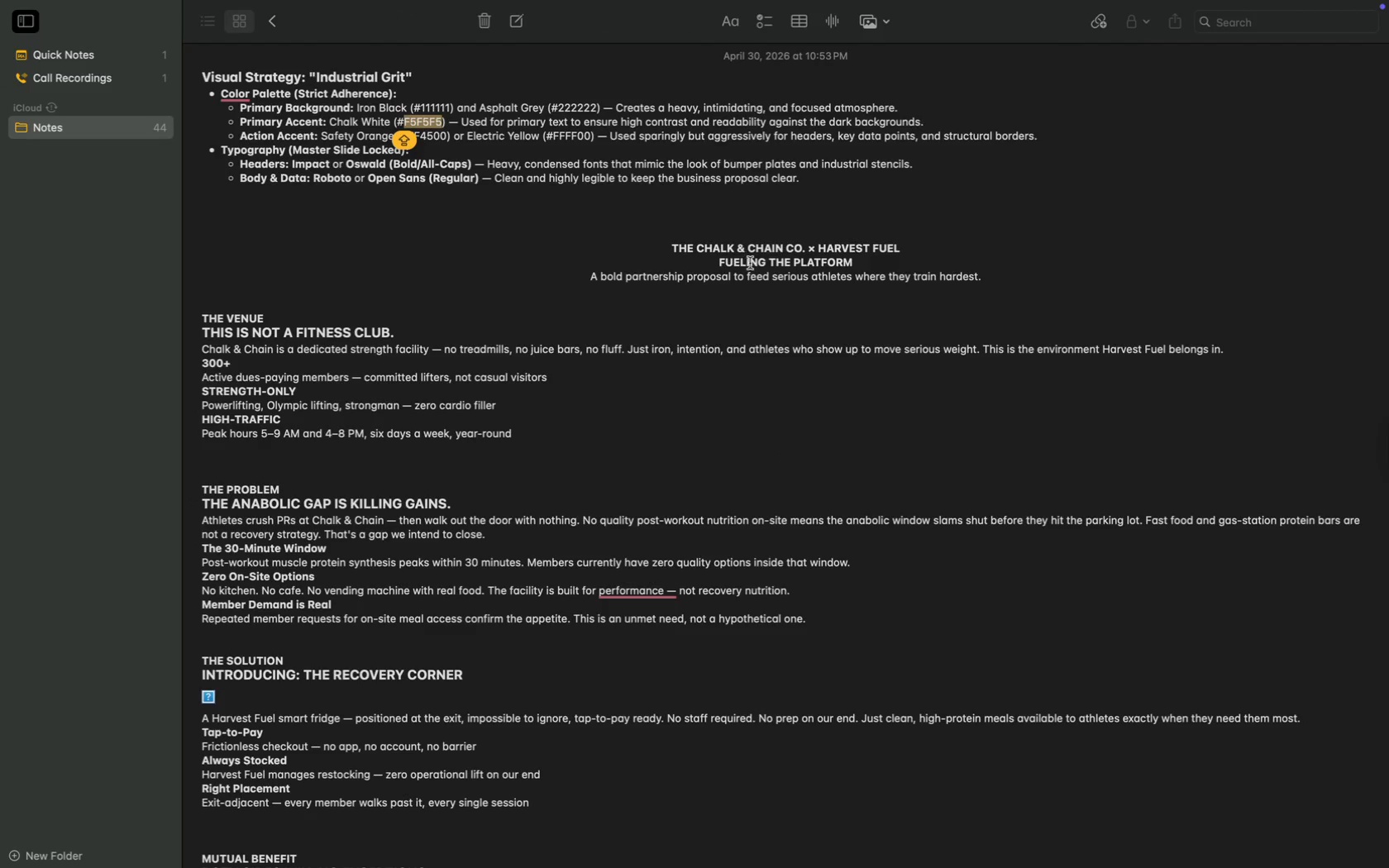 
left_click_drag(start_coordinate=[718, 262], to_coordinate=[856, 266])
 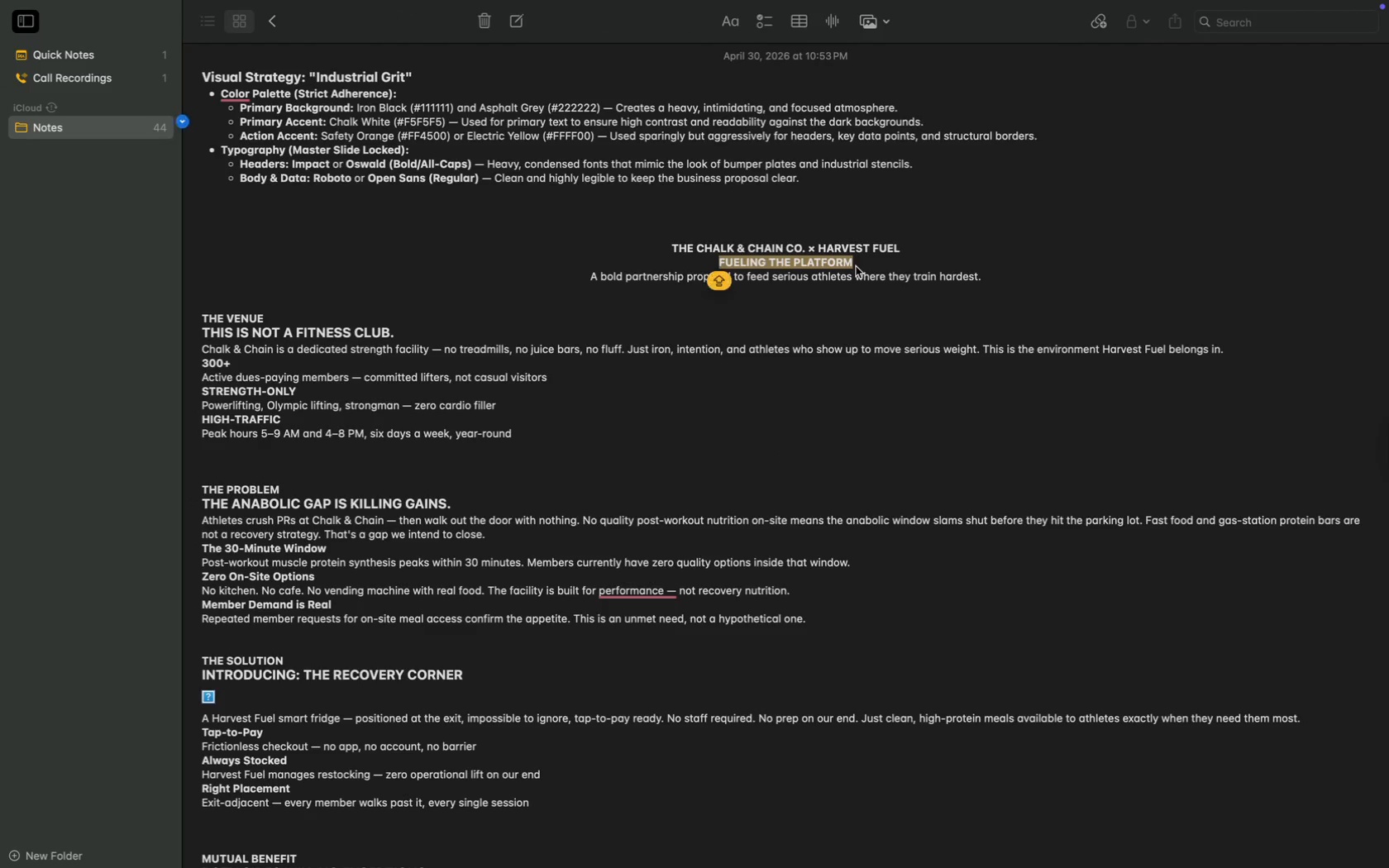 
key(Meta+V)
 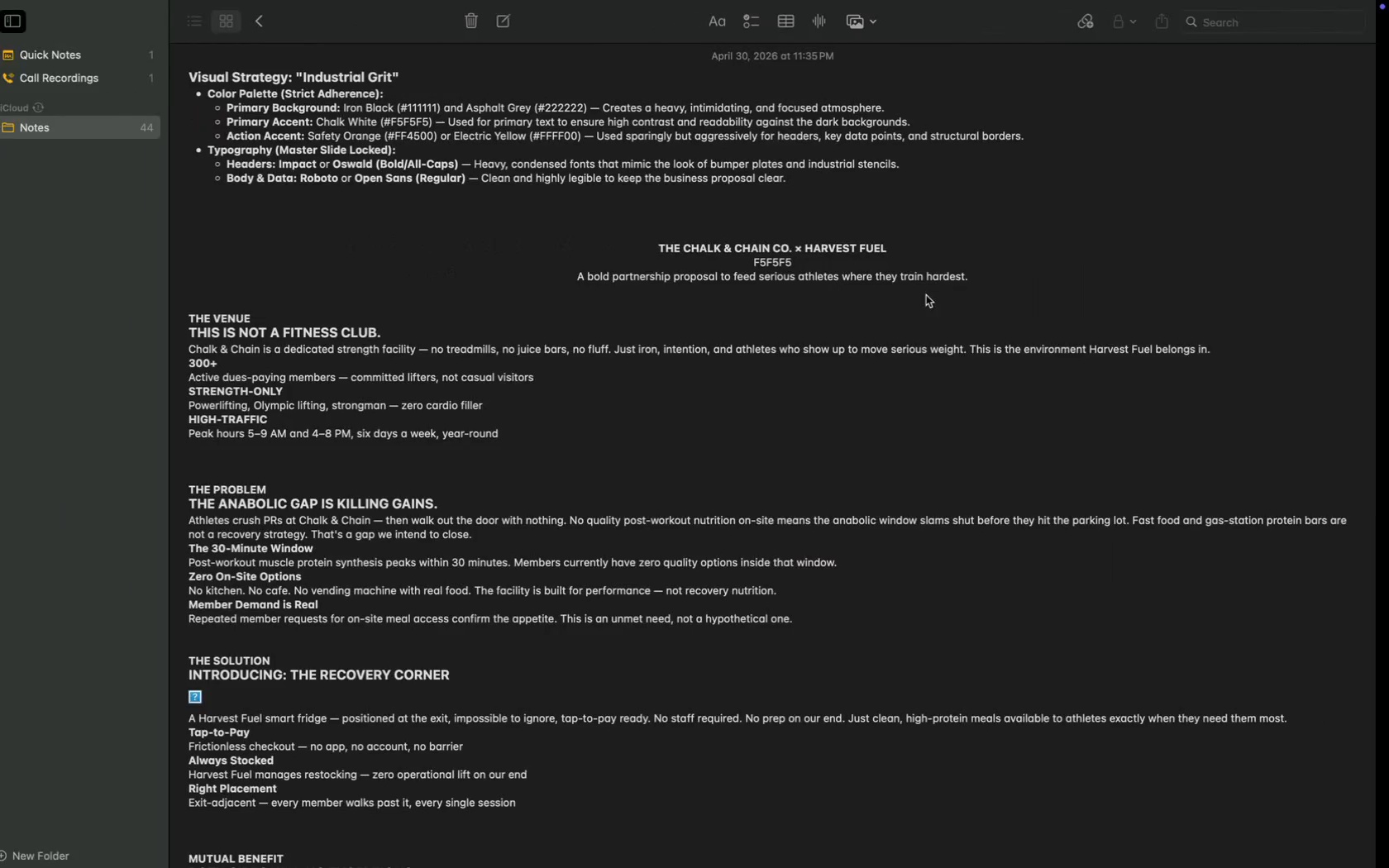 
key(Meta+Z)
 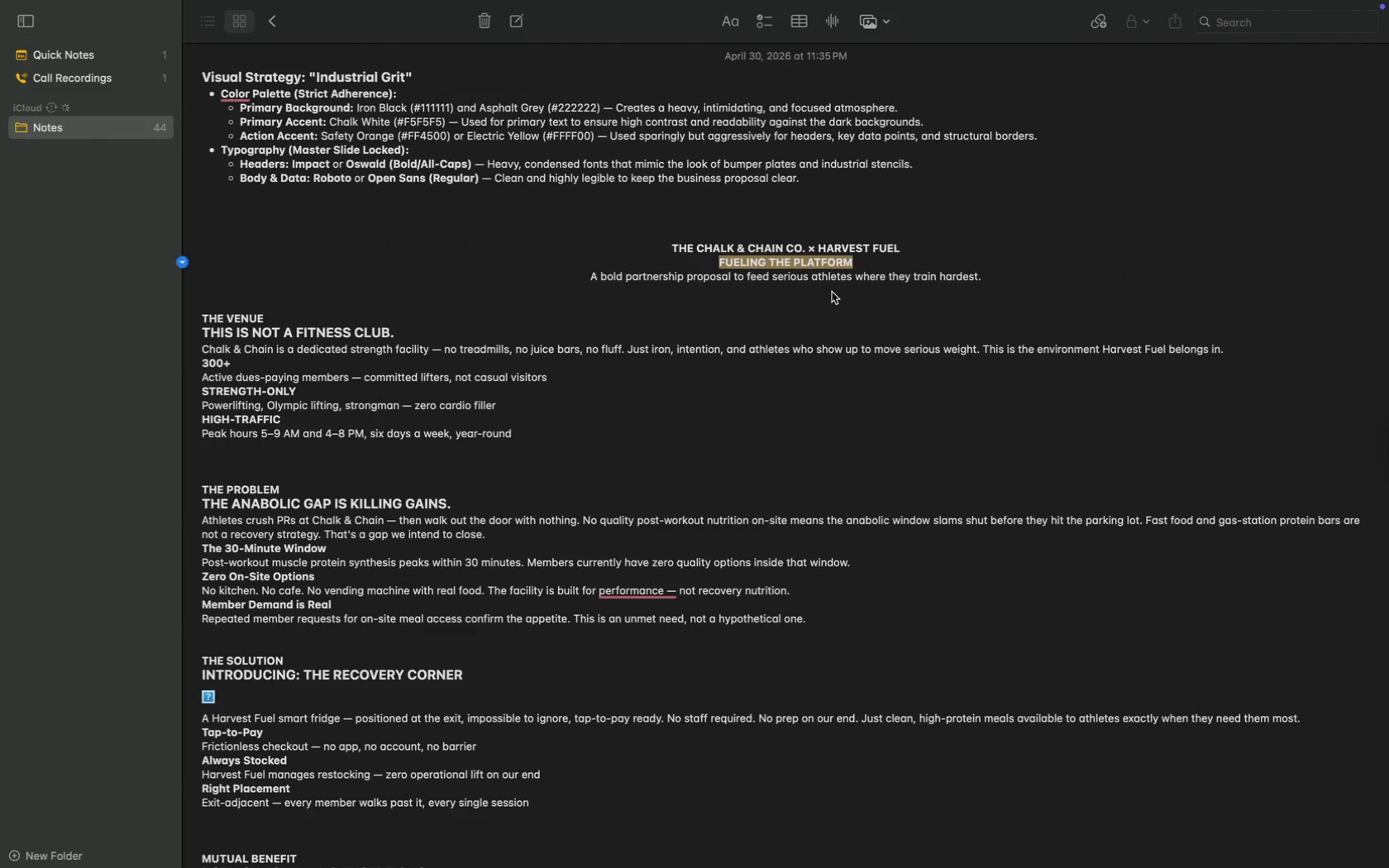 
key(Meta+C)
 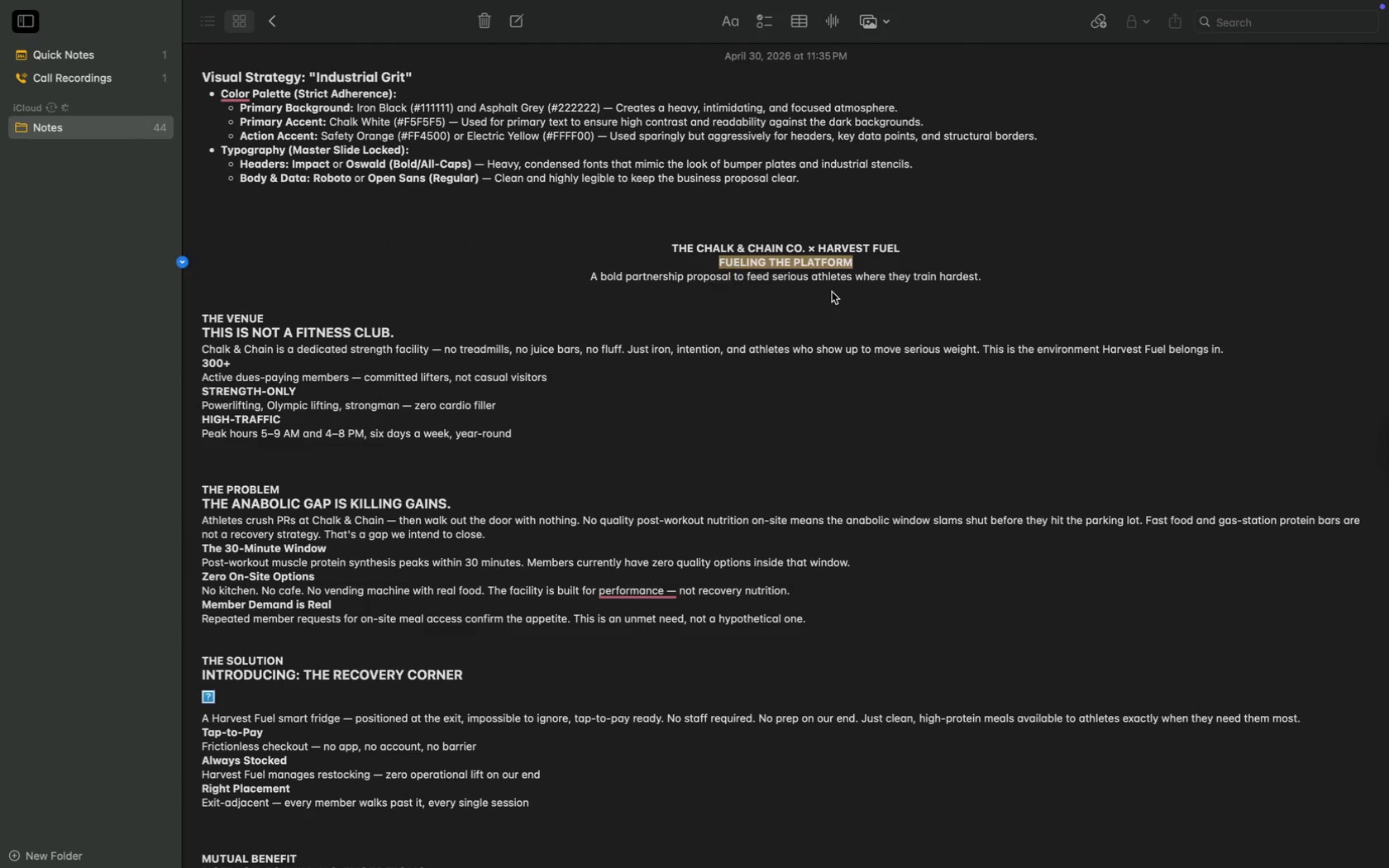 
key(Meta+C)
 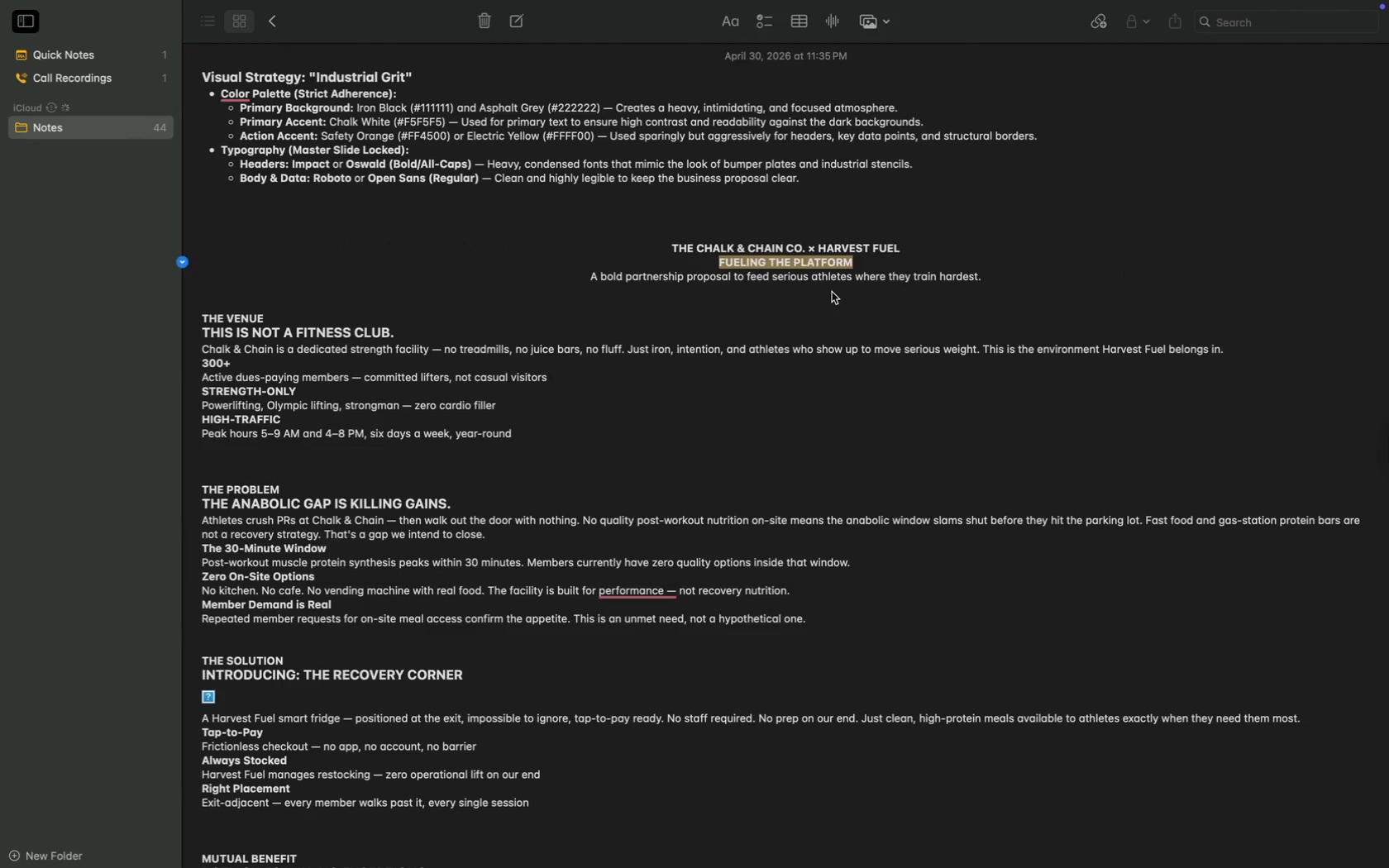 
key(Meta+C)
 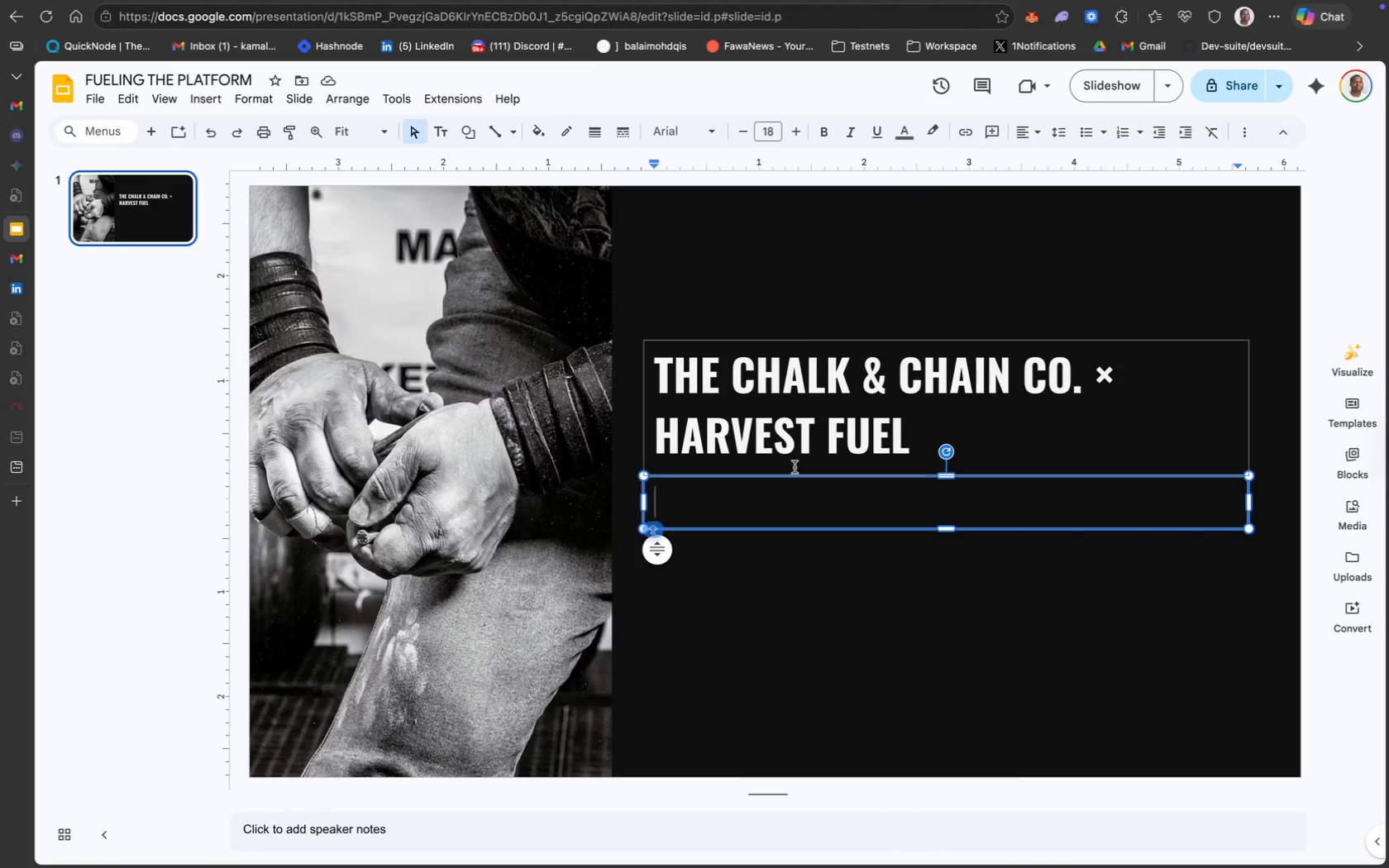 
key(Meta+V)
 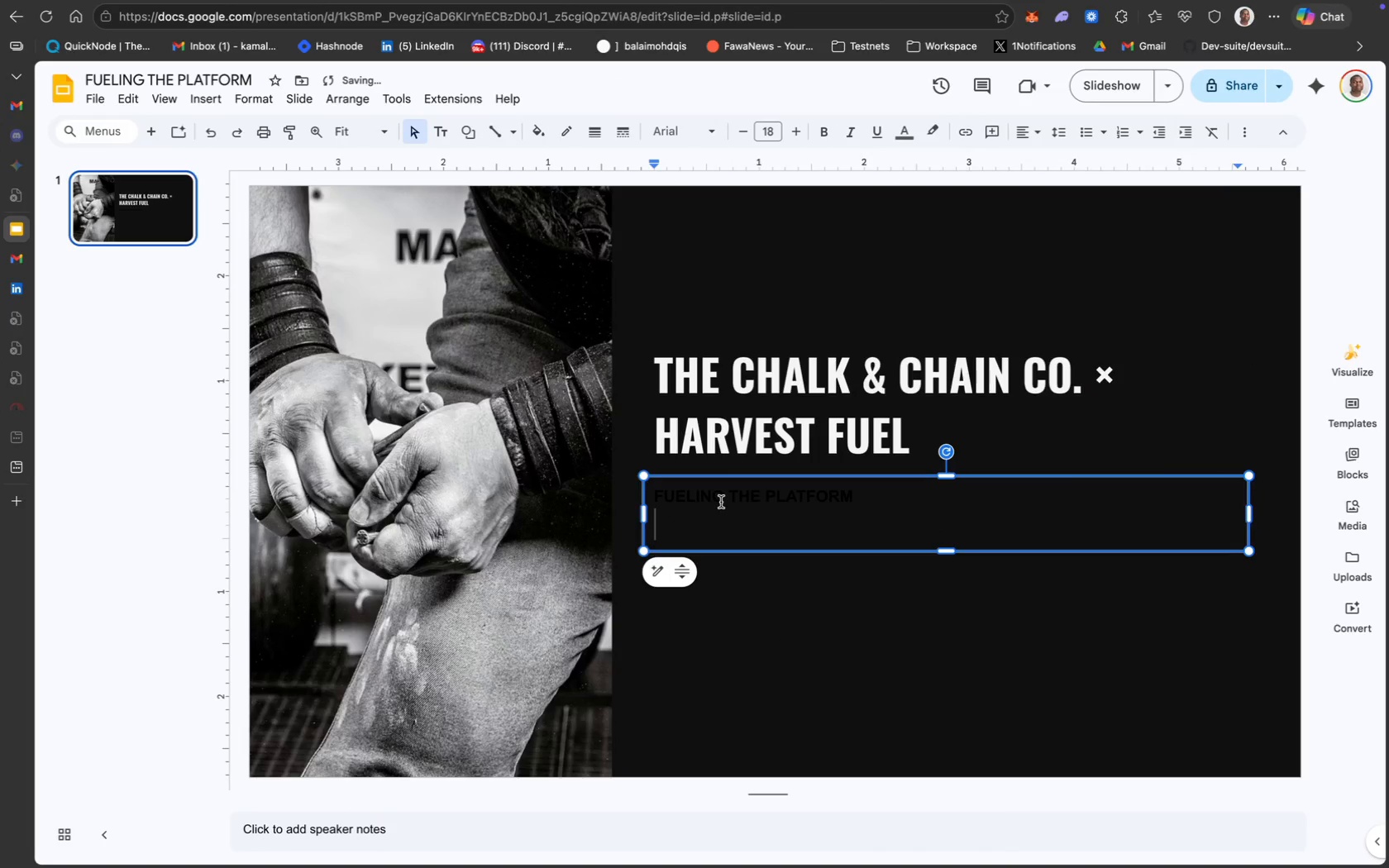 
key(Backspace)
 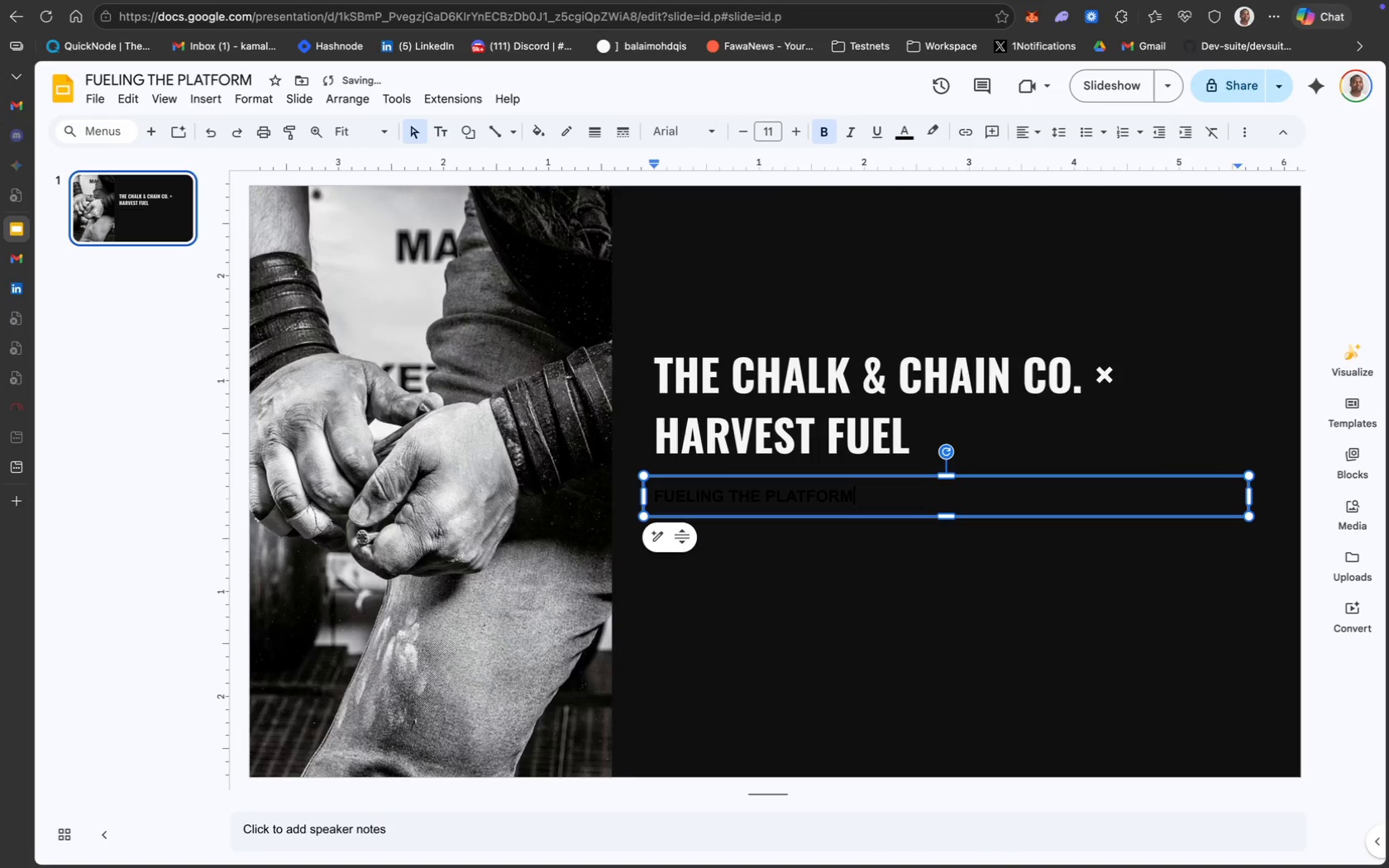 
key(Meta+CommandLeft)
 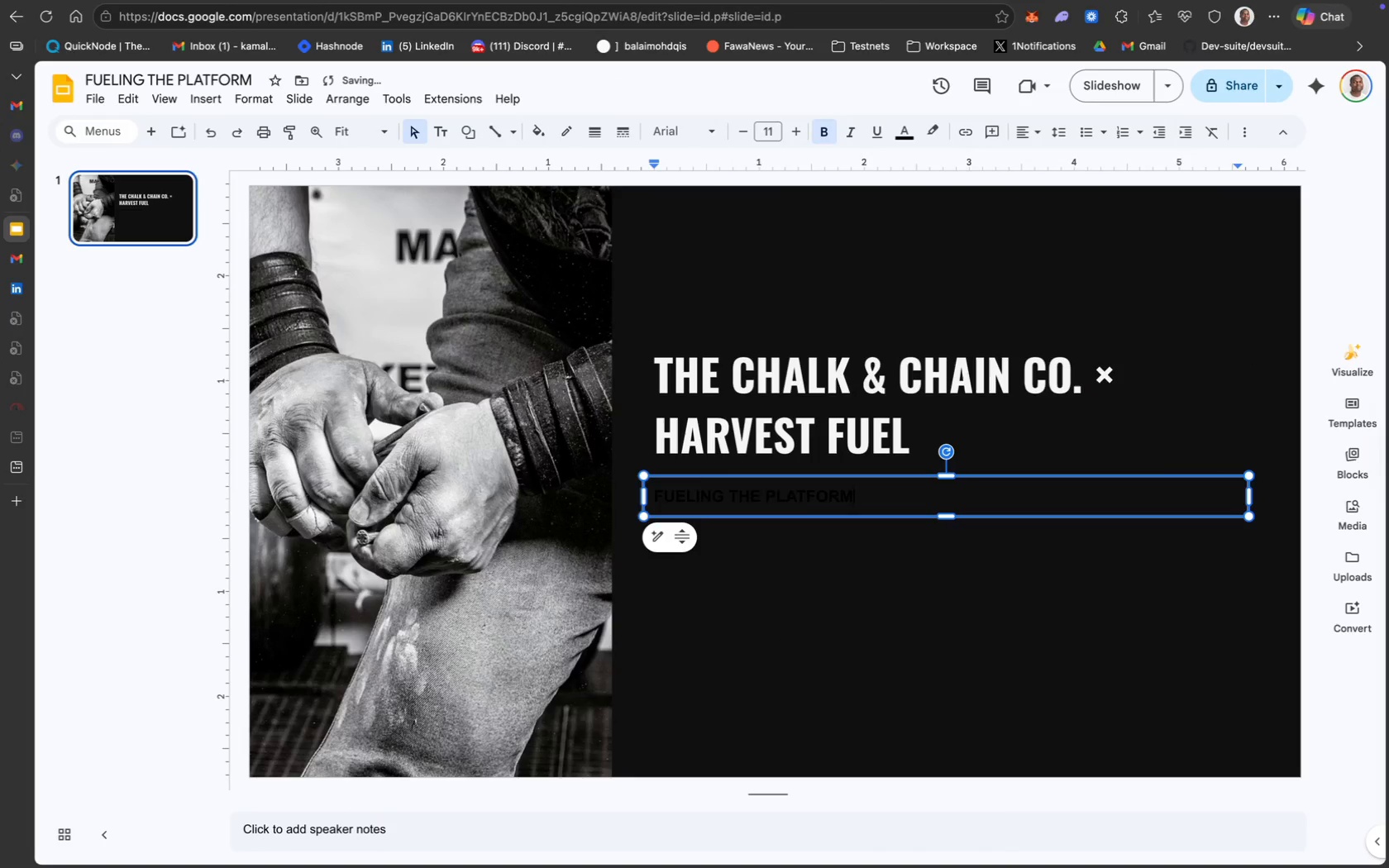 
key(Meta+A)
 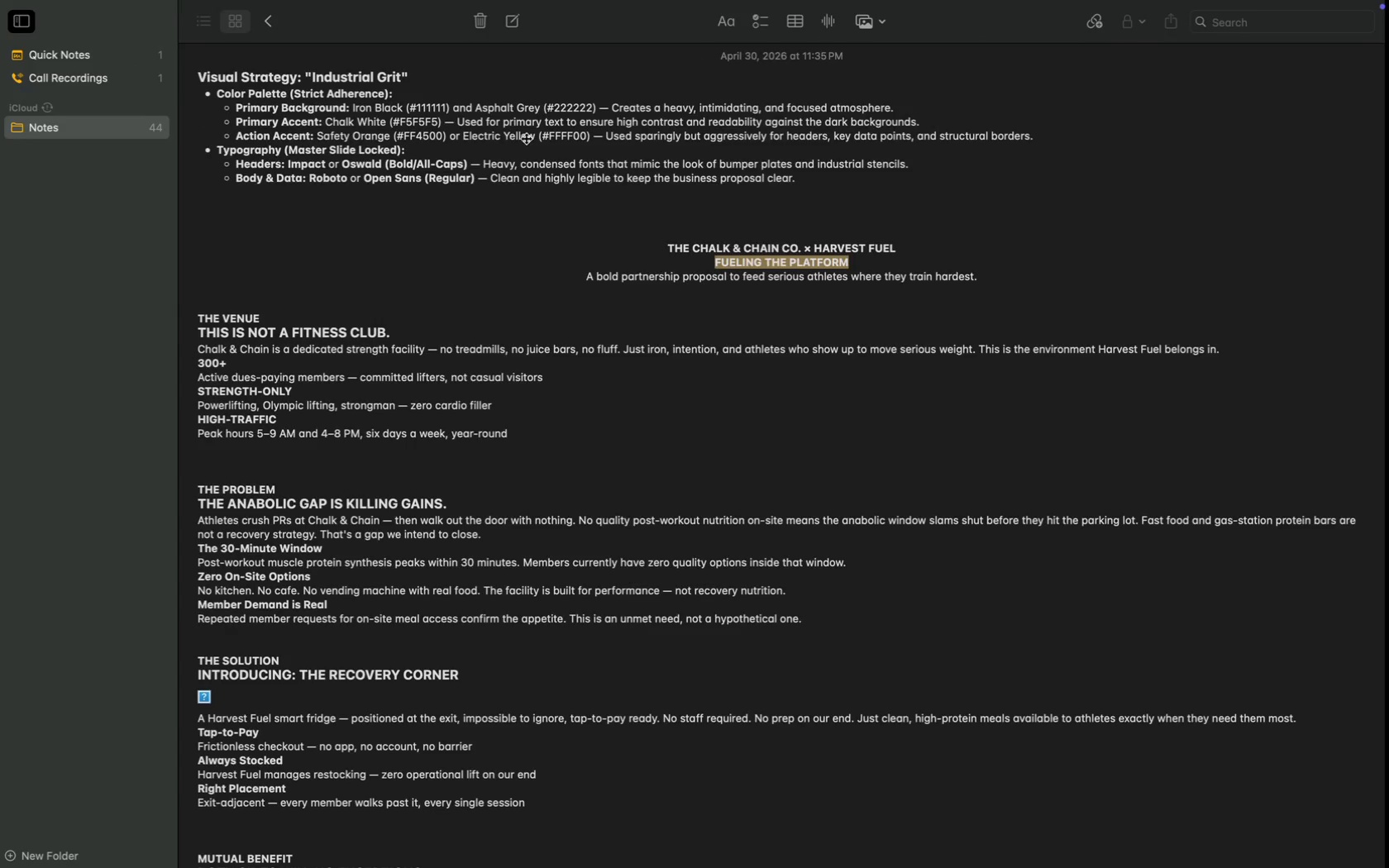 
scroll: coordinate [488, 136], scroll_direction: up, amount: 7.0
 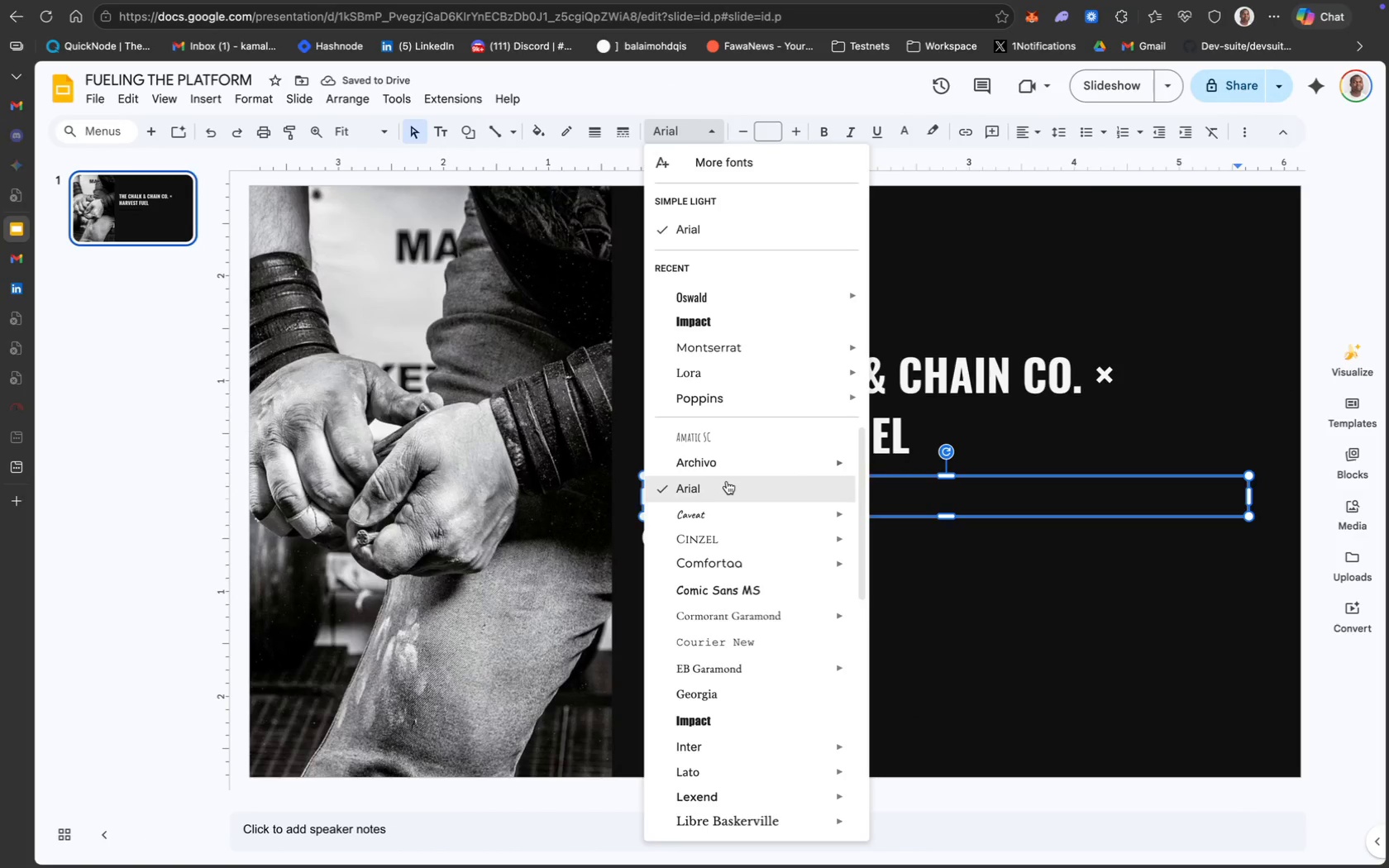 
scroll: coordinate [754, 737], scroll_direction: down, amount: 51.0
 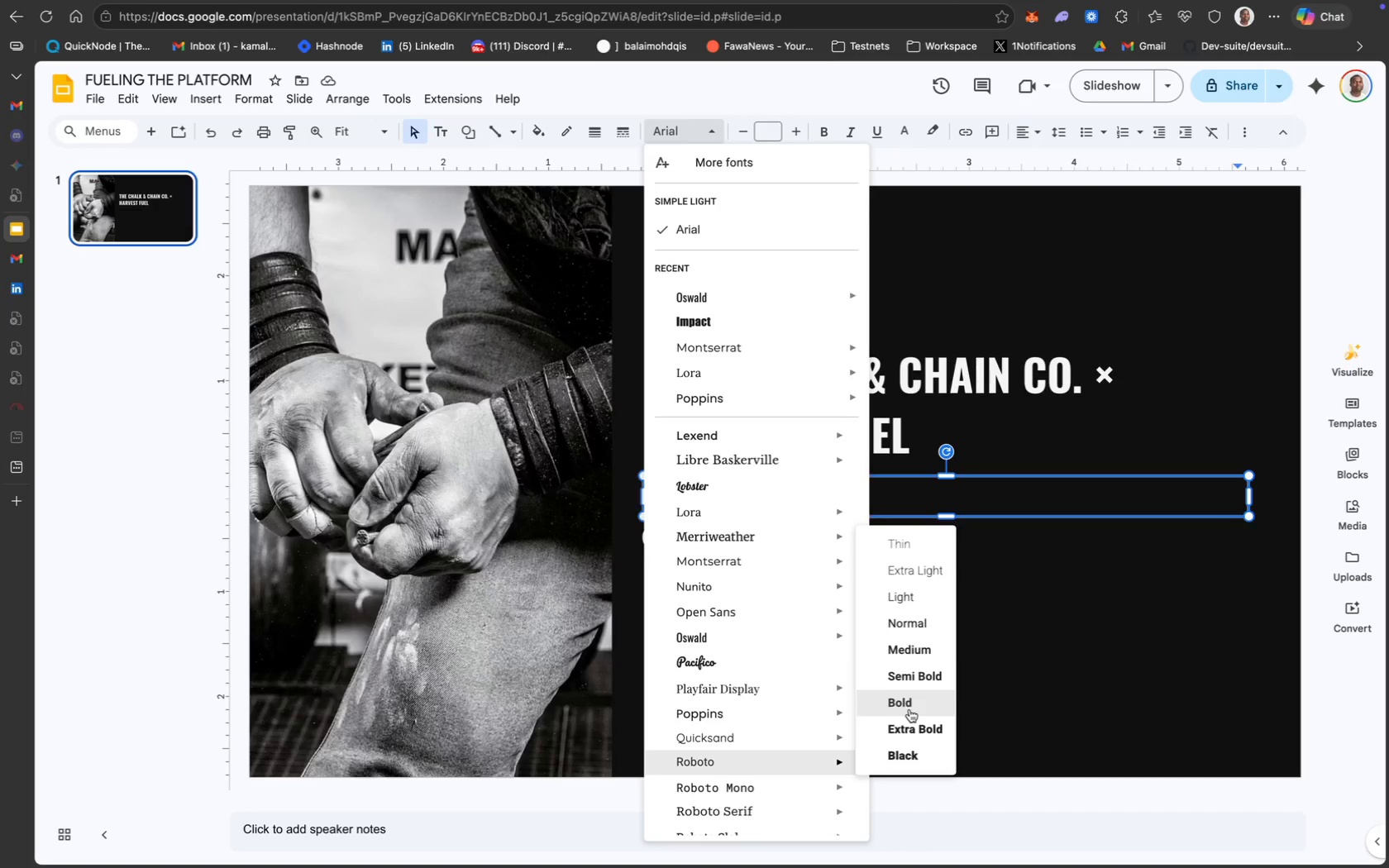 
left_click([910, 678])
 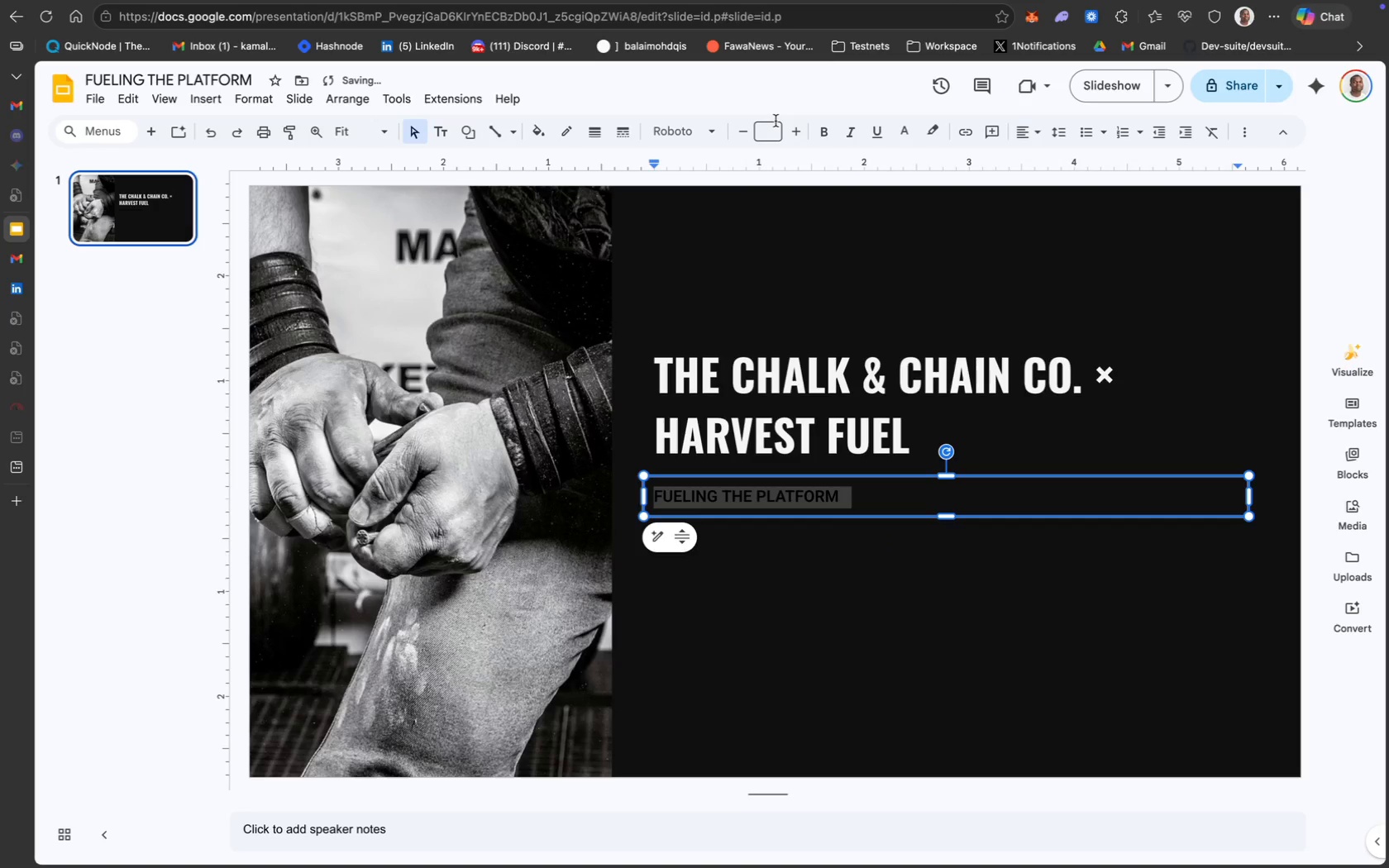 
left_click([776, 123])
 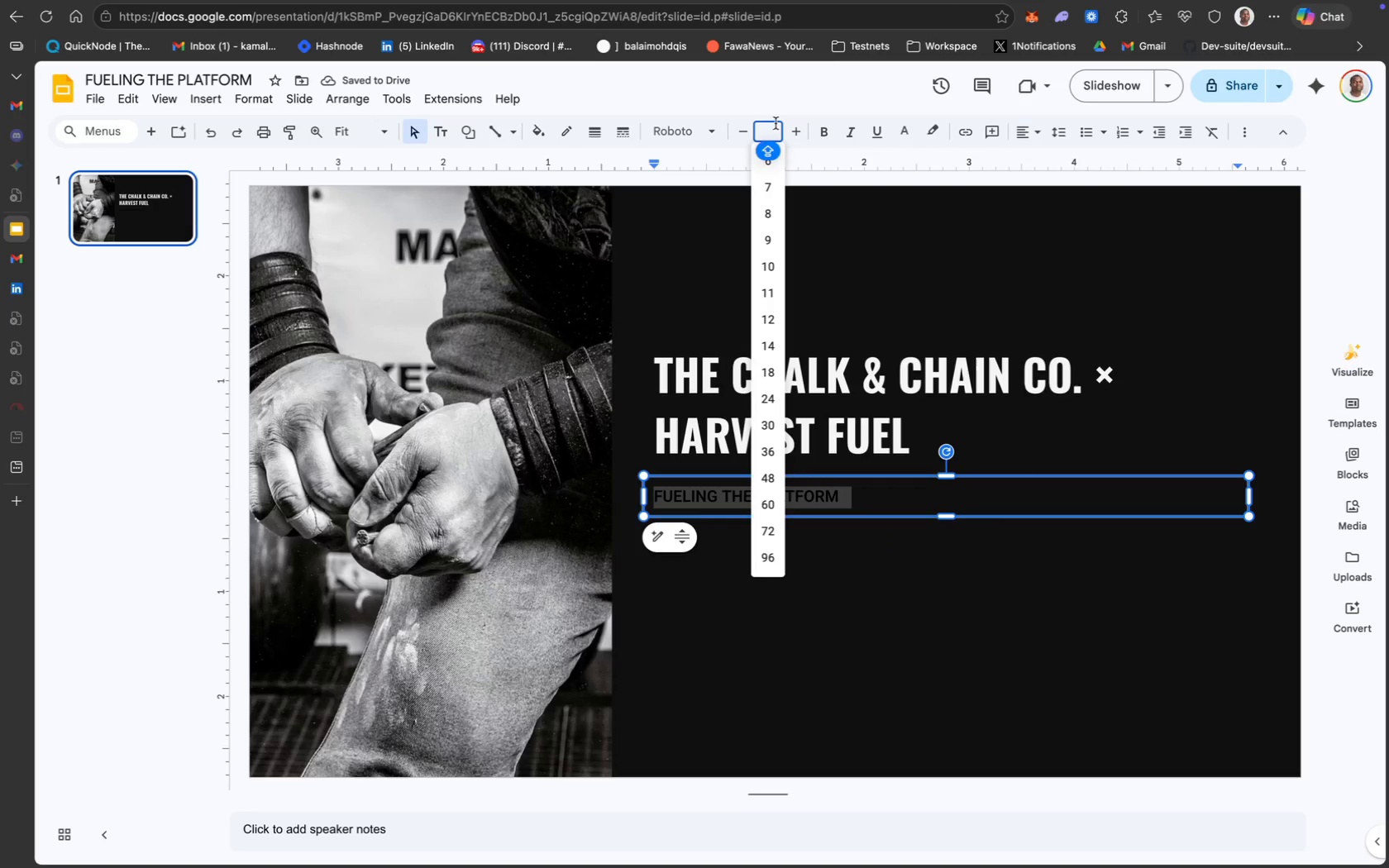 
type(16)
 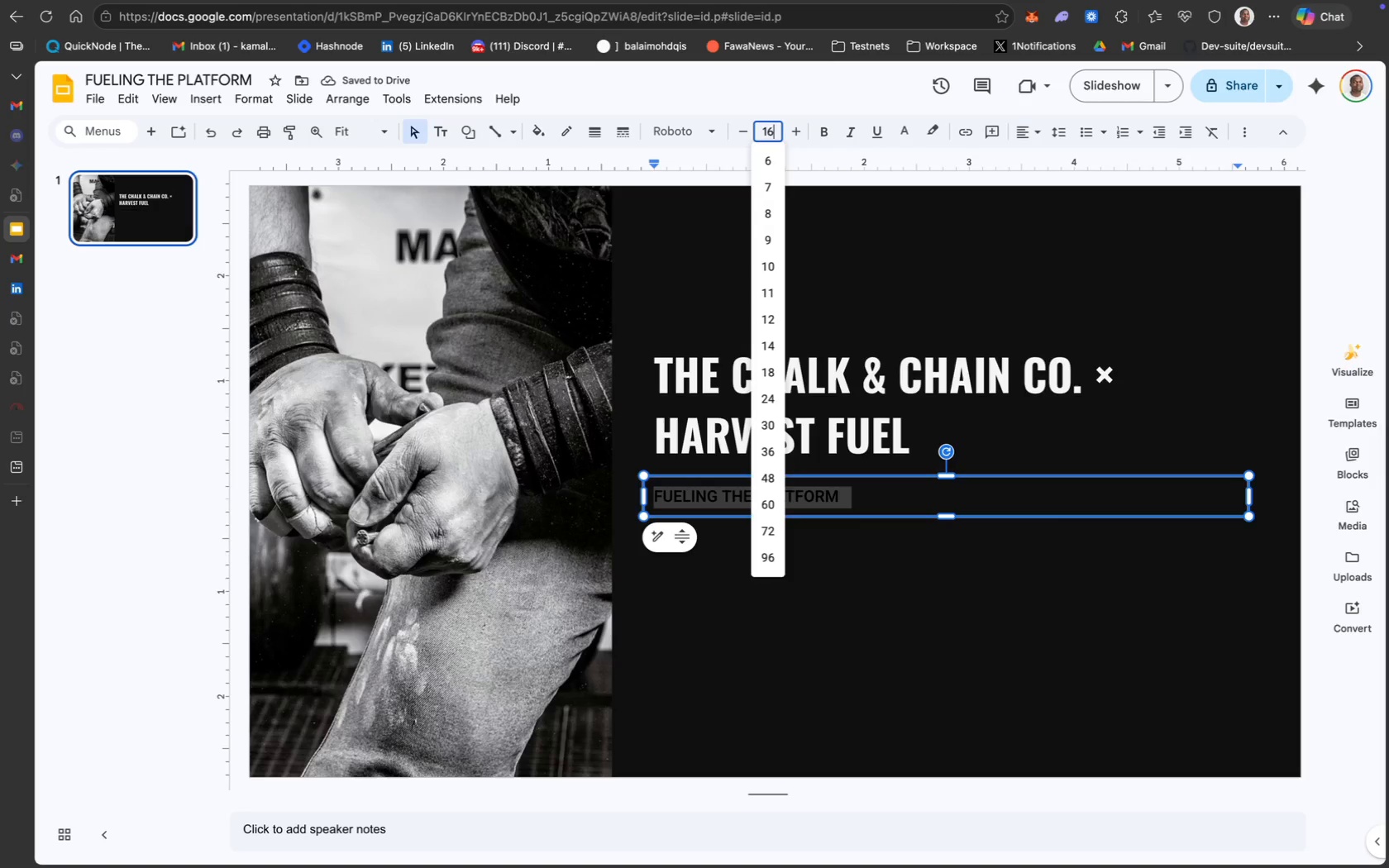 
key(Enter)
 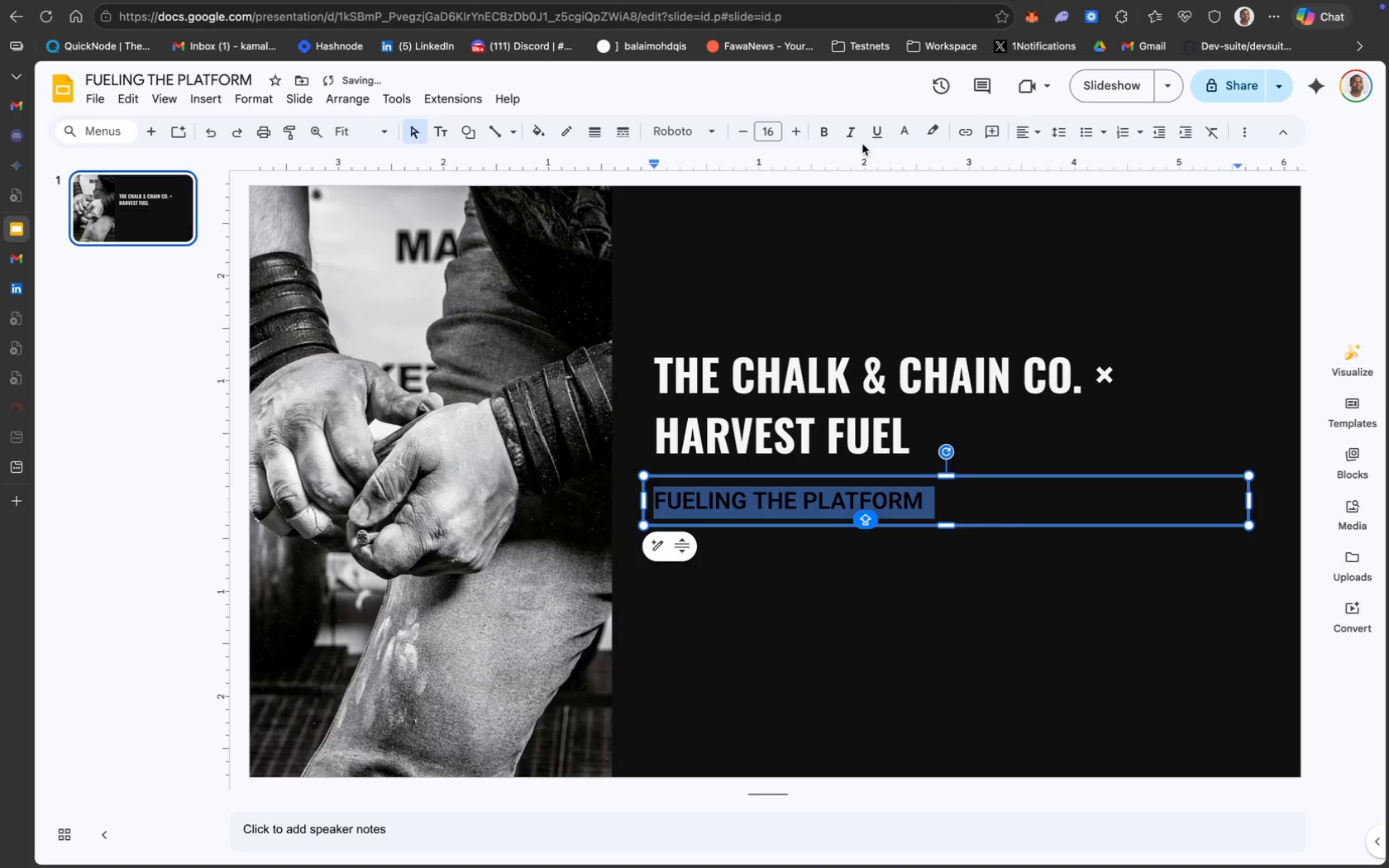 
left_click([894, 137])
 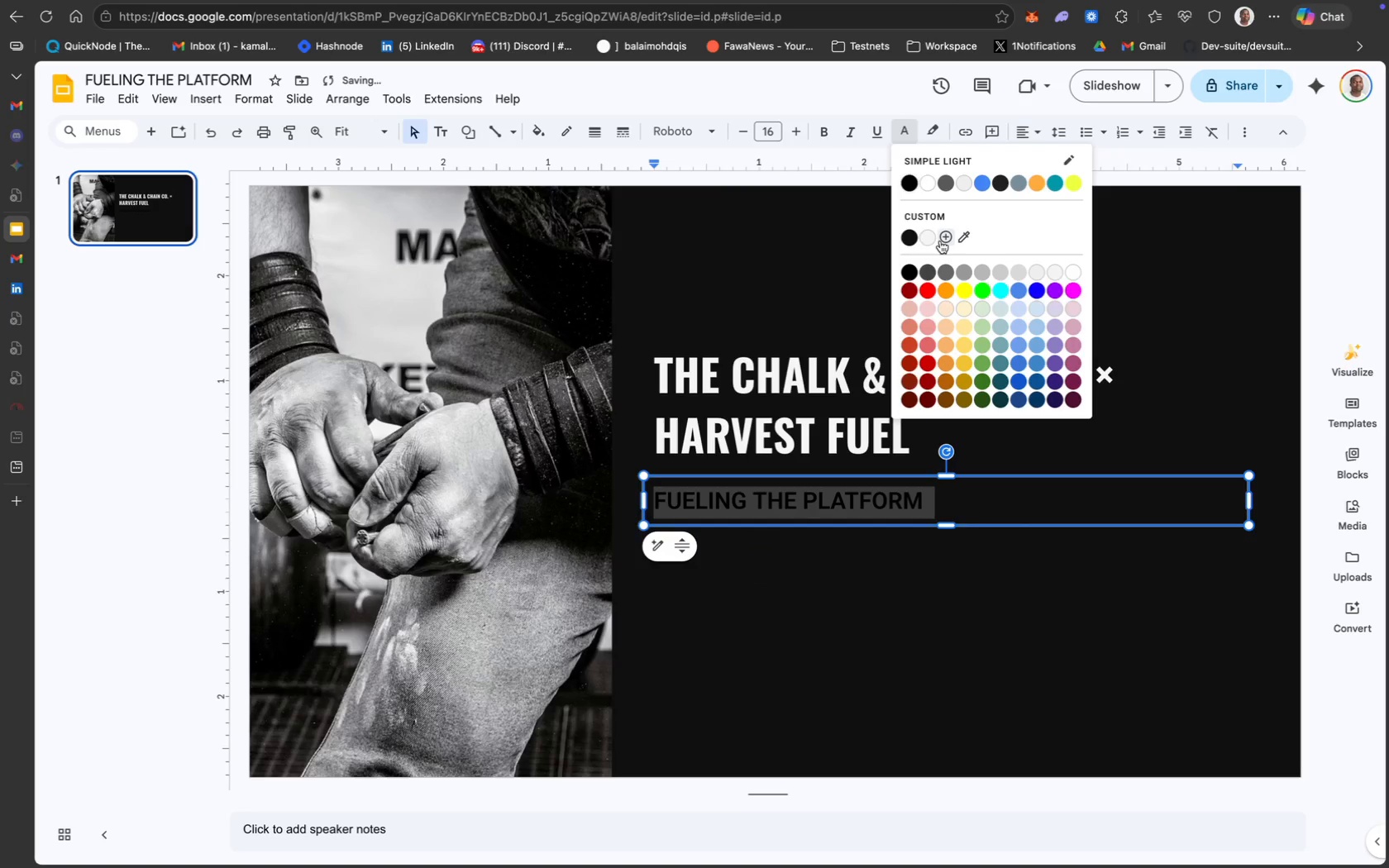 
left_click([946, 240])
 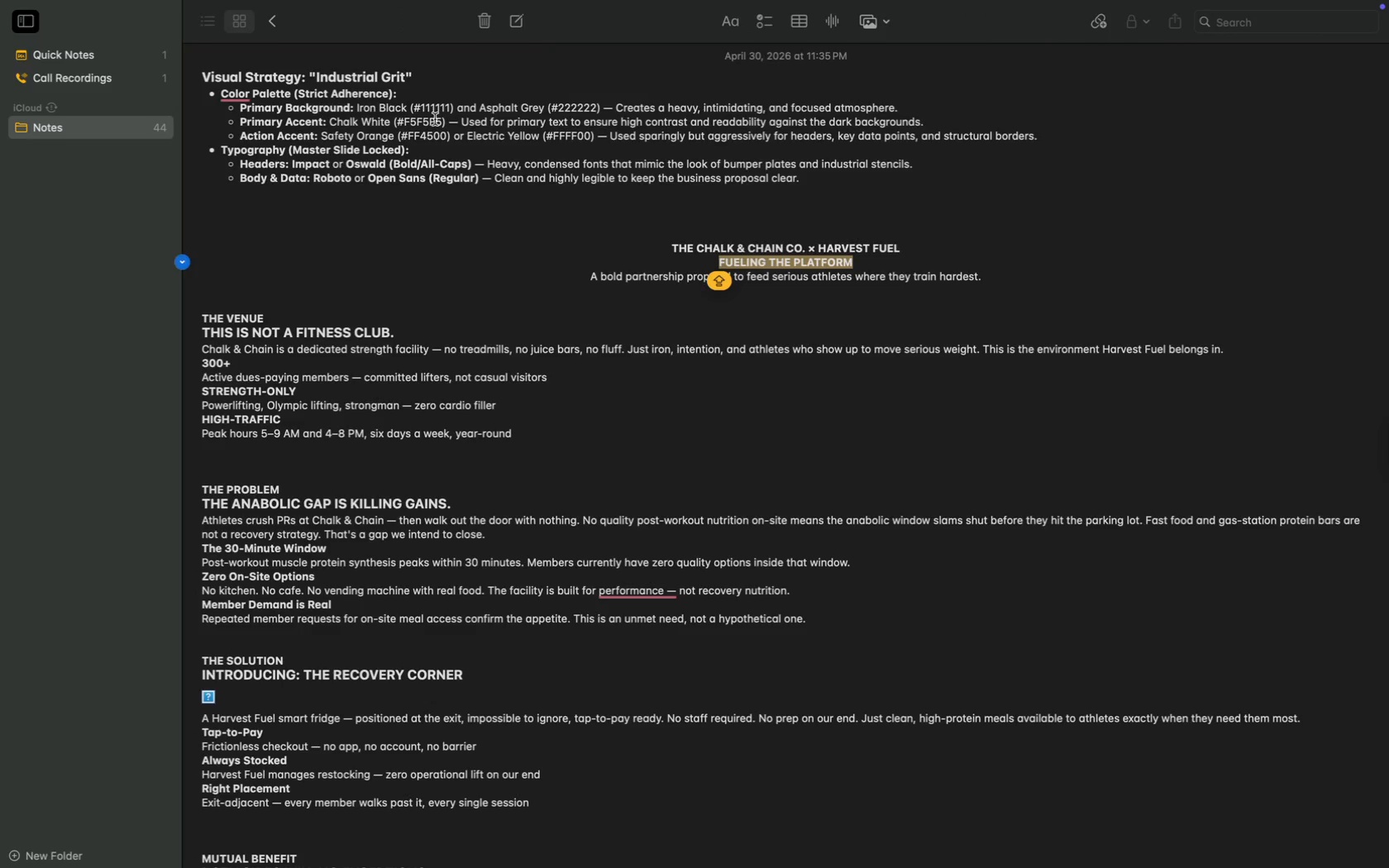 
wait(7.38)
 